 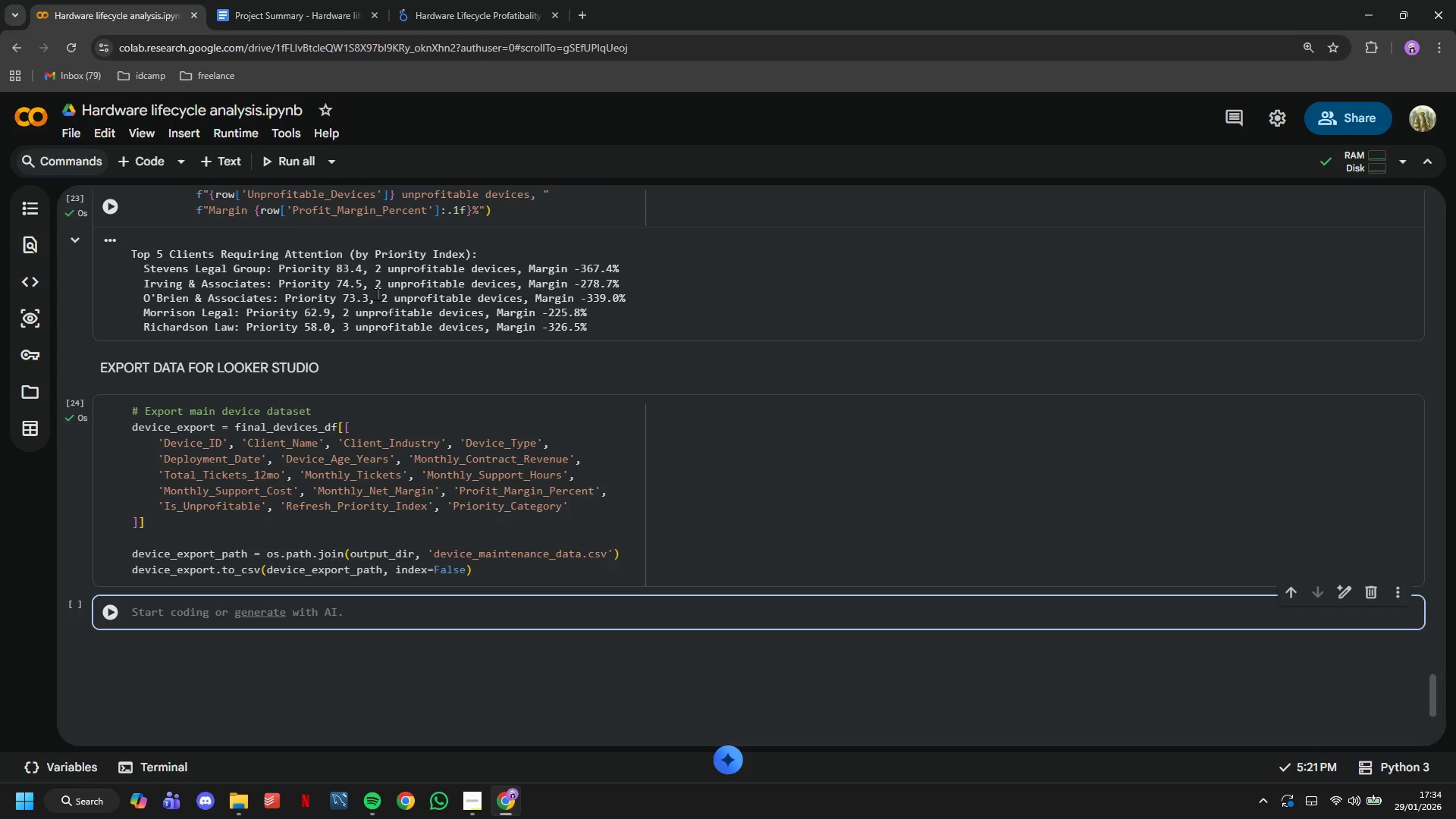 
type(# Export ticket level data)
 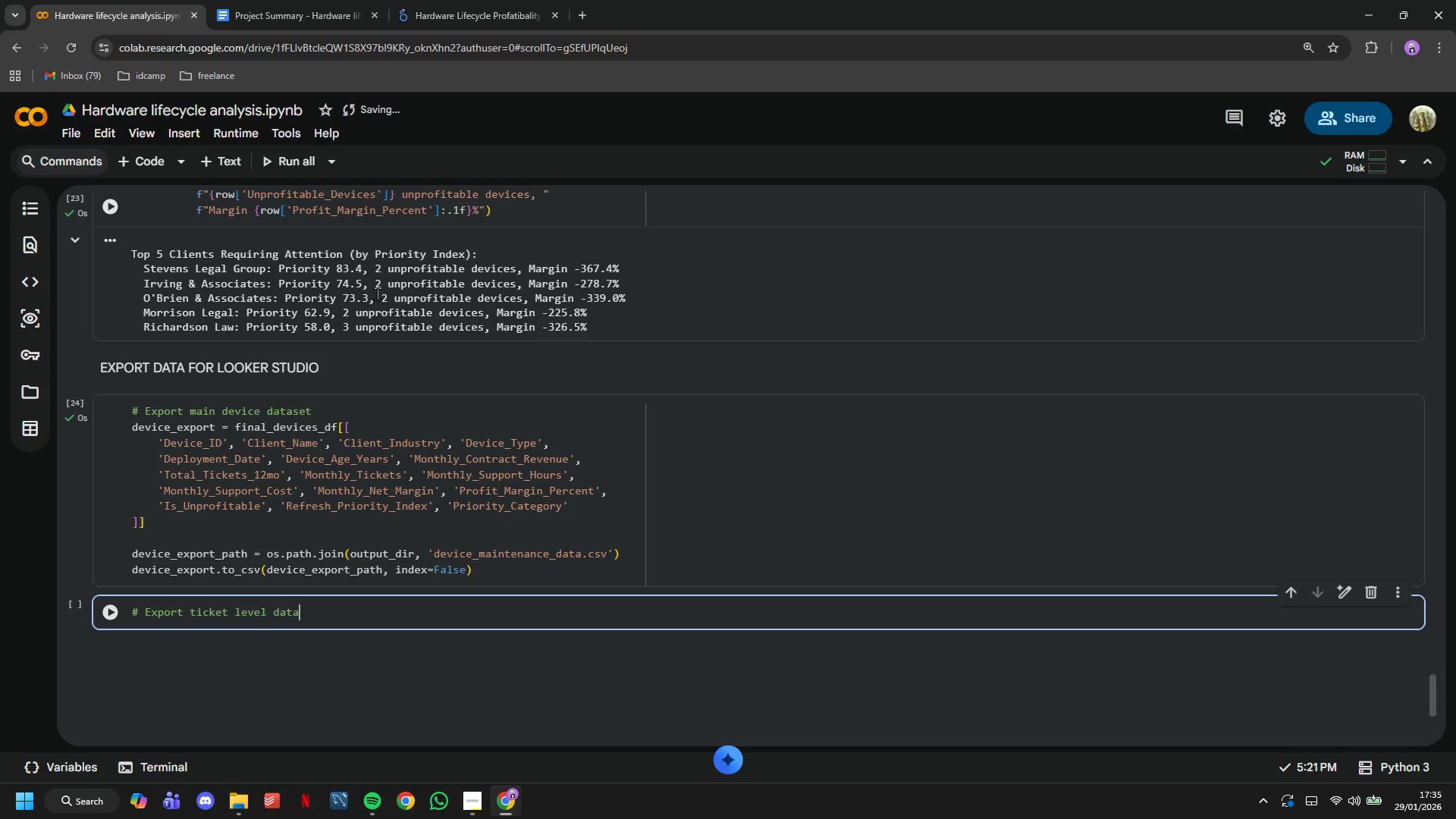 
wait(20.17)
 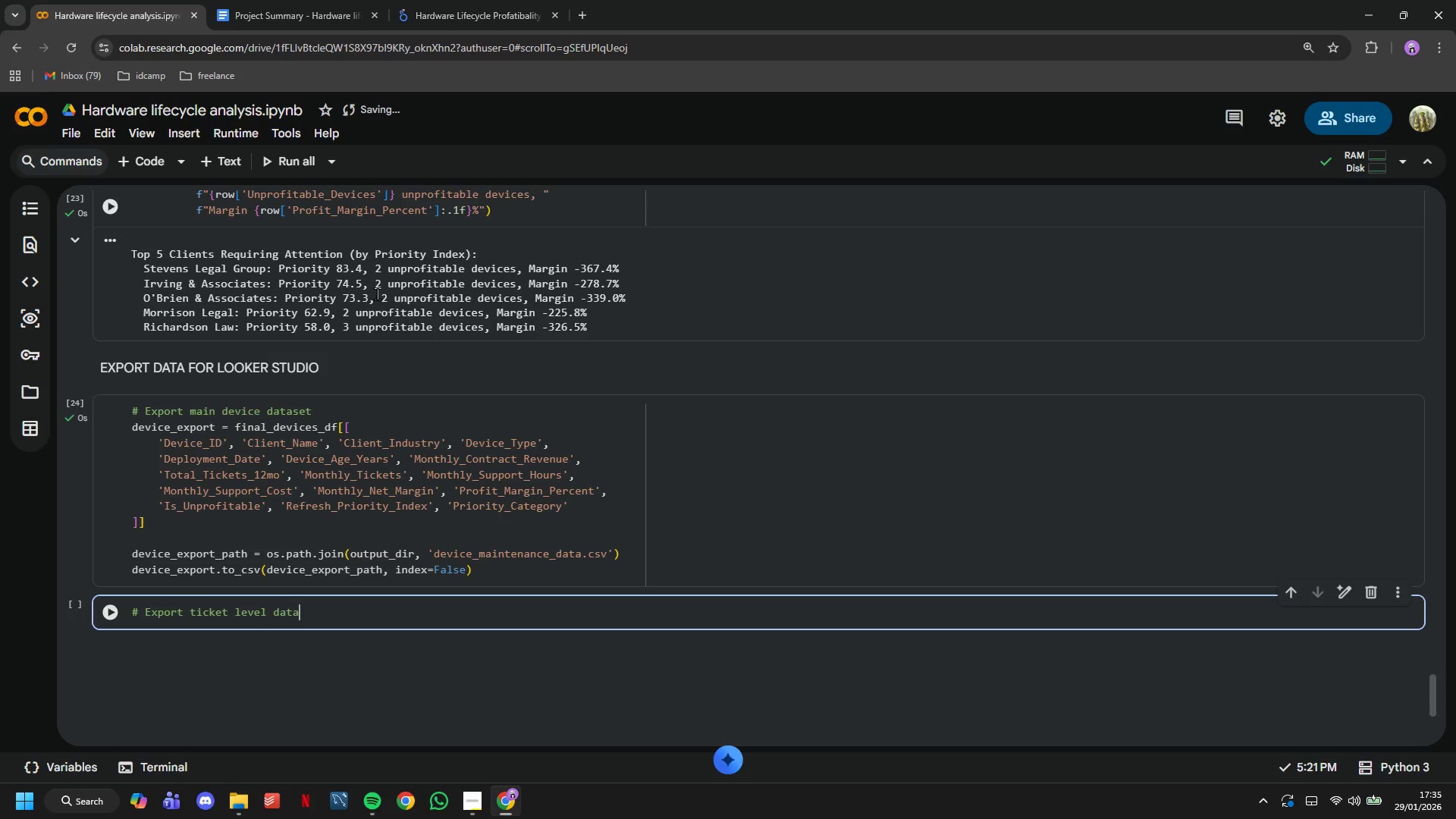 
key(Enter)
 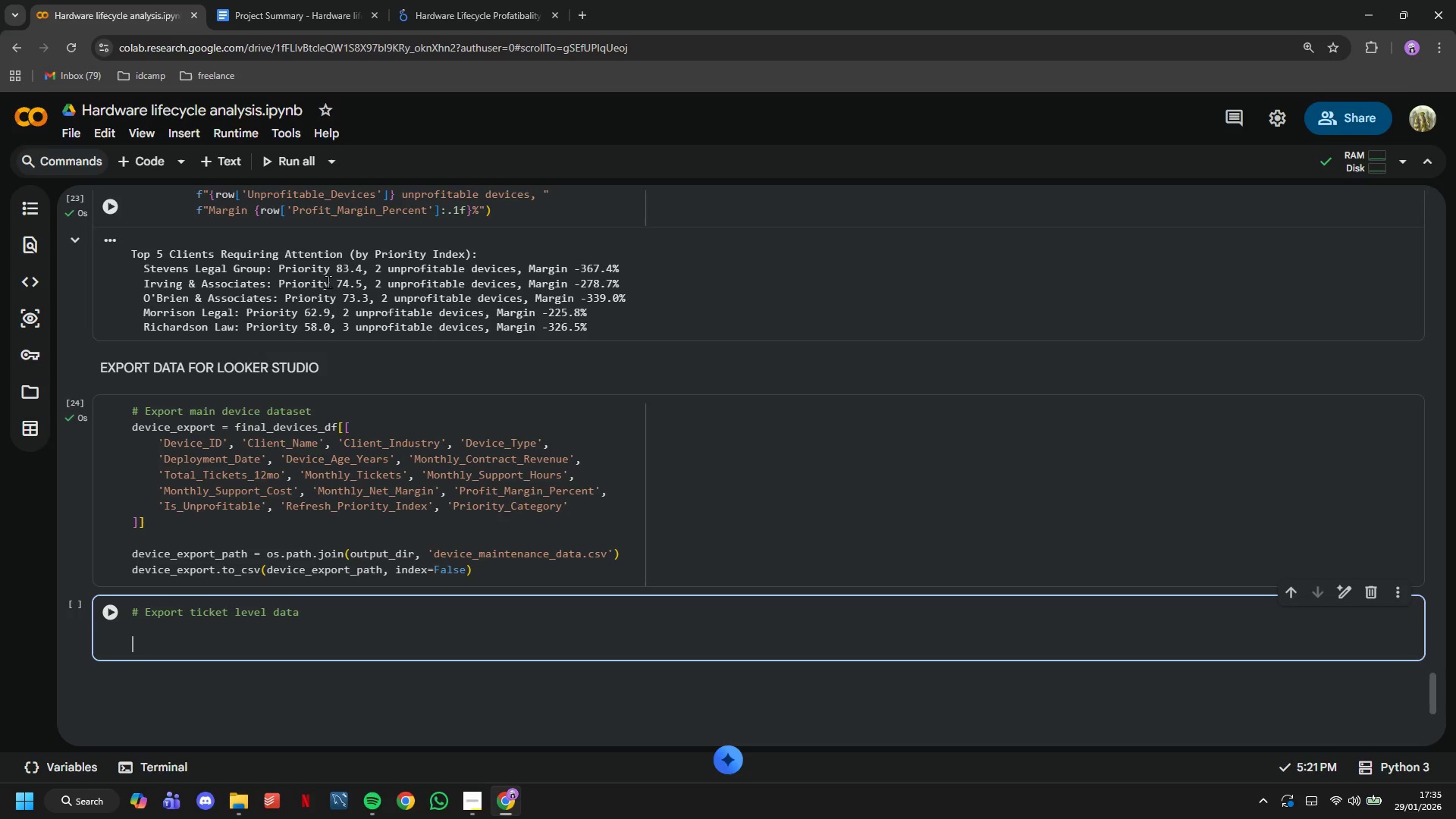 
key(Enter)
 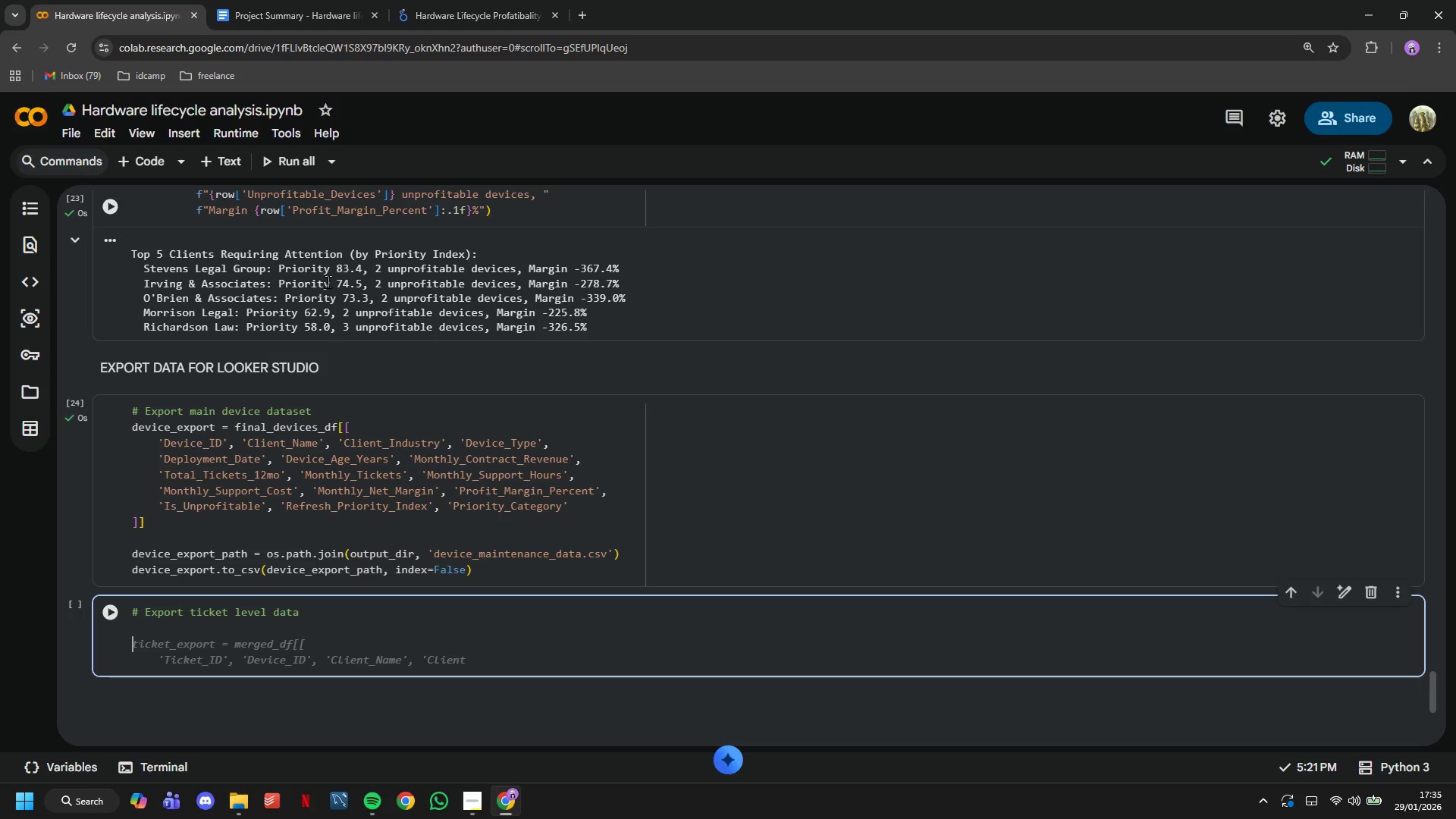 
wait(10.25)
 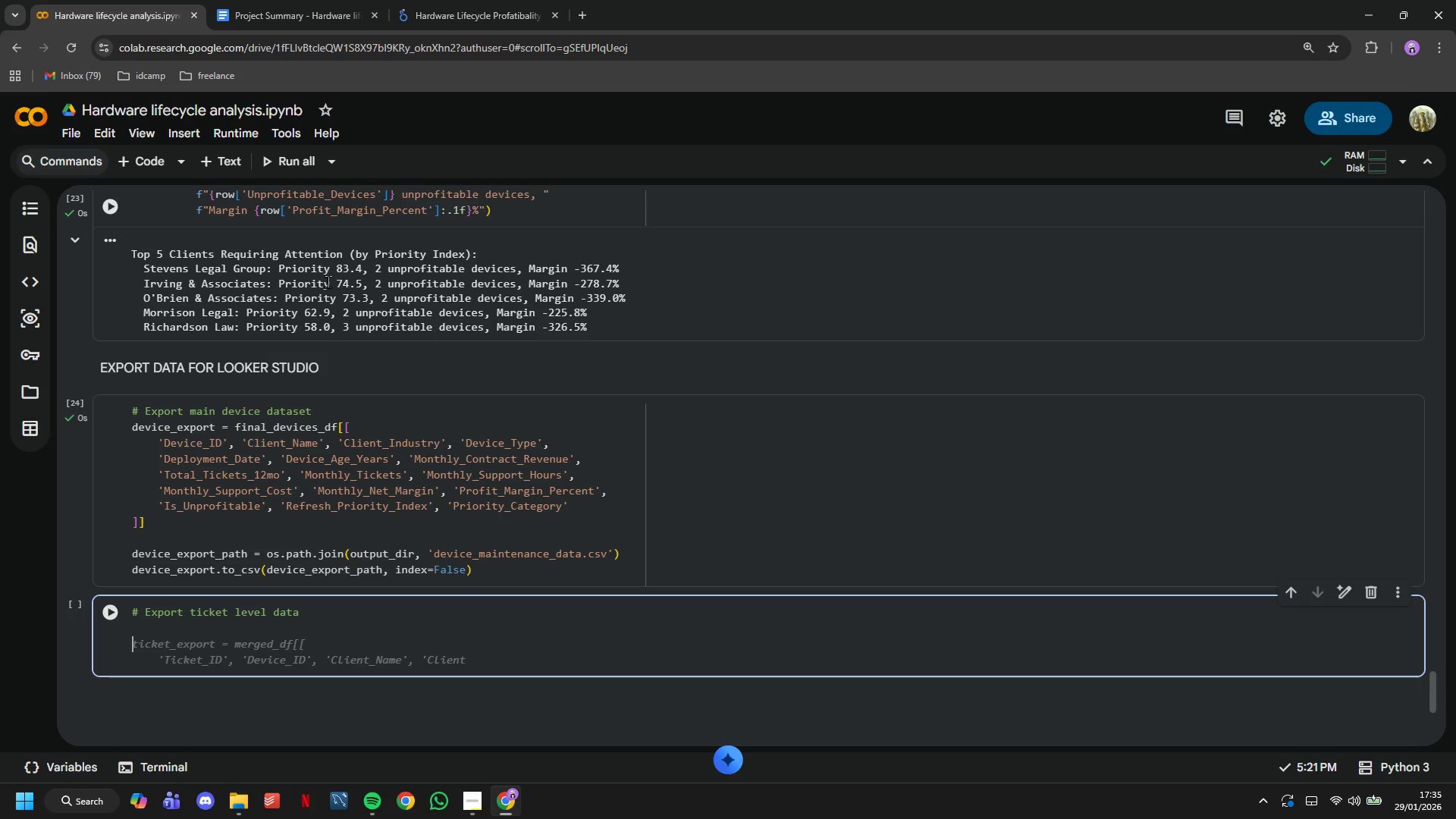 
type(ticket_expr)
key(Backspace)
type(ory)
key(Backspace)
type(t = merged_df[[)
 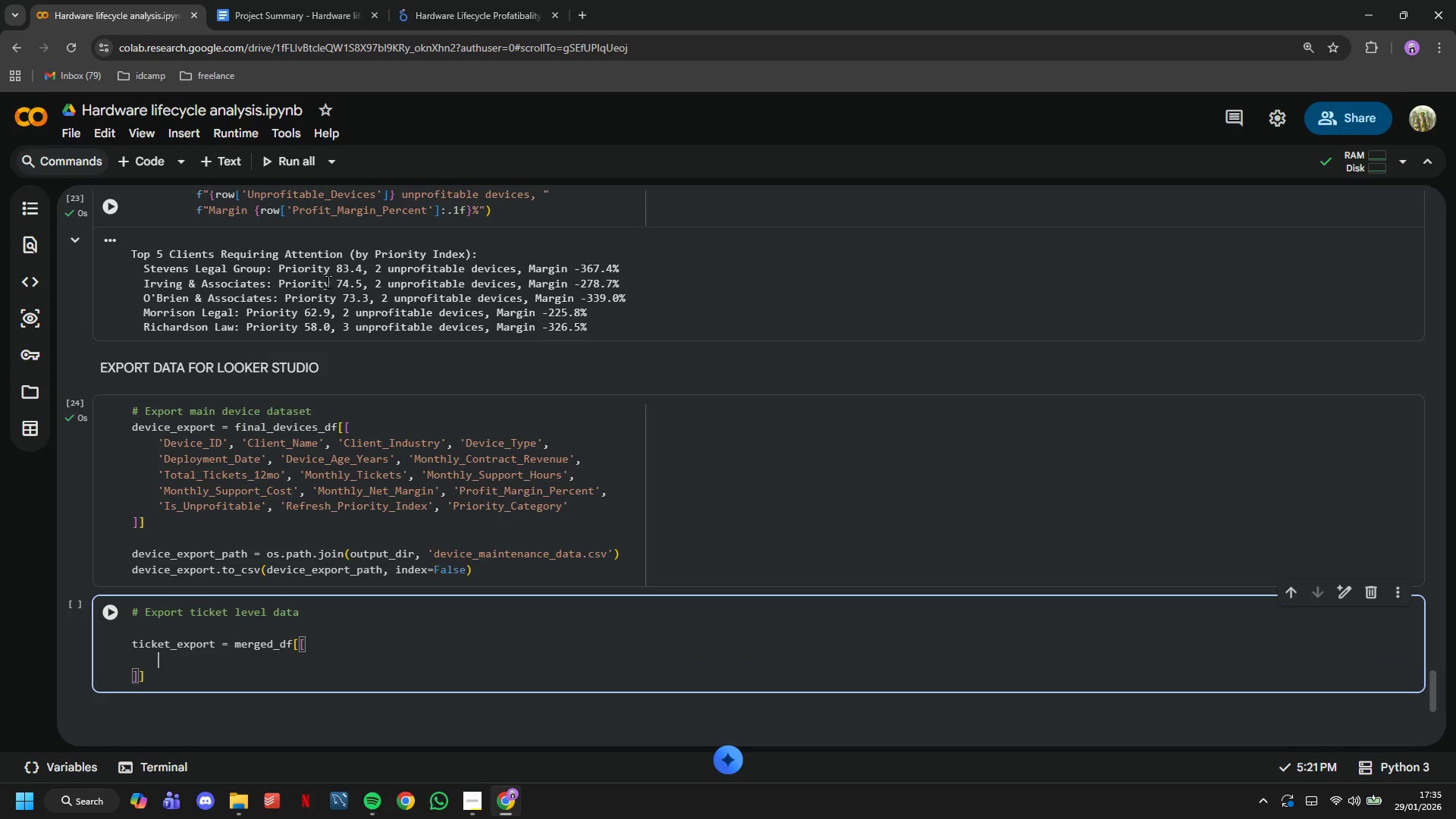 
 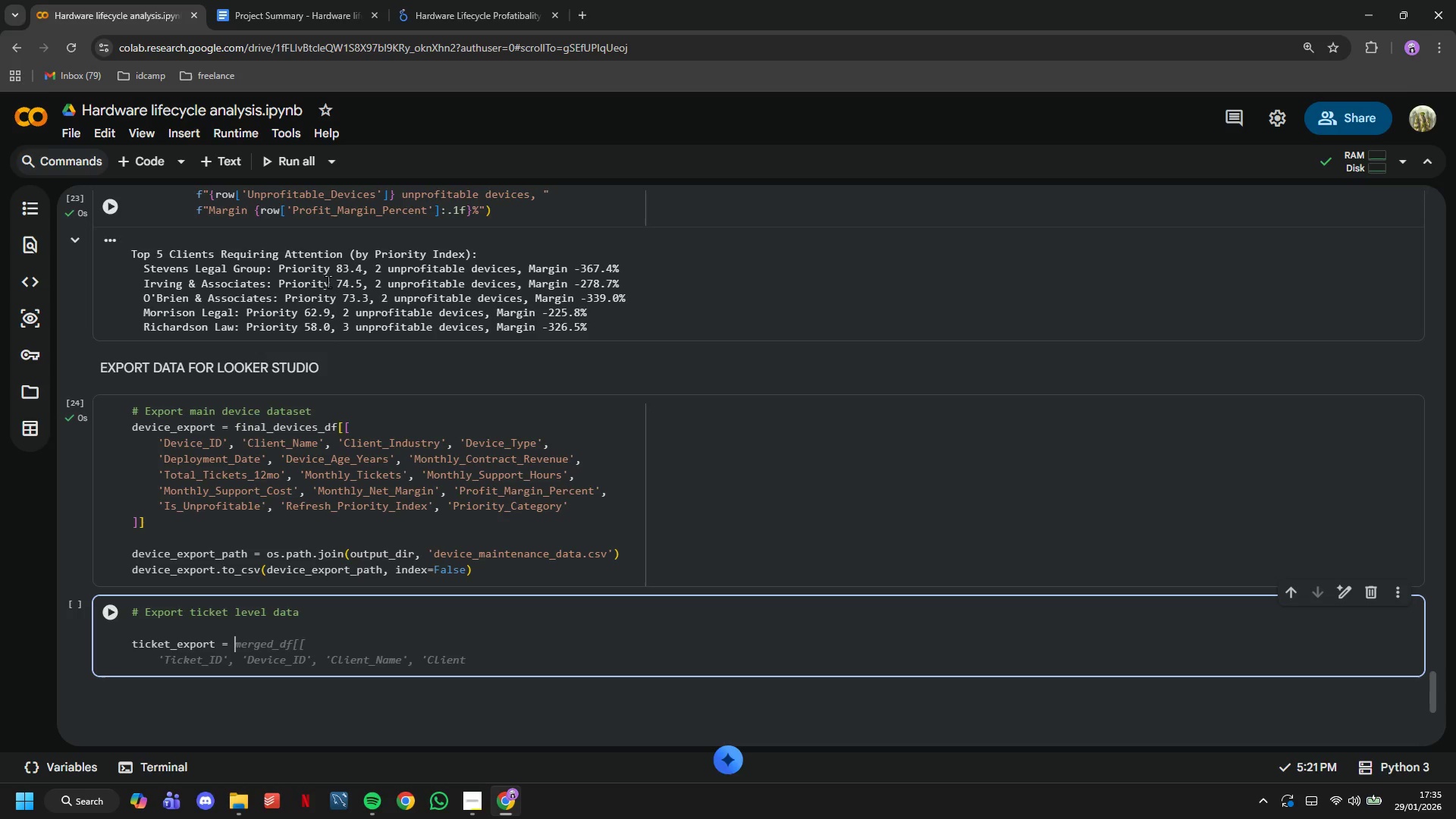 
key(Enter)
 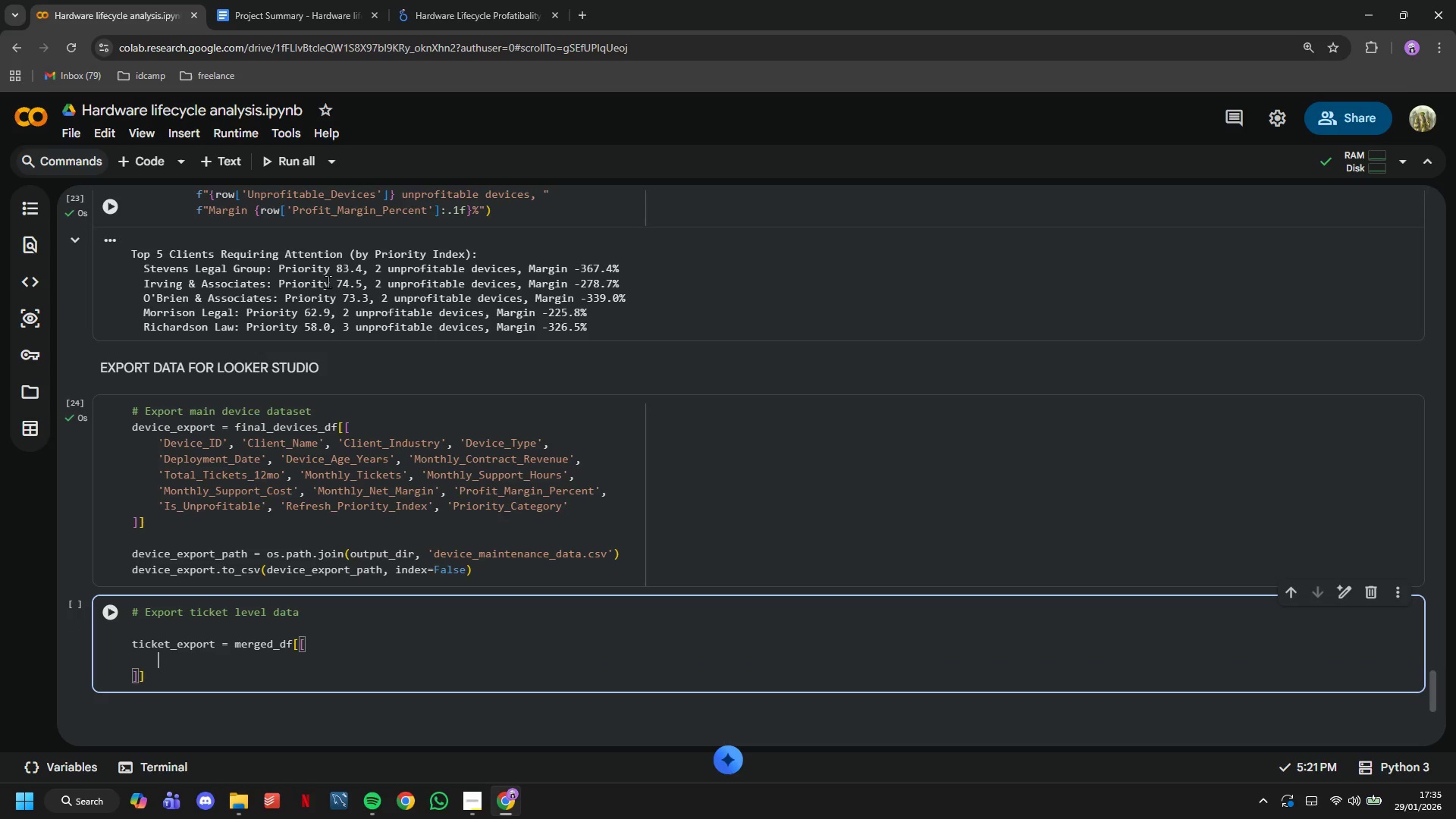 
type('Tikc)
key(Backspace)
key(Backspace)
type(cket_D)
key(Backspace)
type(Id)
key(Backspace)
type(D)
 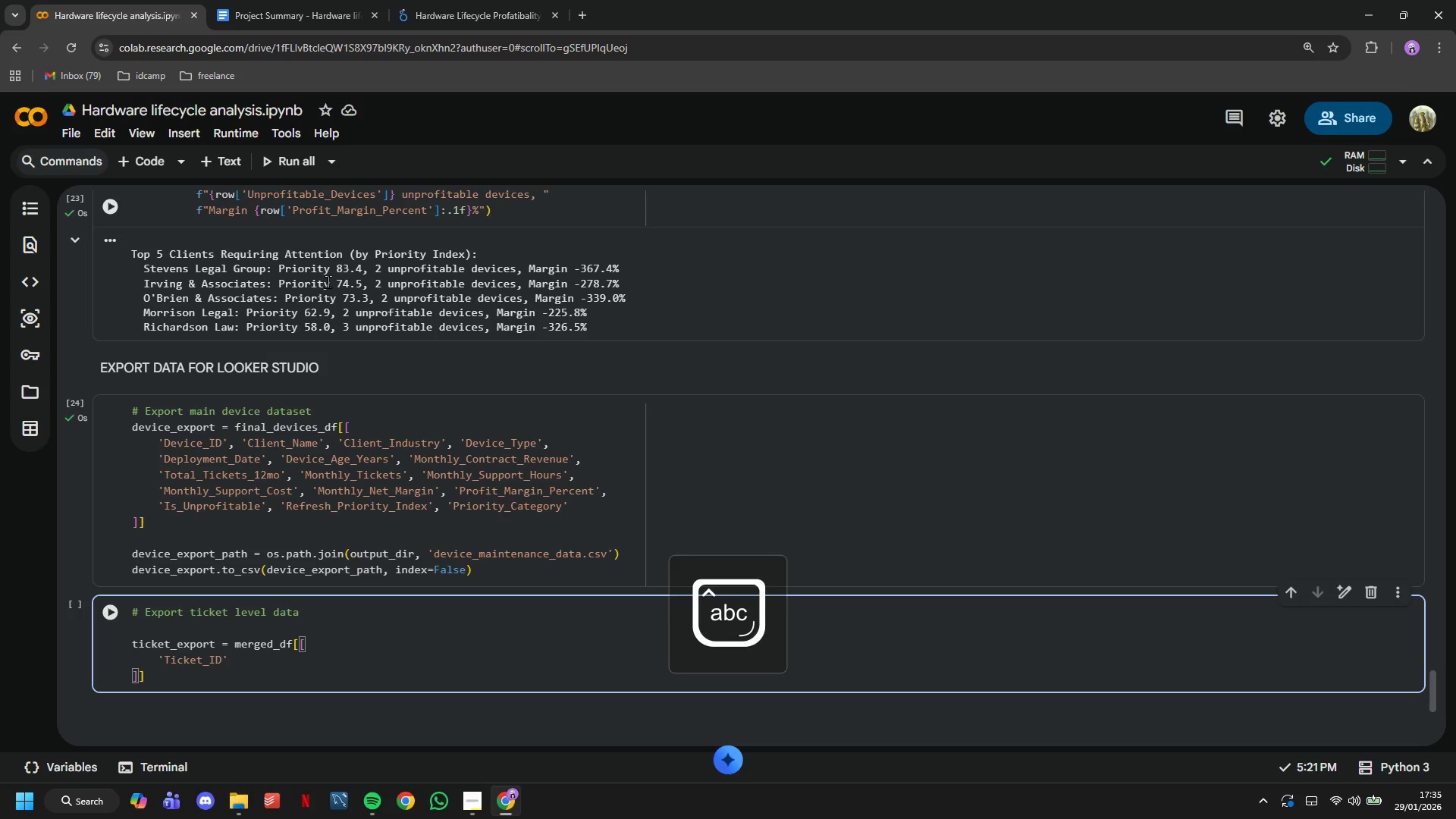 
wait(18.06)
 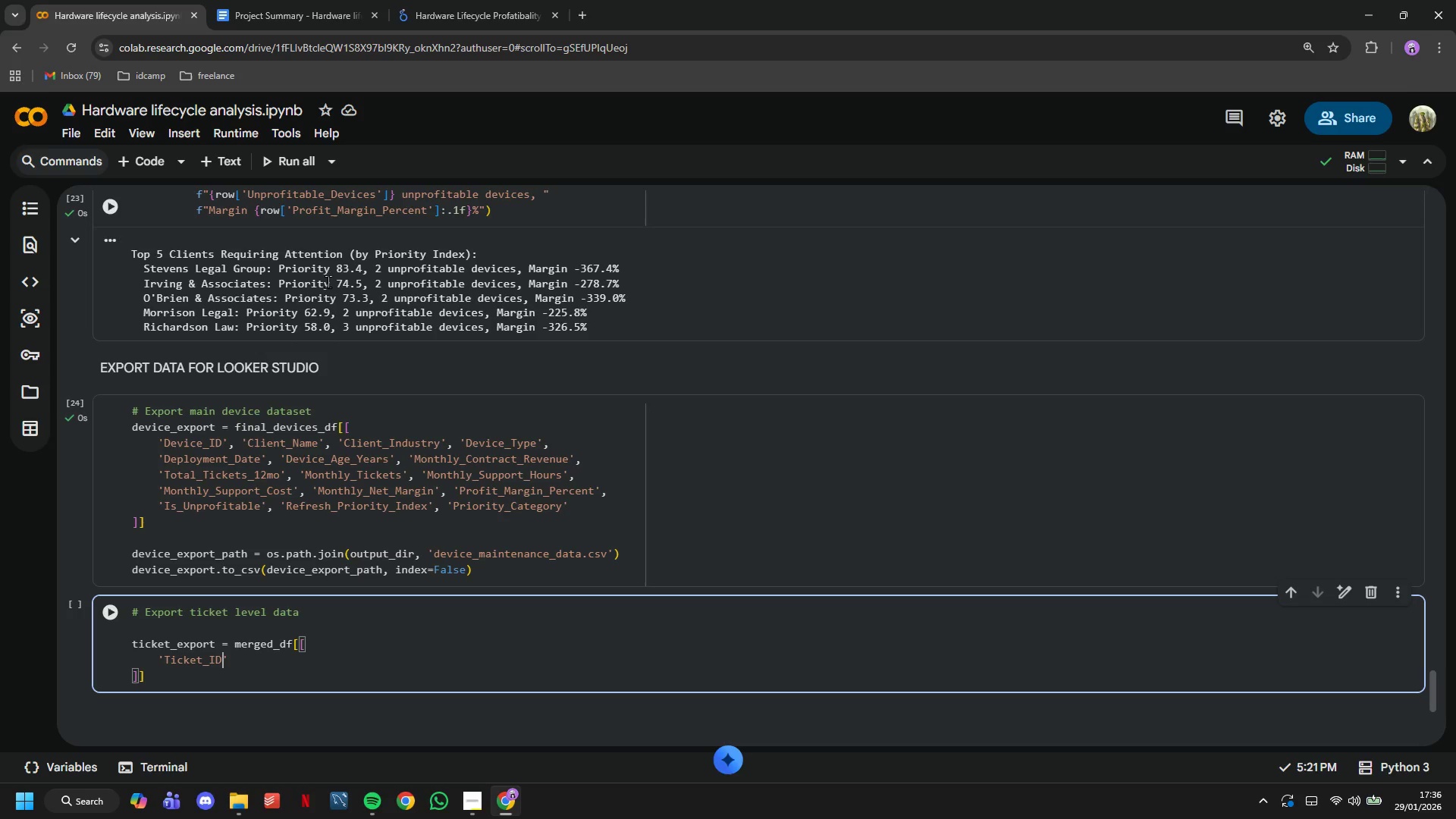 
key(ArrowRight)
 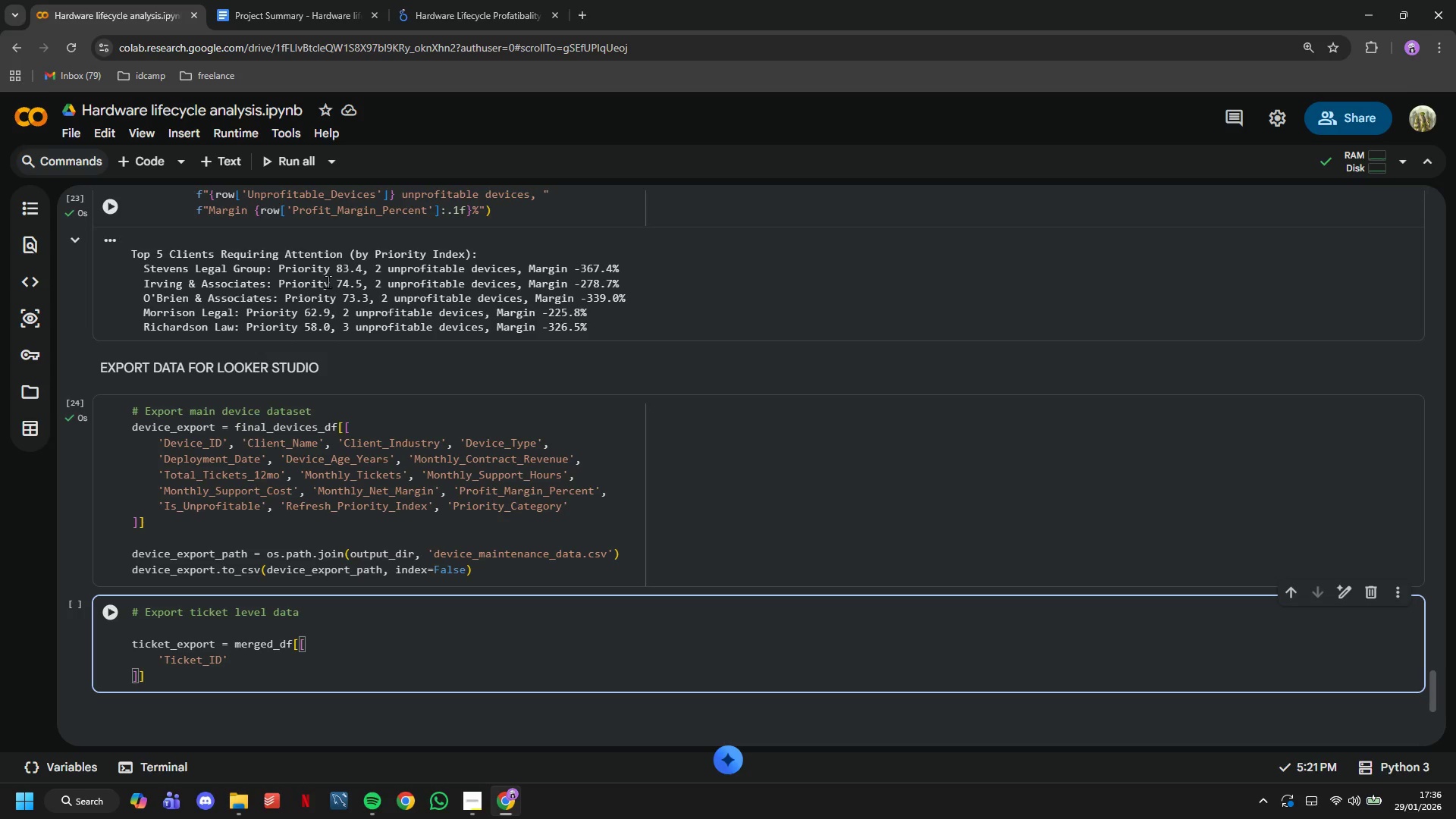 
type(, 'Device_ID)
 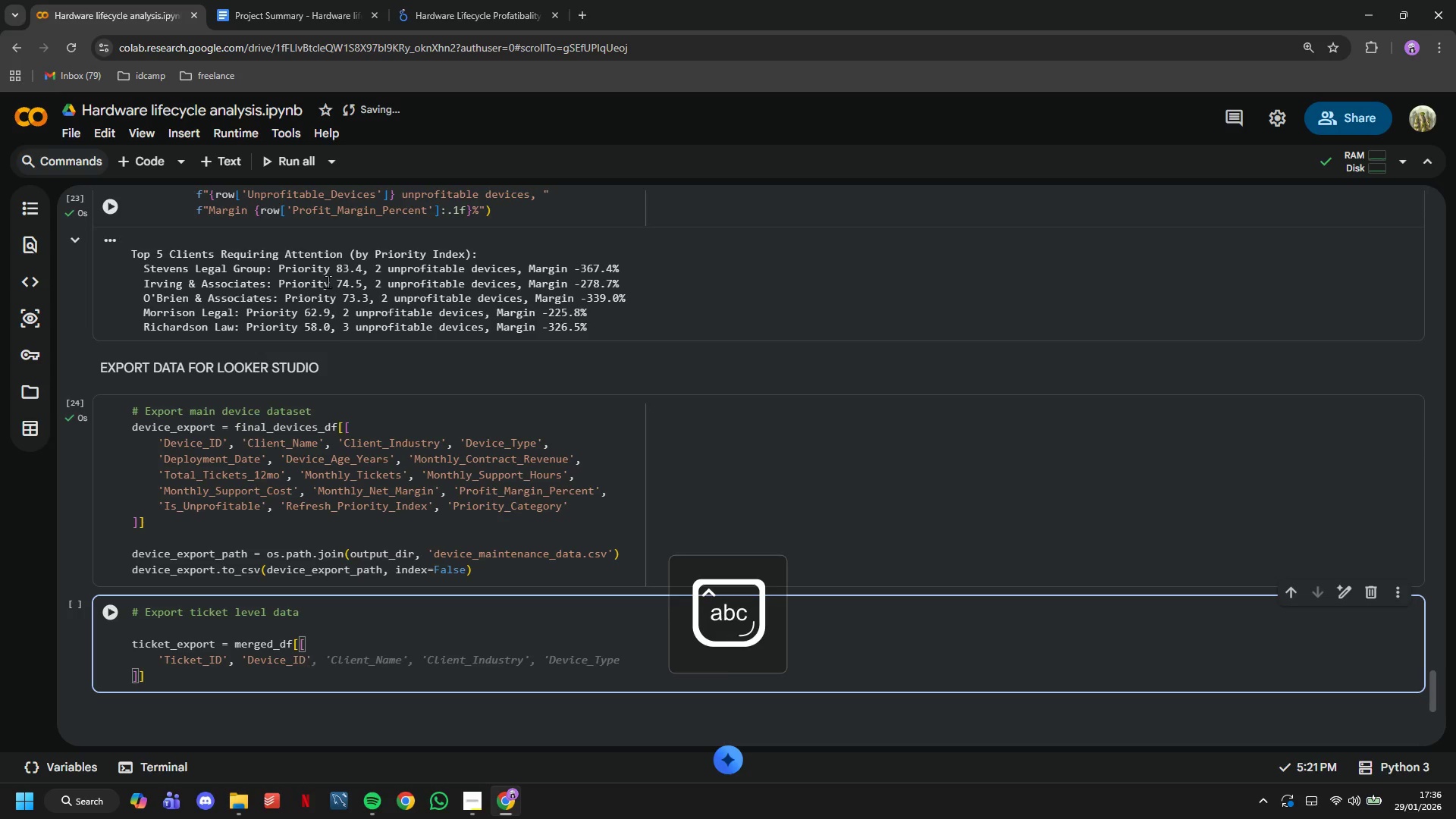 
 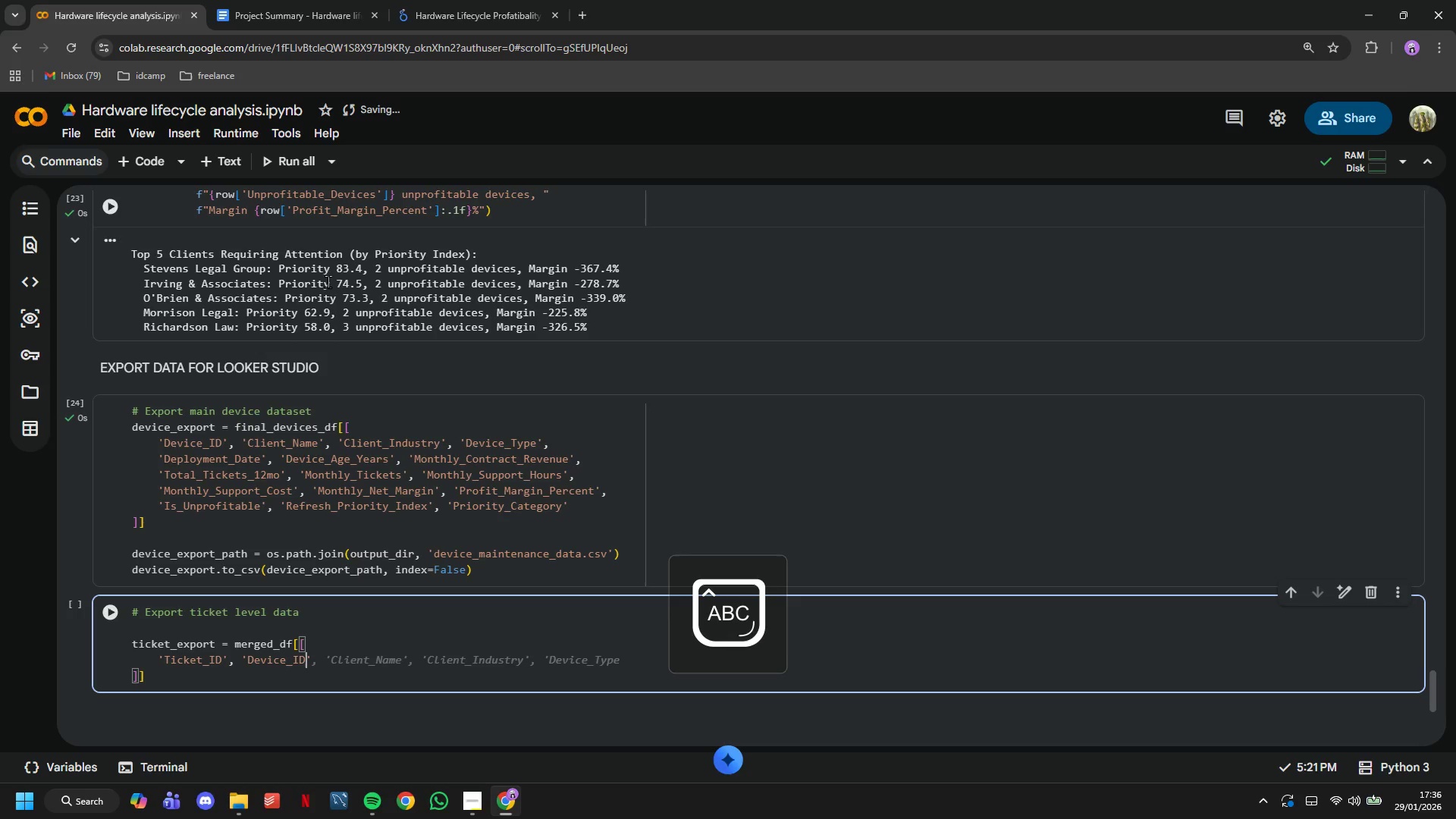 
key(ArrowRight)
 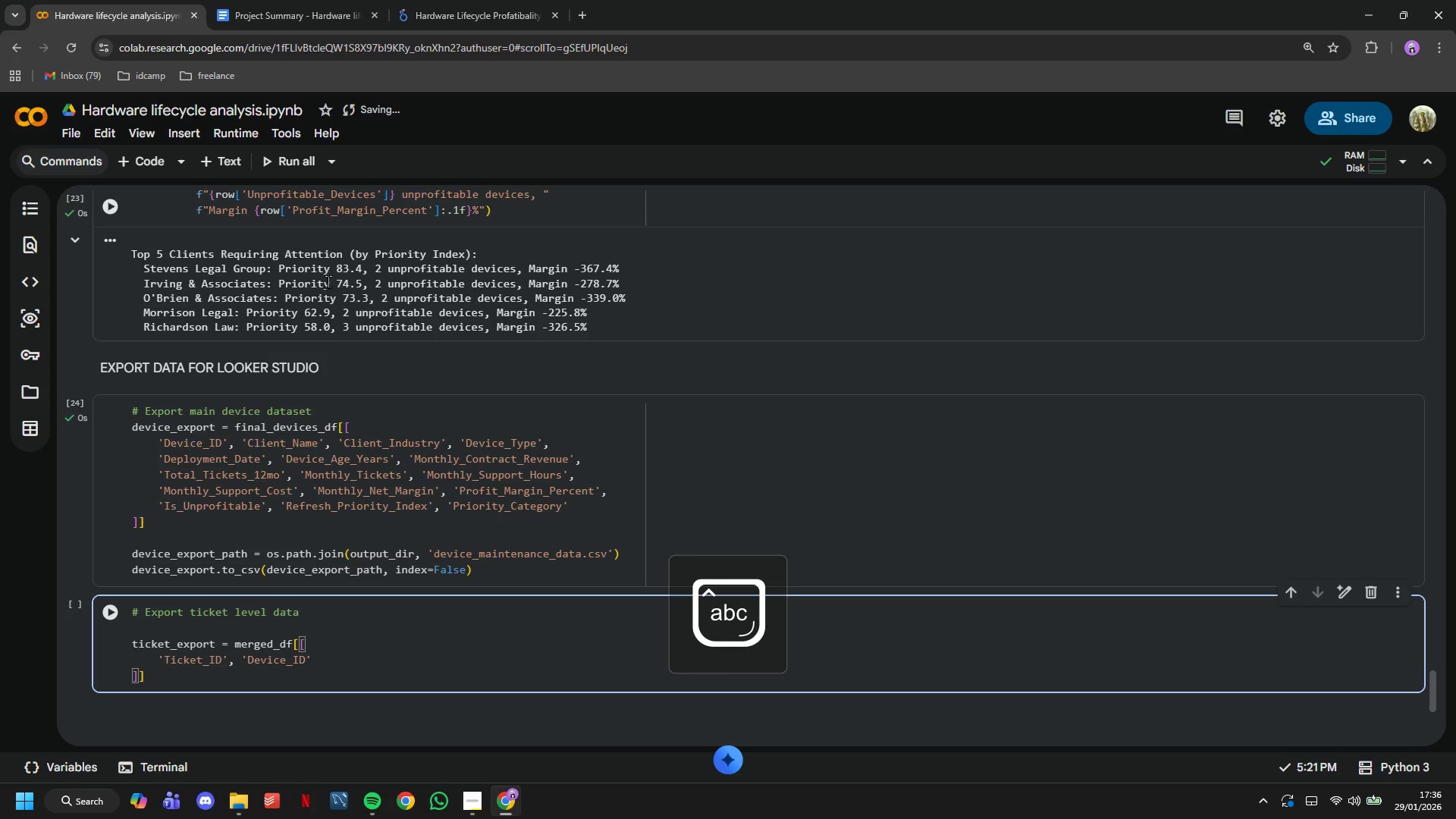 
type( )
key(Backspace)
type(, 'Client_Name)
 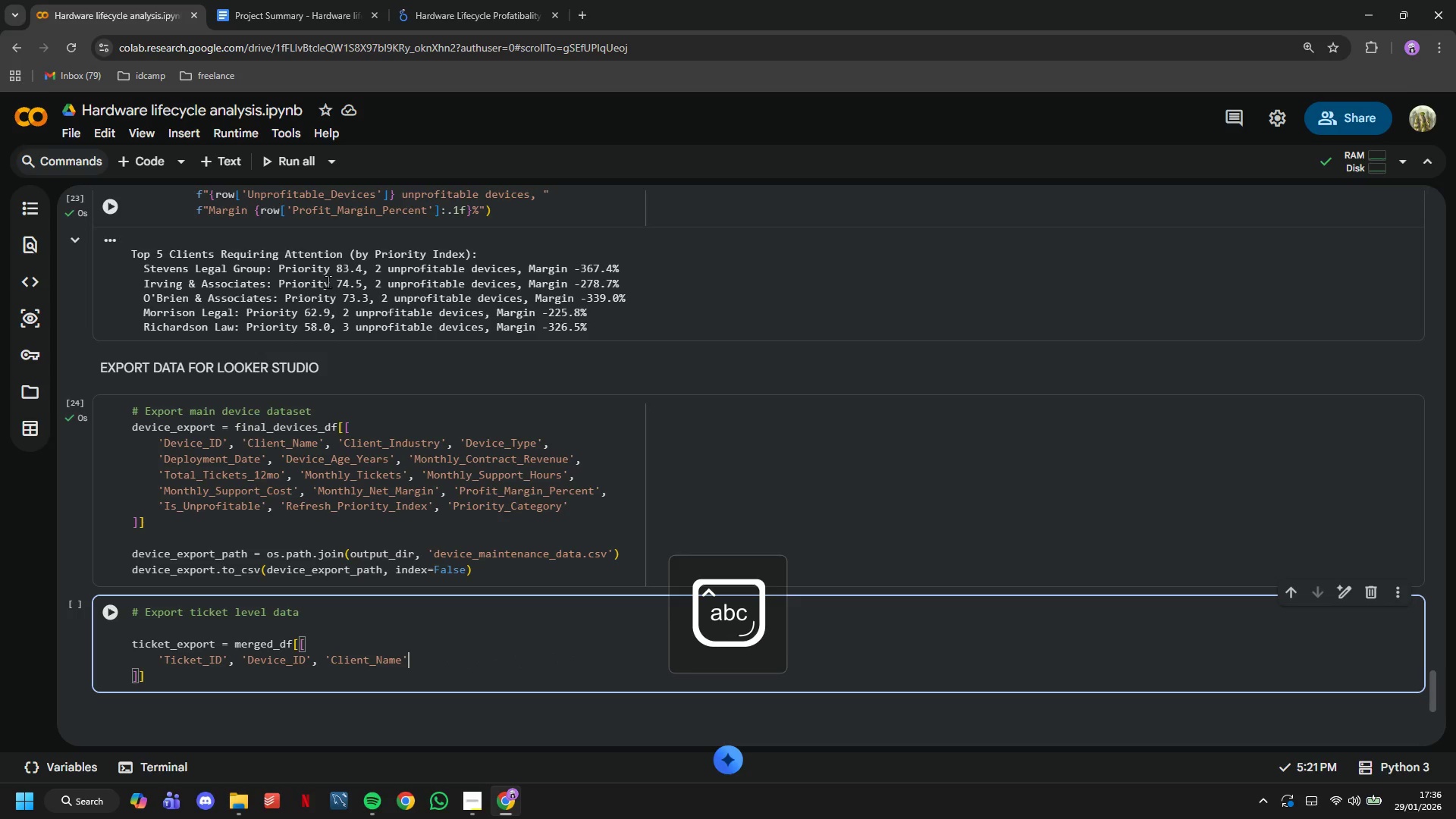 
 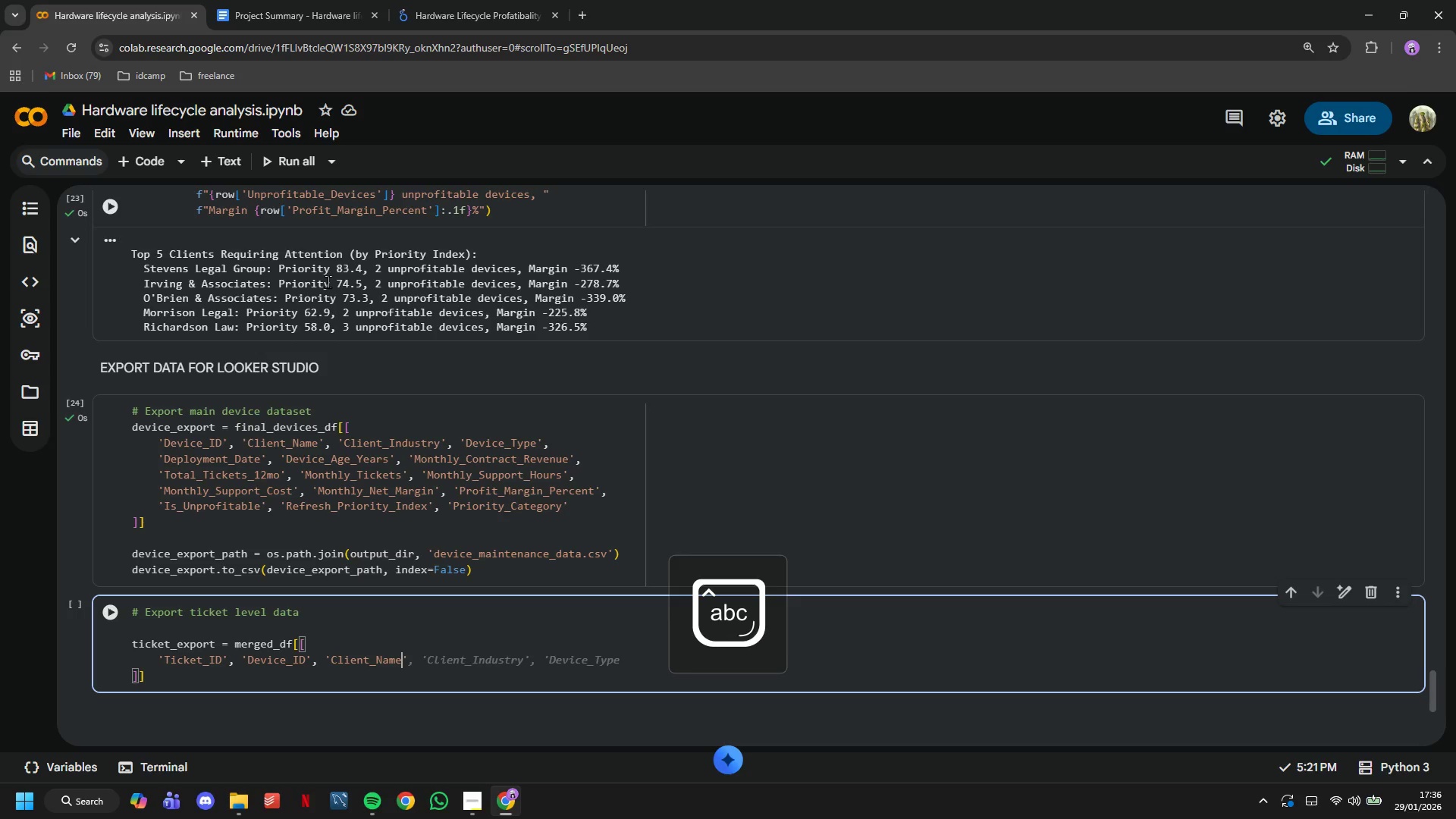 
key(ArrowRight)
 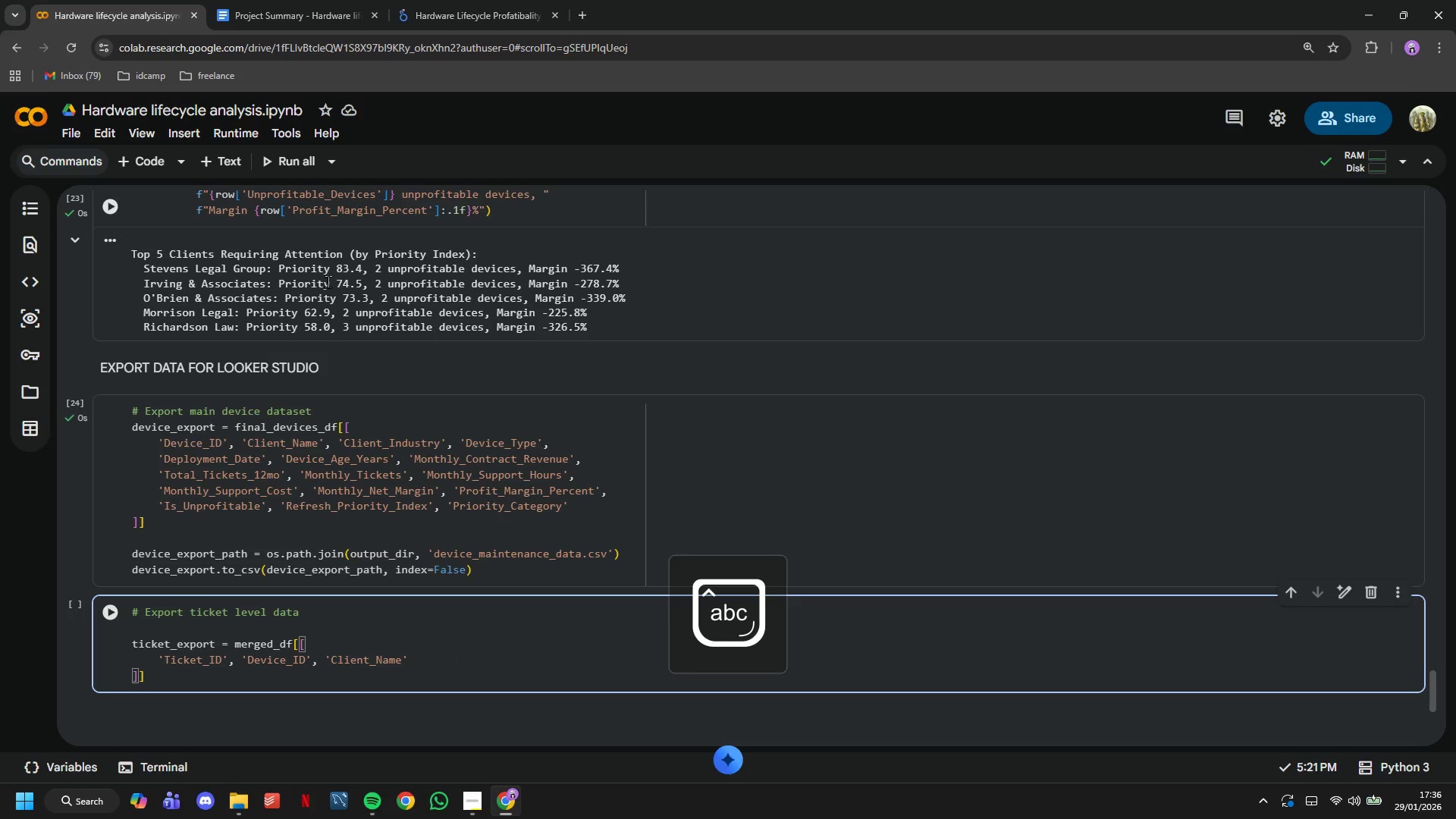 
type(, 'Client_Induc)
key(Backspace)
type(stry)
 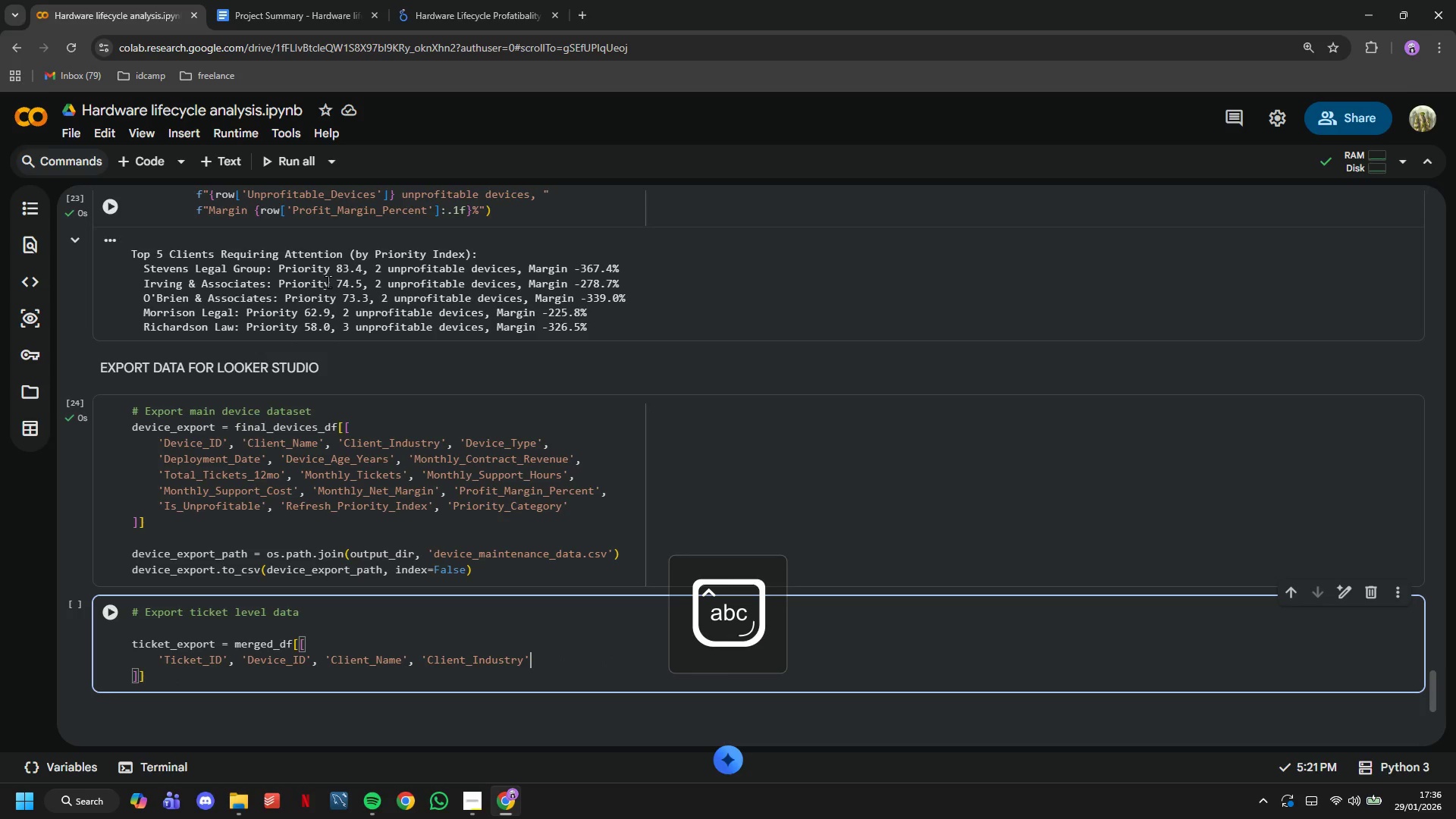 
 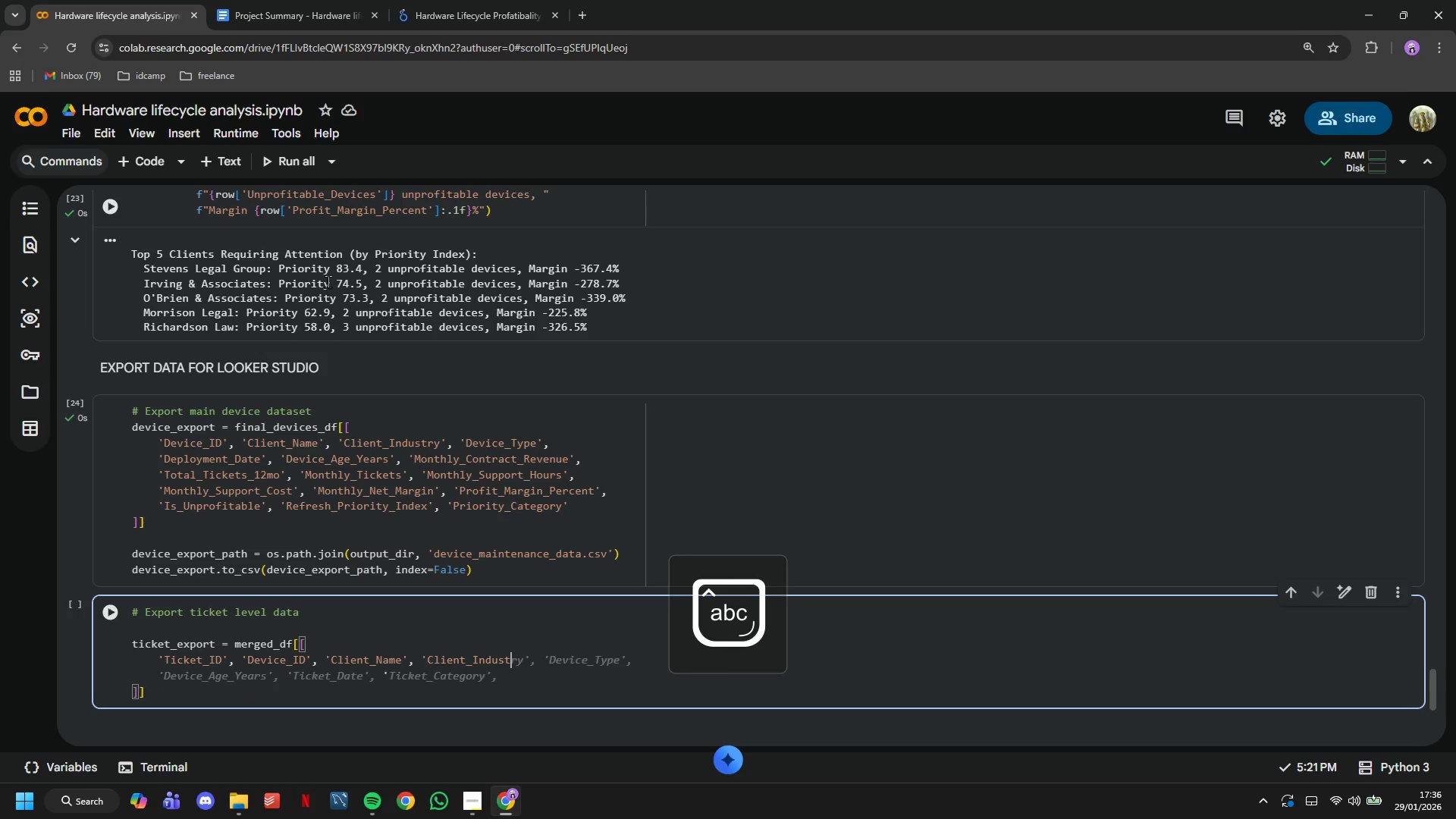 
key(ArrowRight)
 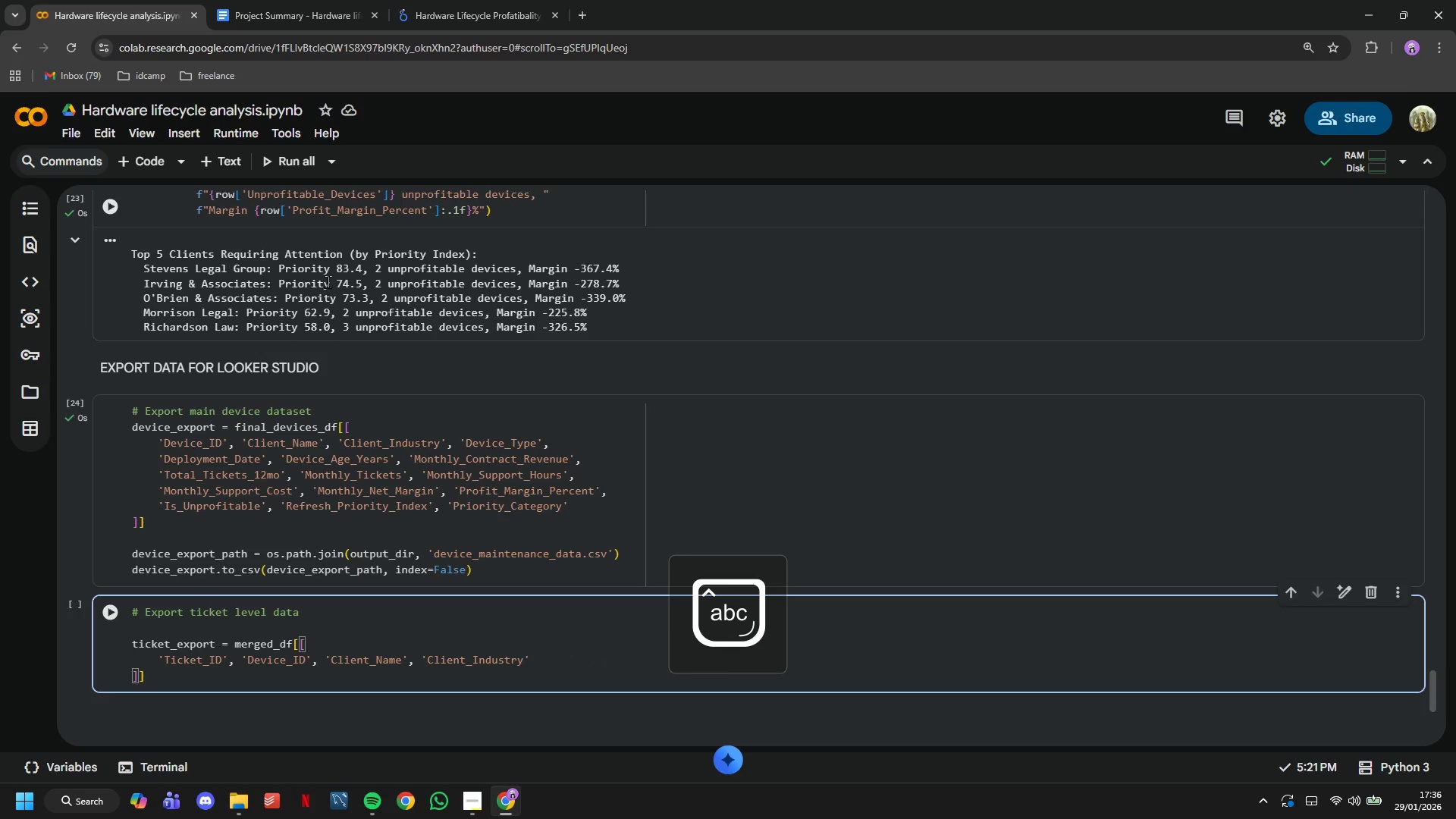 
type(, 'Dec)
key(Backspace)
type(vice_Type)
 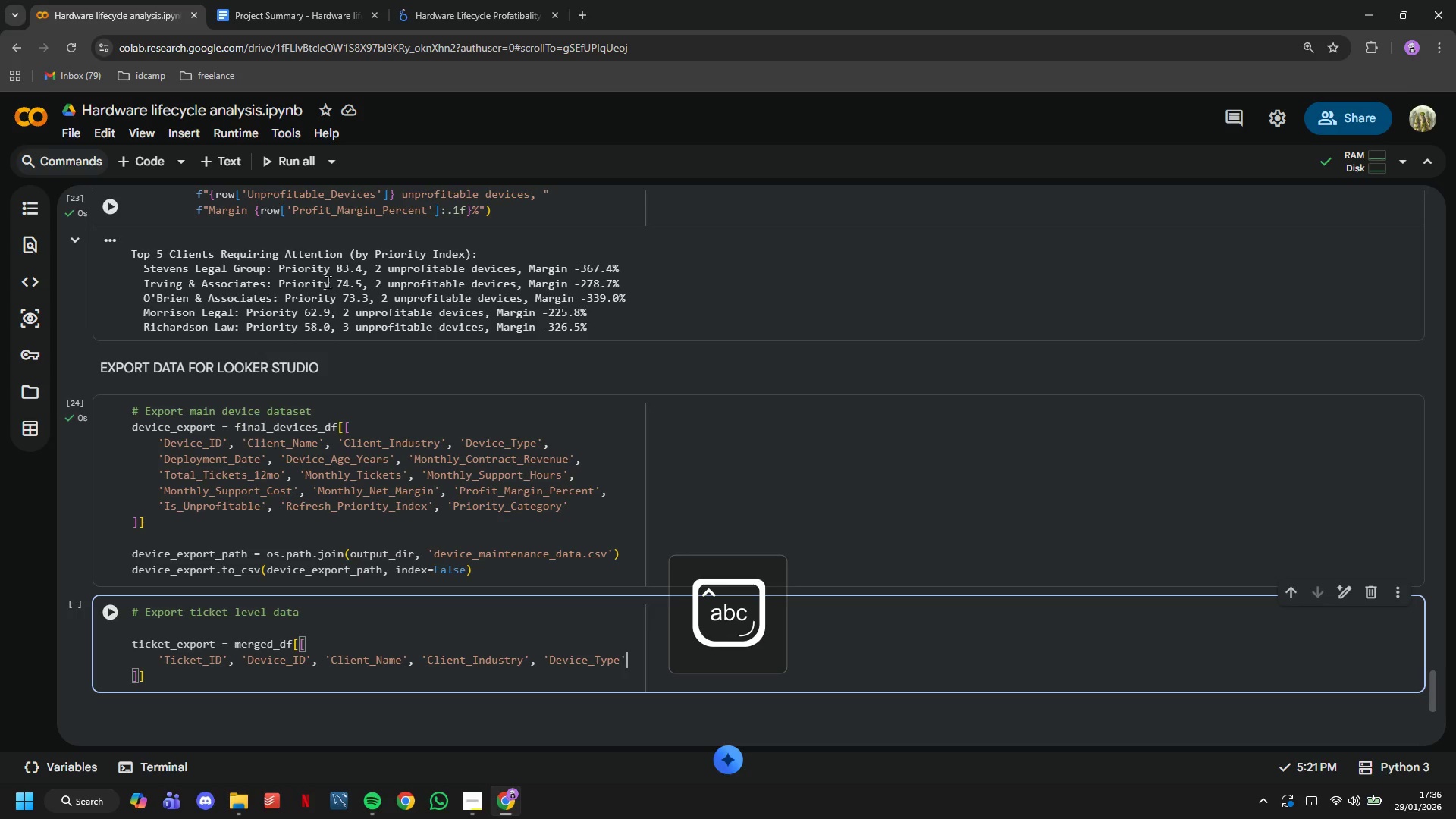 
key(ArrowRight)
 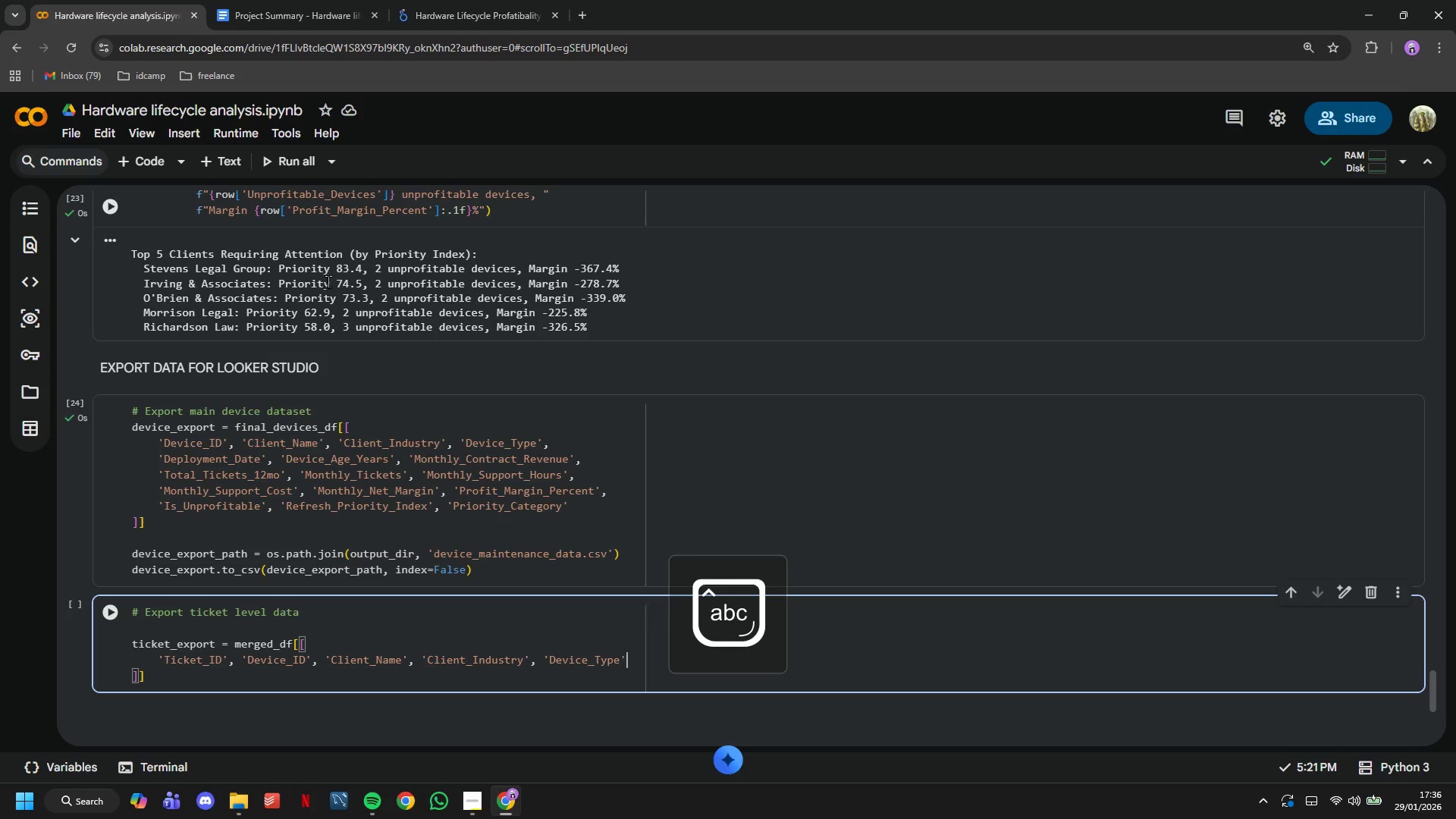 
key(Period)
 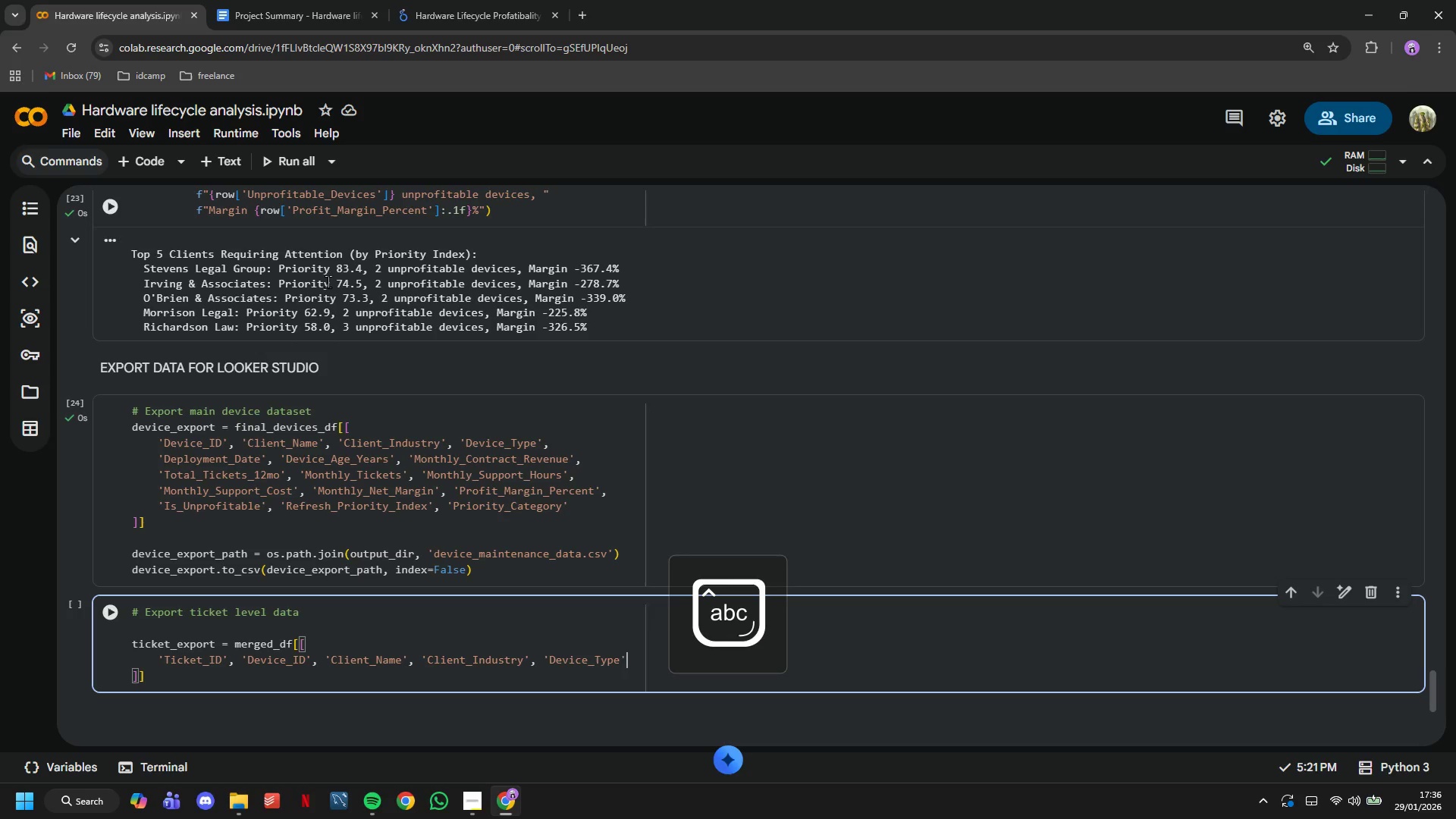 
key(Backspace)
 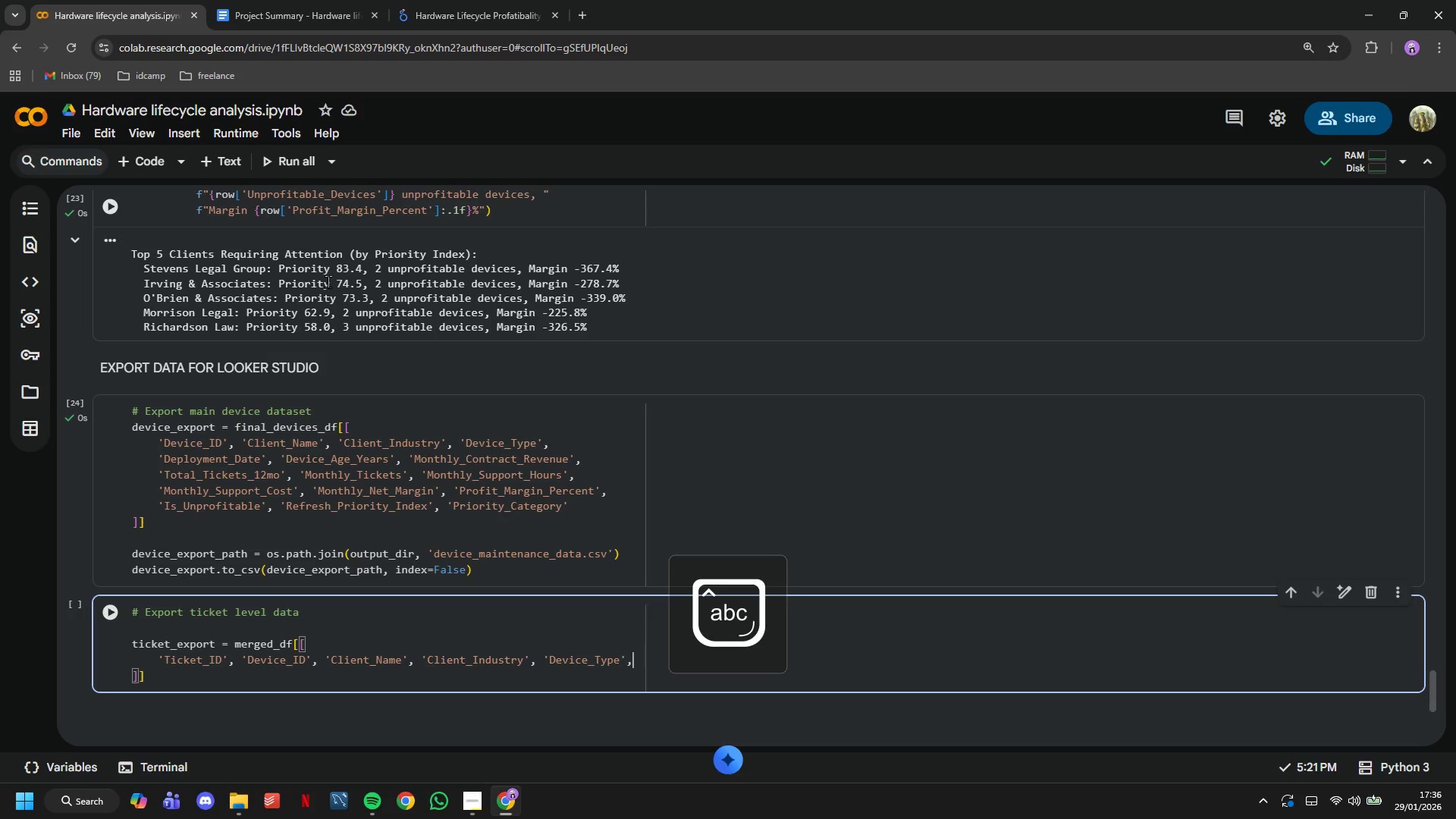 
key(Comma)
 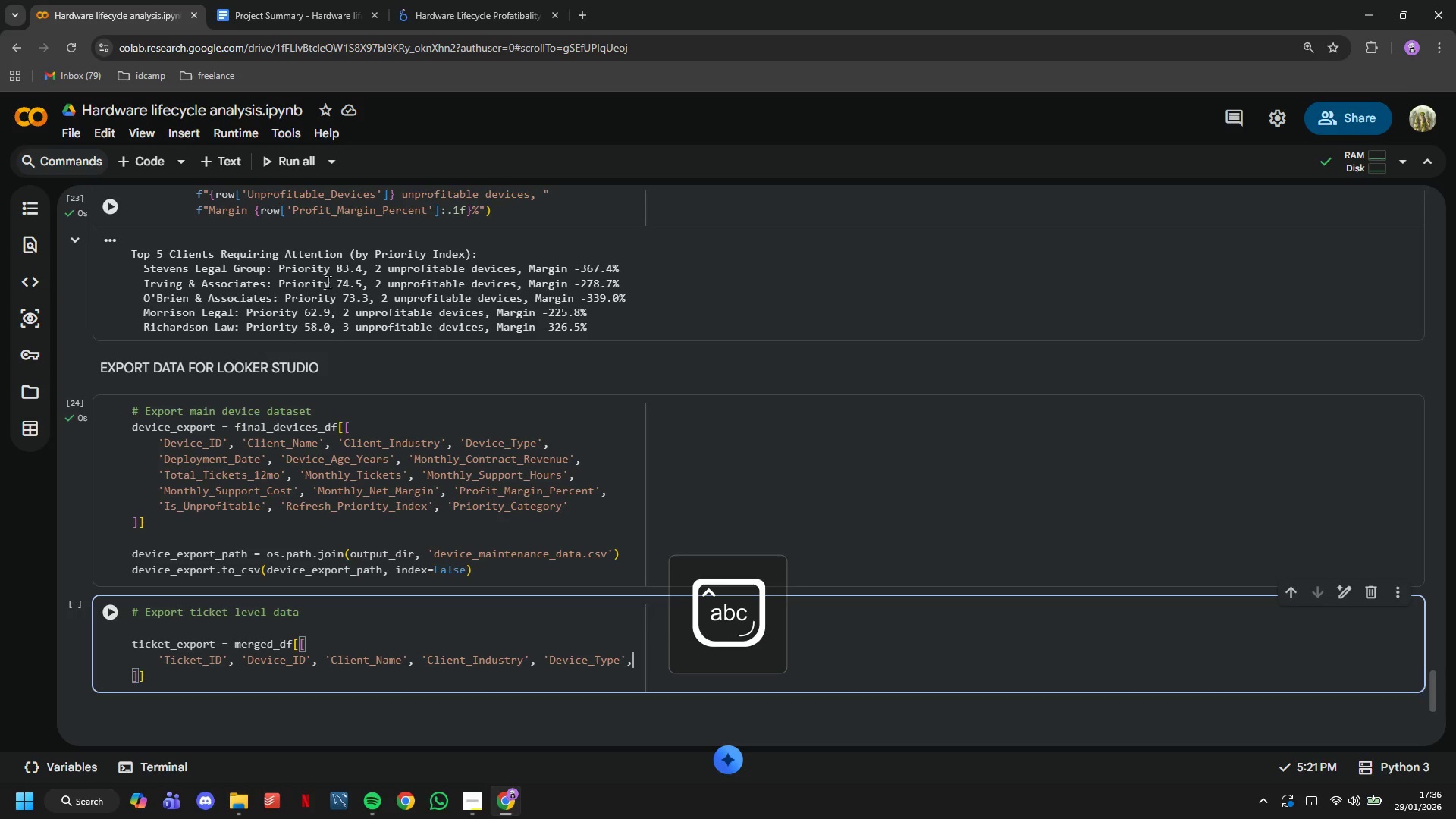 
key(Enter)
 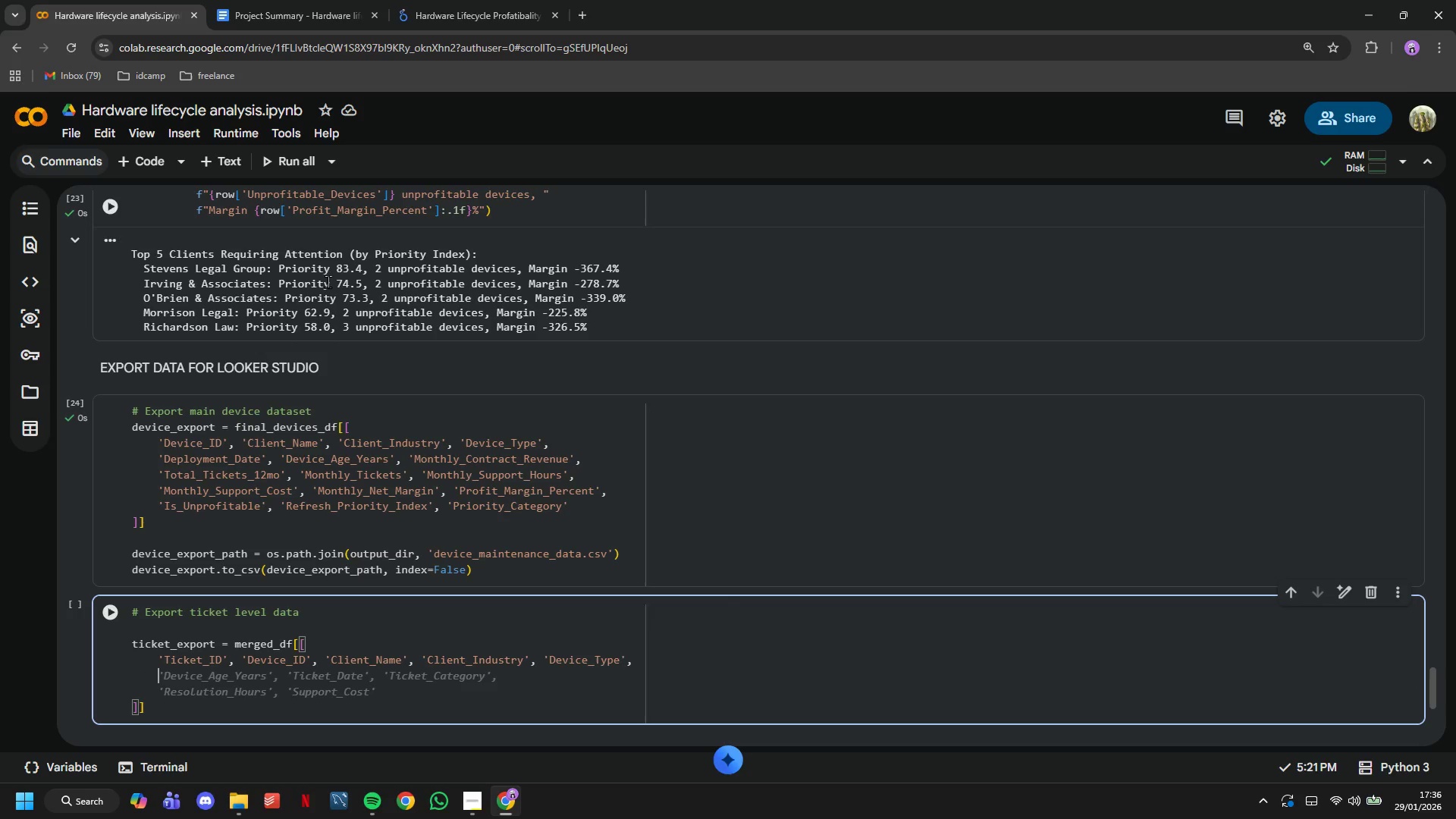 
type('Device_Age_Years)
 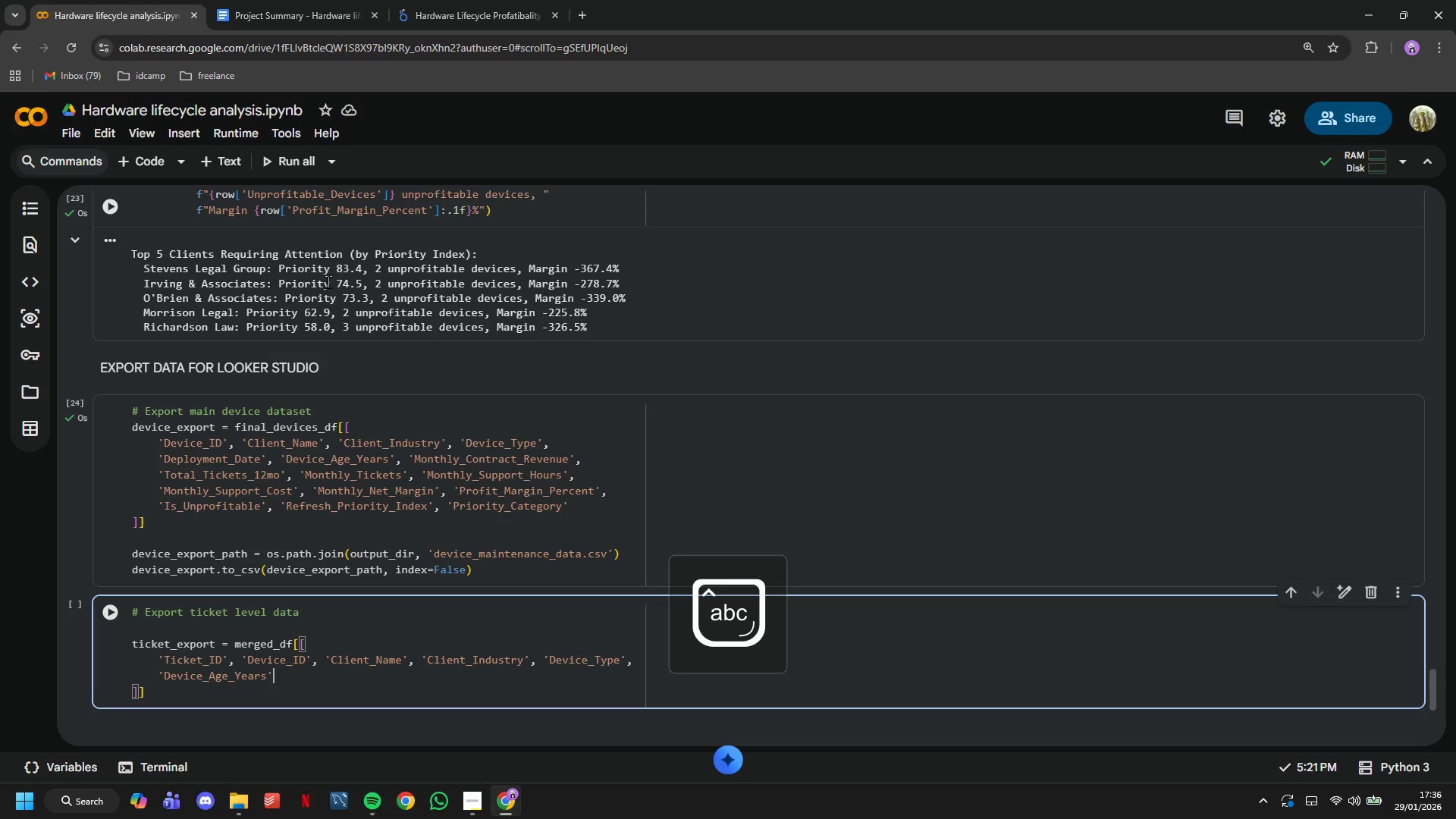 
 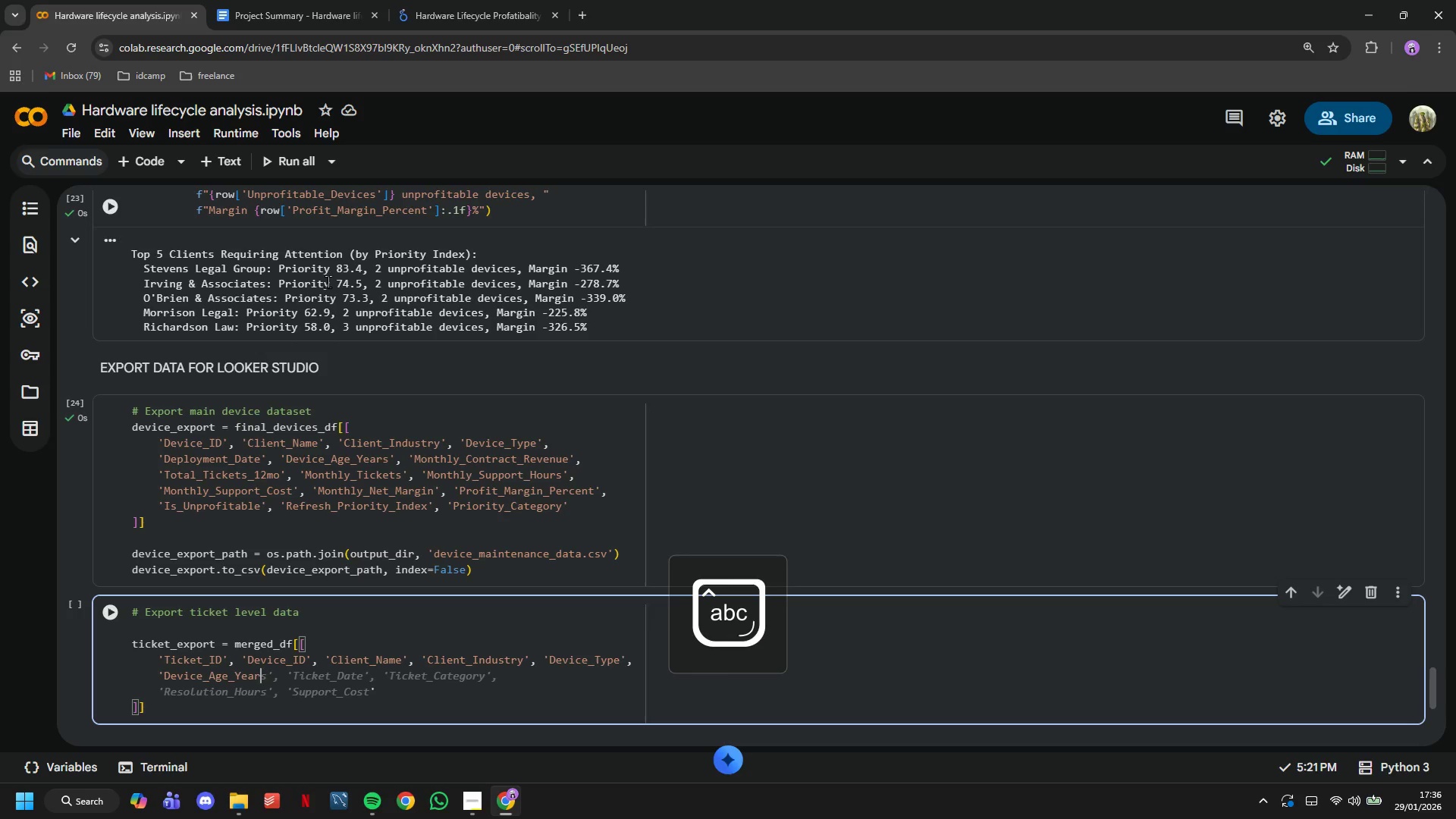 
key(ArrowRight)
 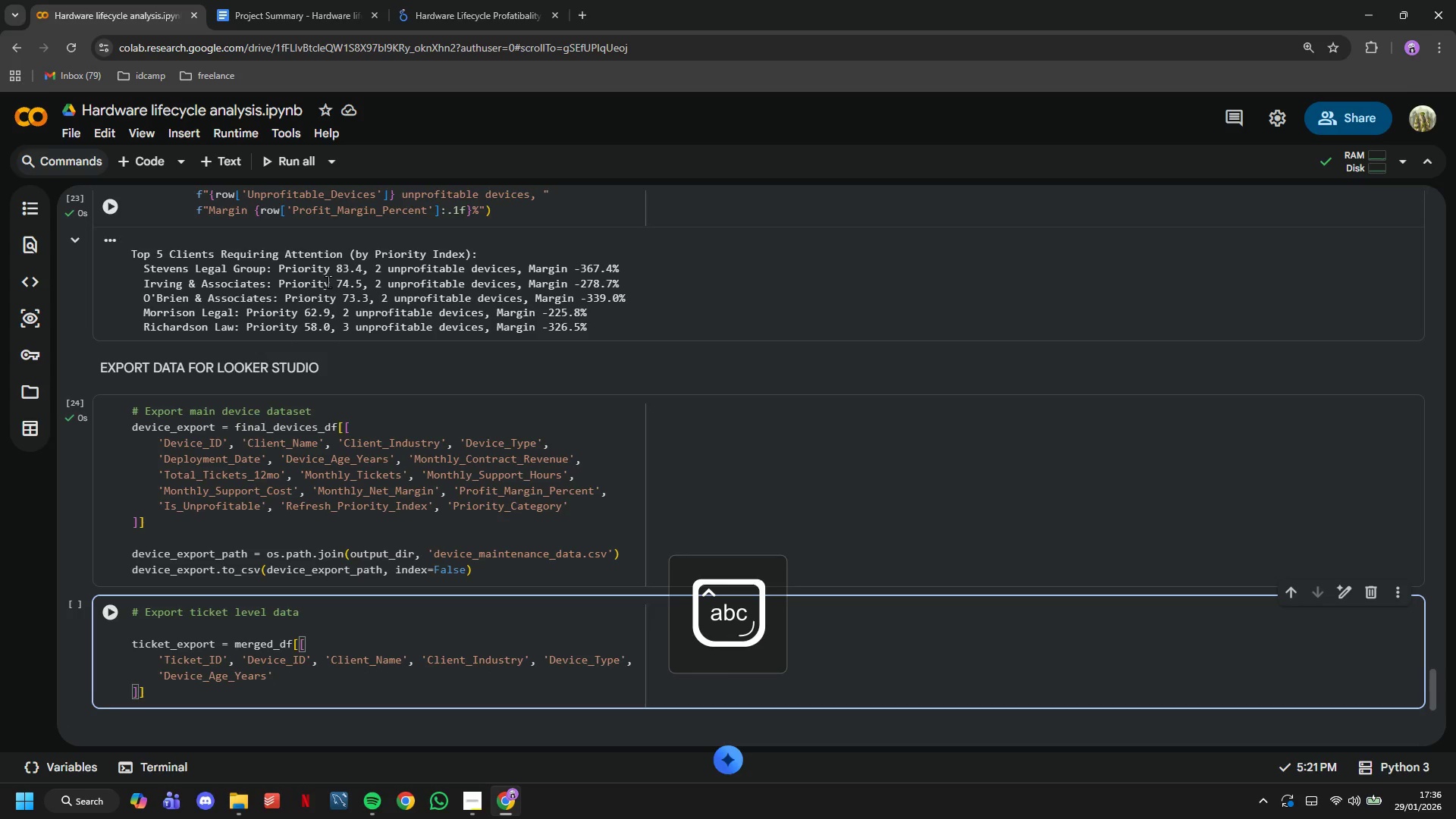 
type(, 'Ticket_Date)
 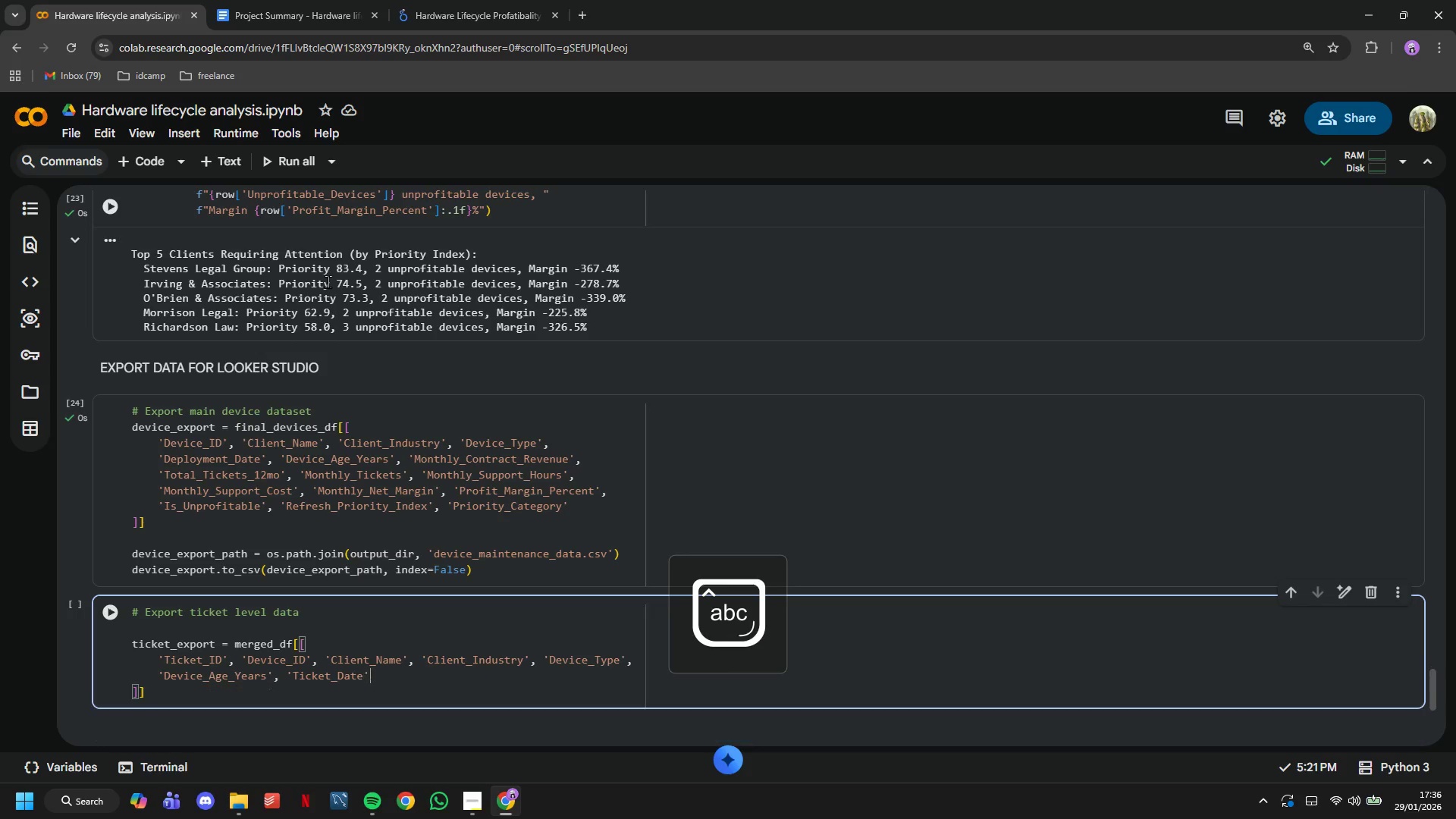 
 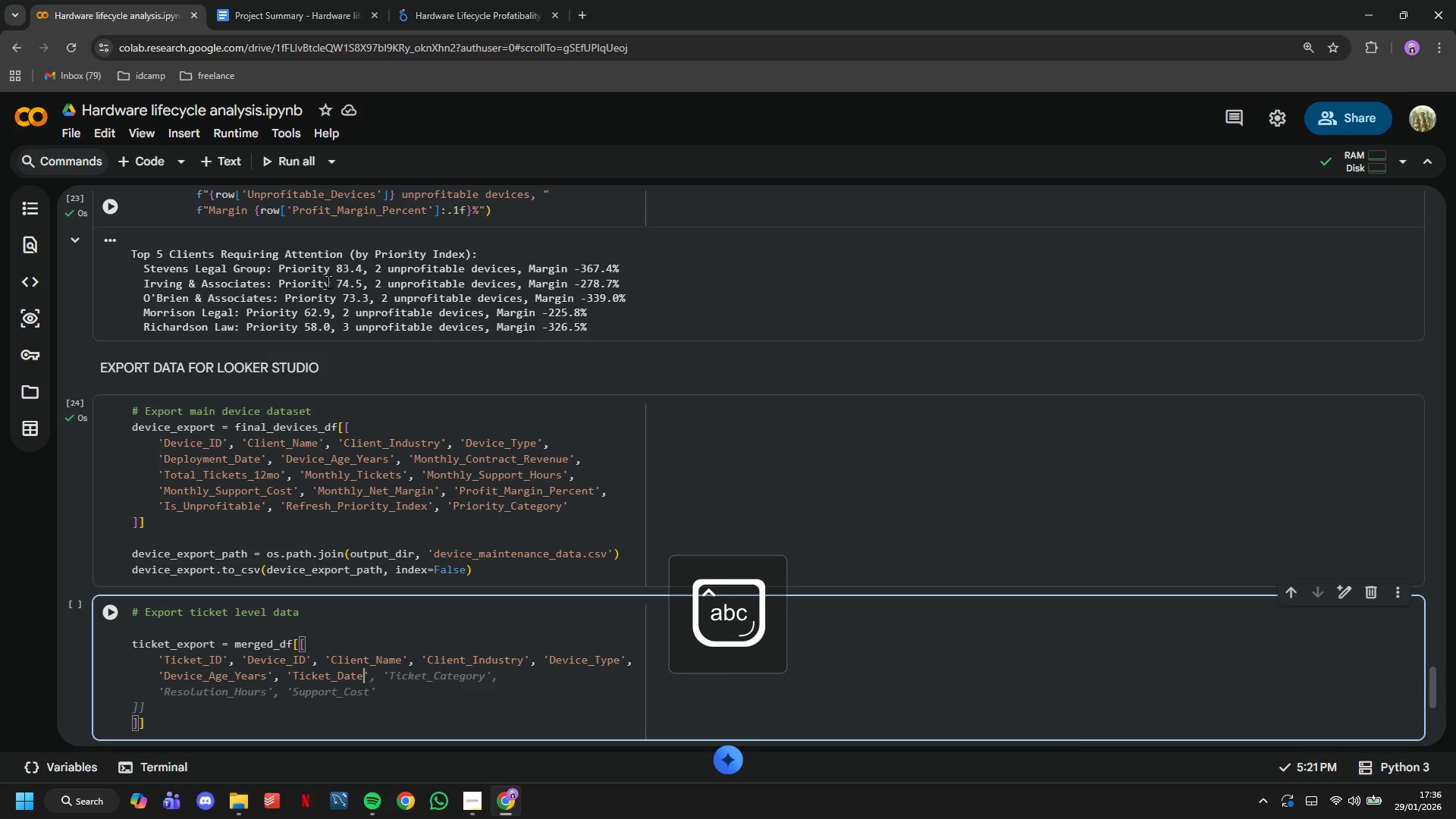 
key(ArrowRight)
 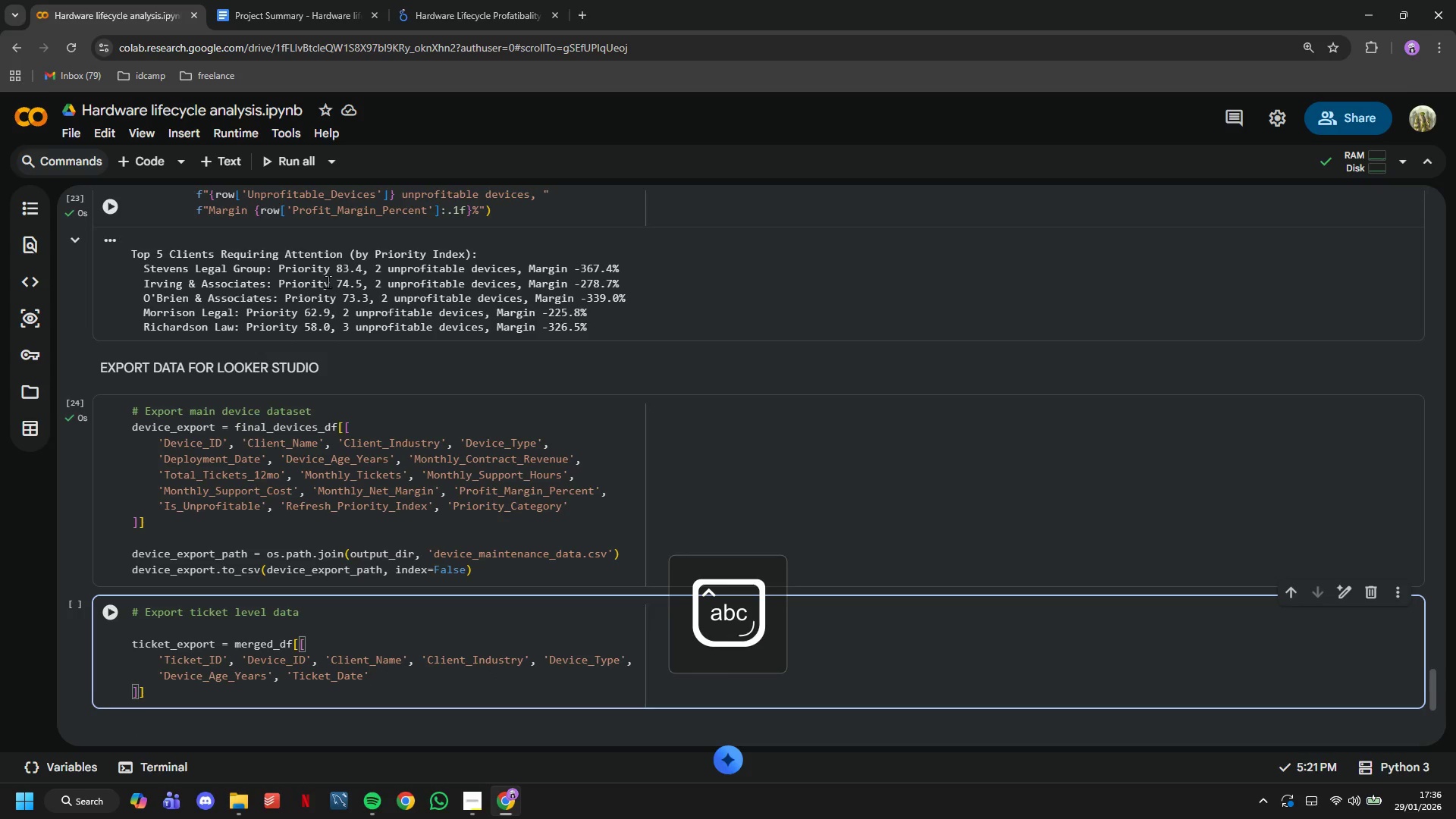 
type(, 'Ticket_Category)
 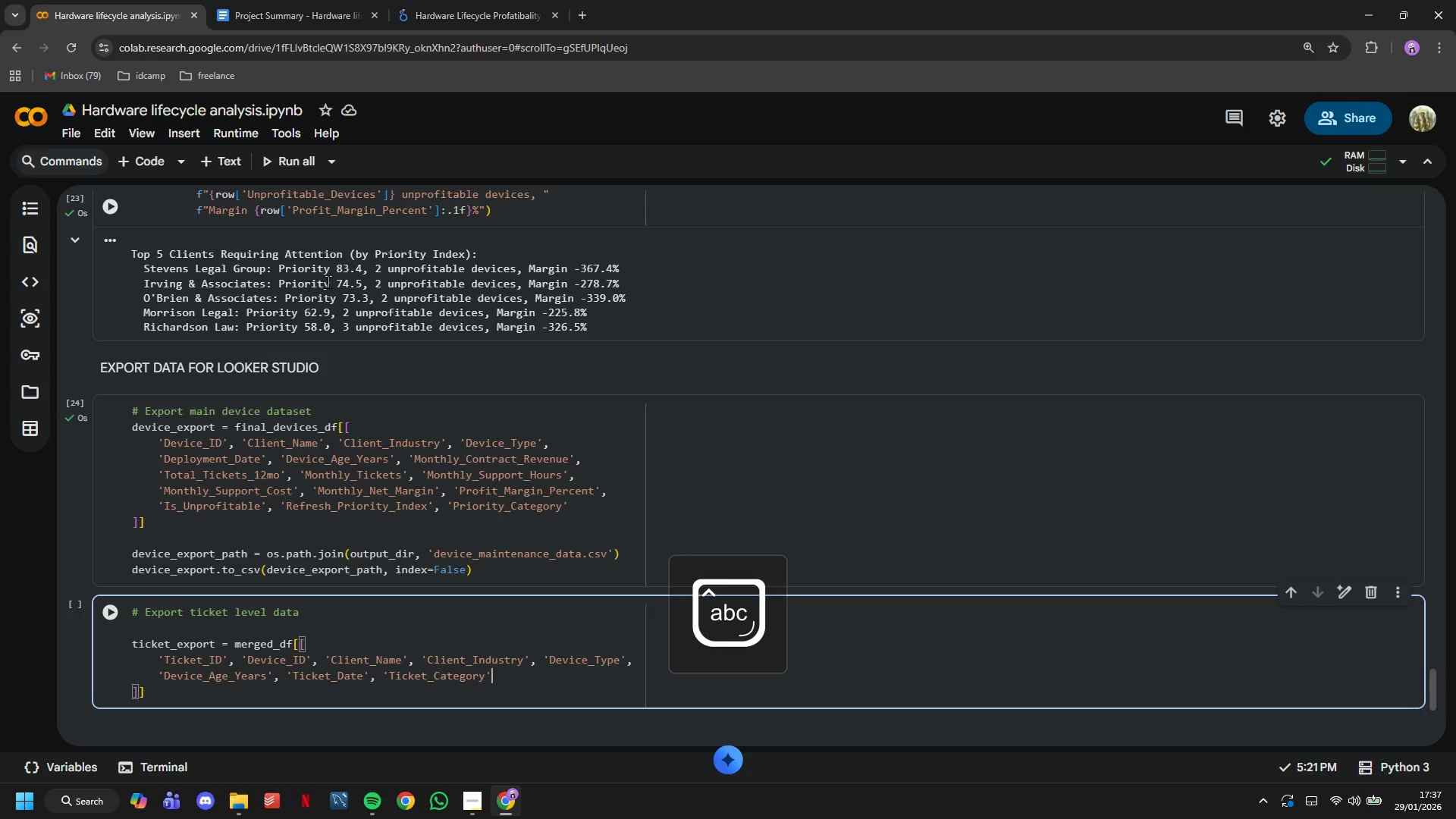 
 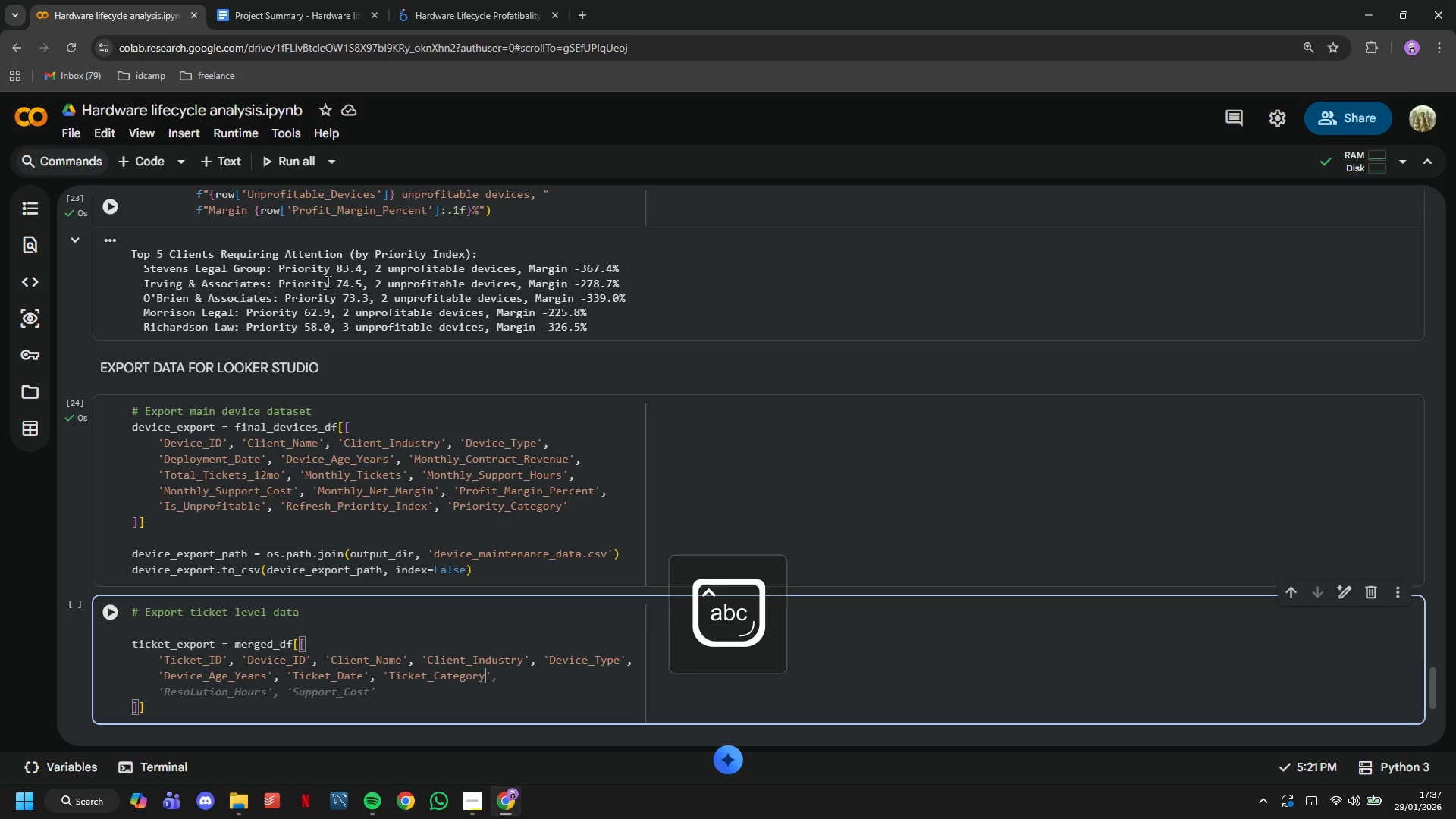 
key(ArrowRight)
 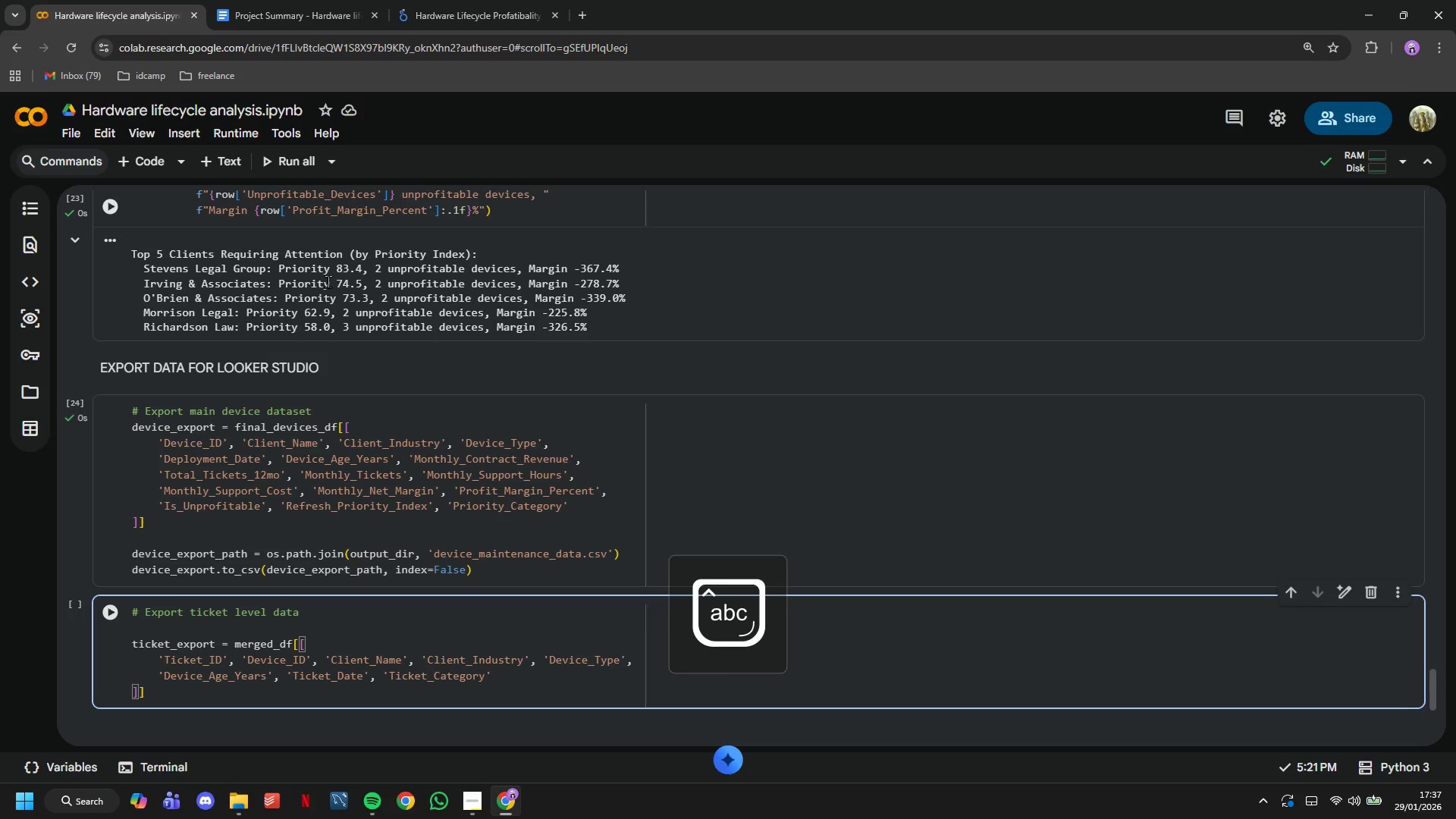 
key(Comma)
 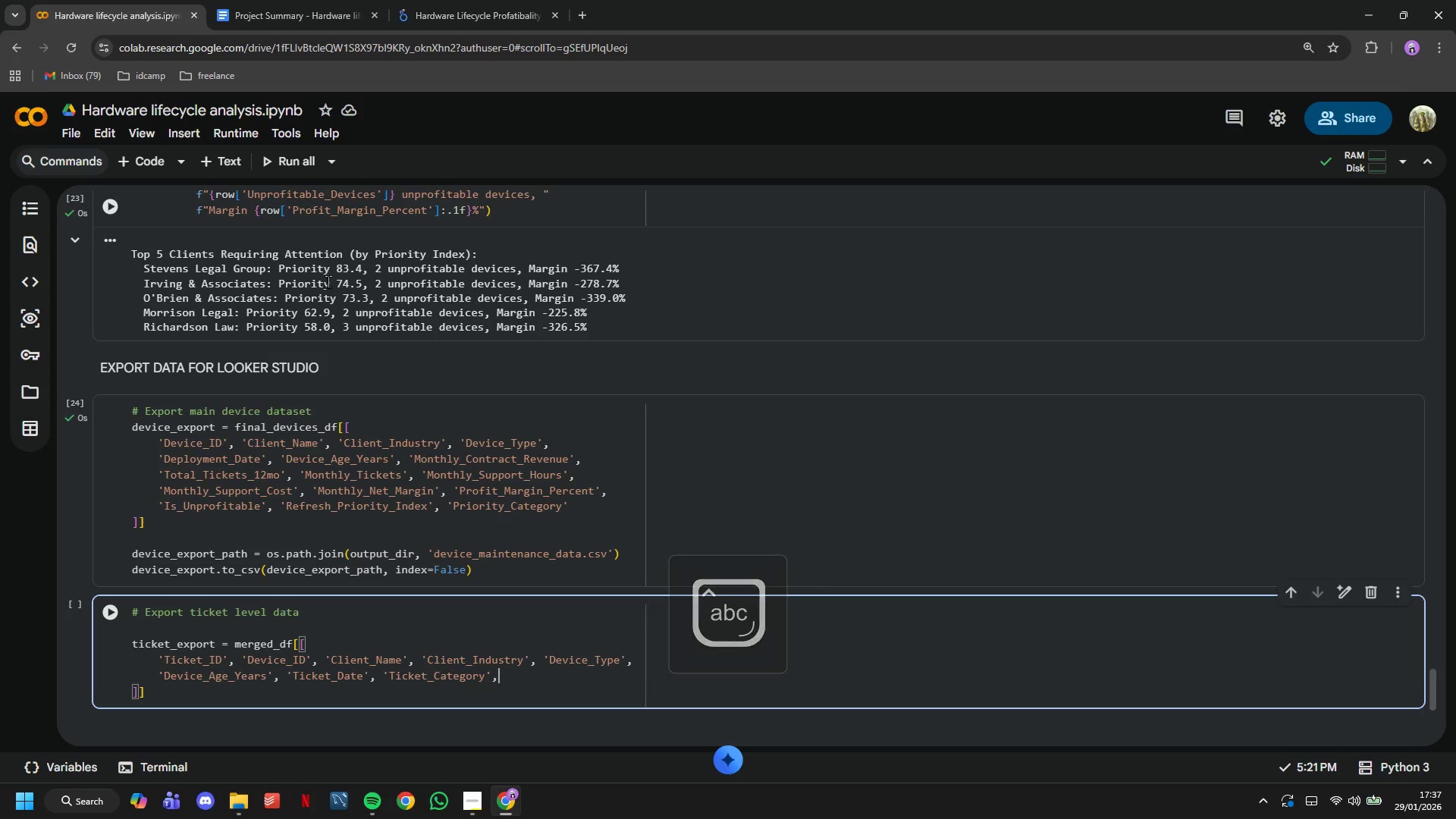 
key(Enter)
 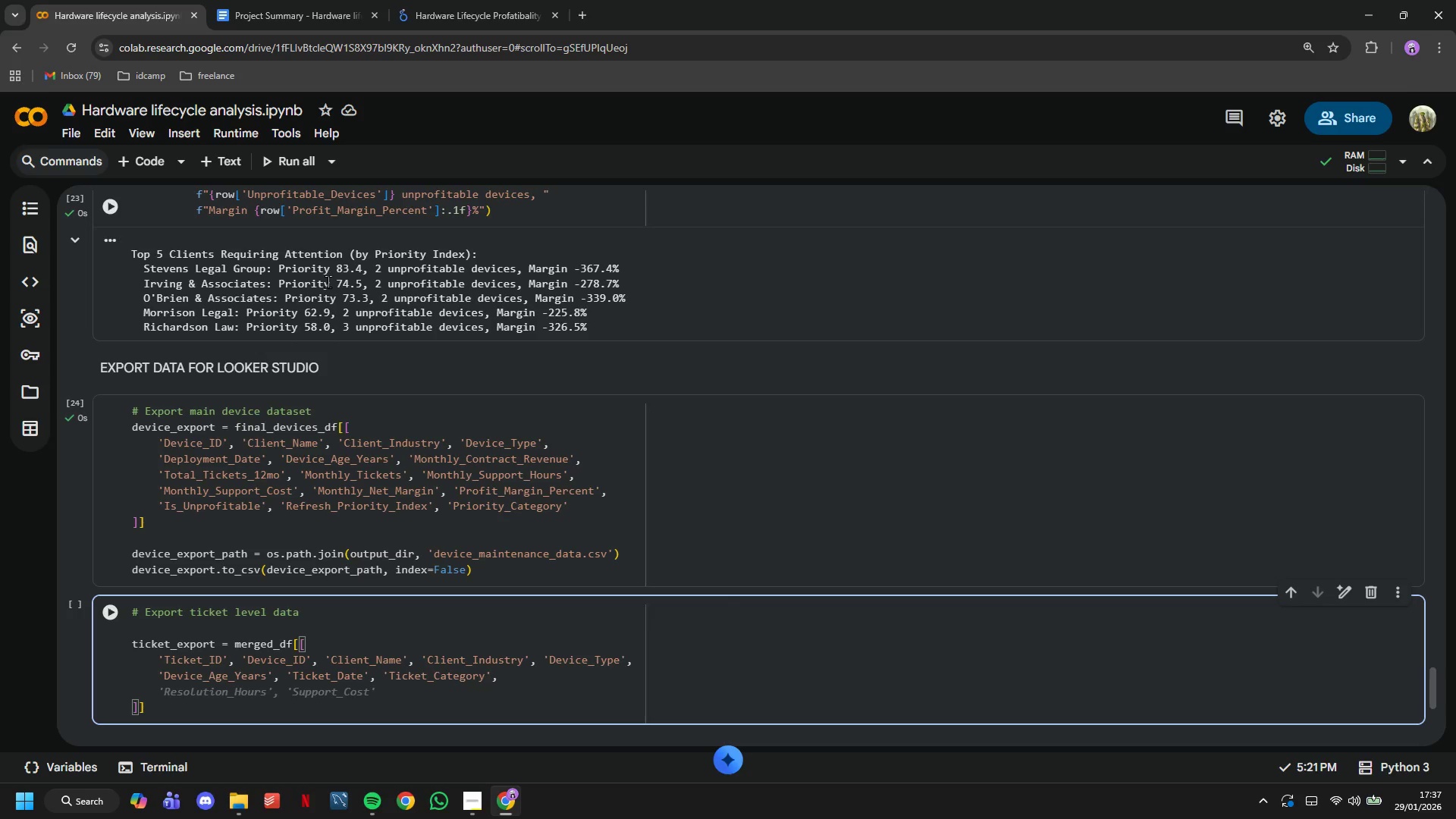 
type('Resolution_Hours)
 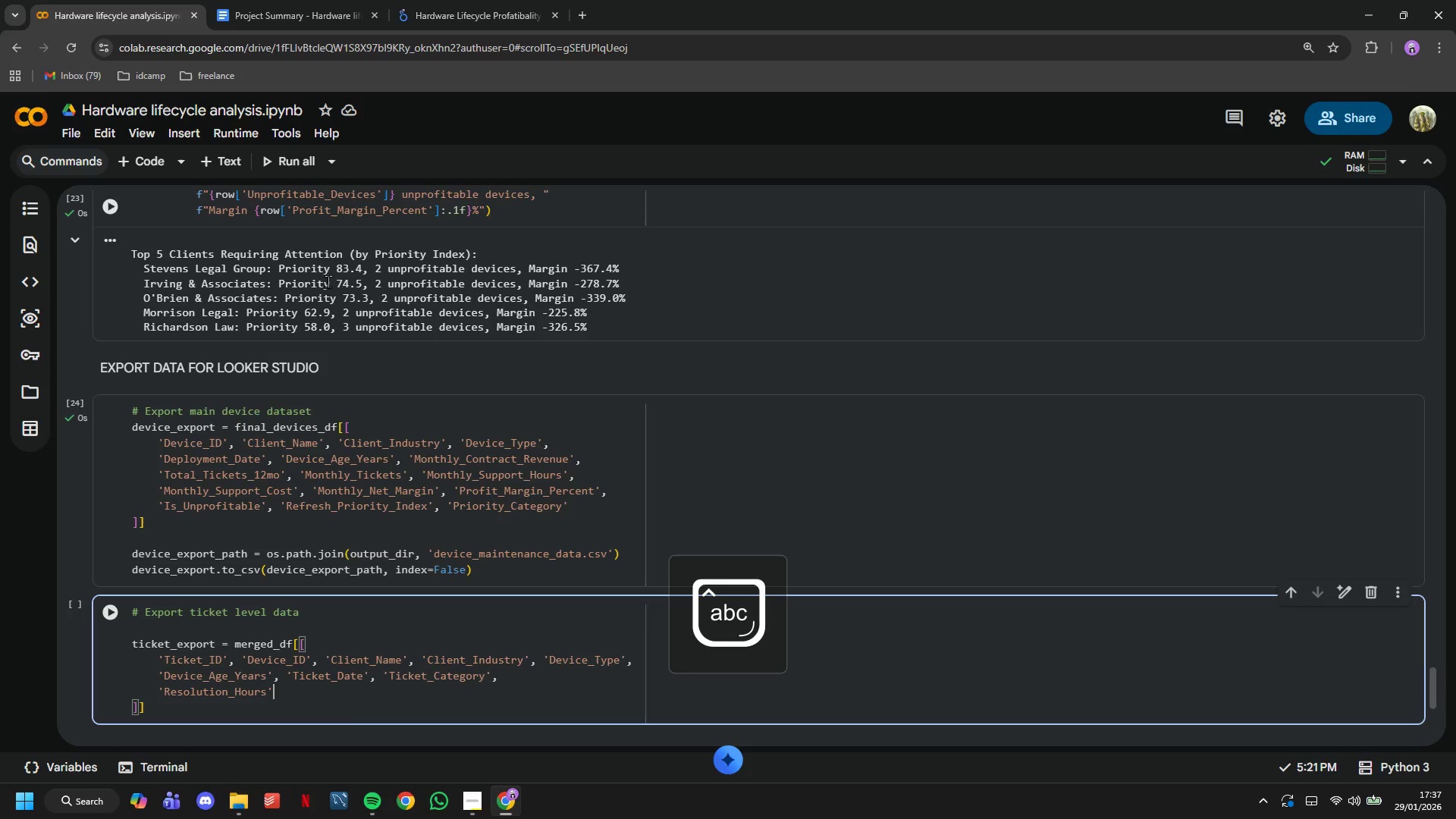 
 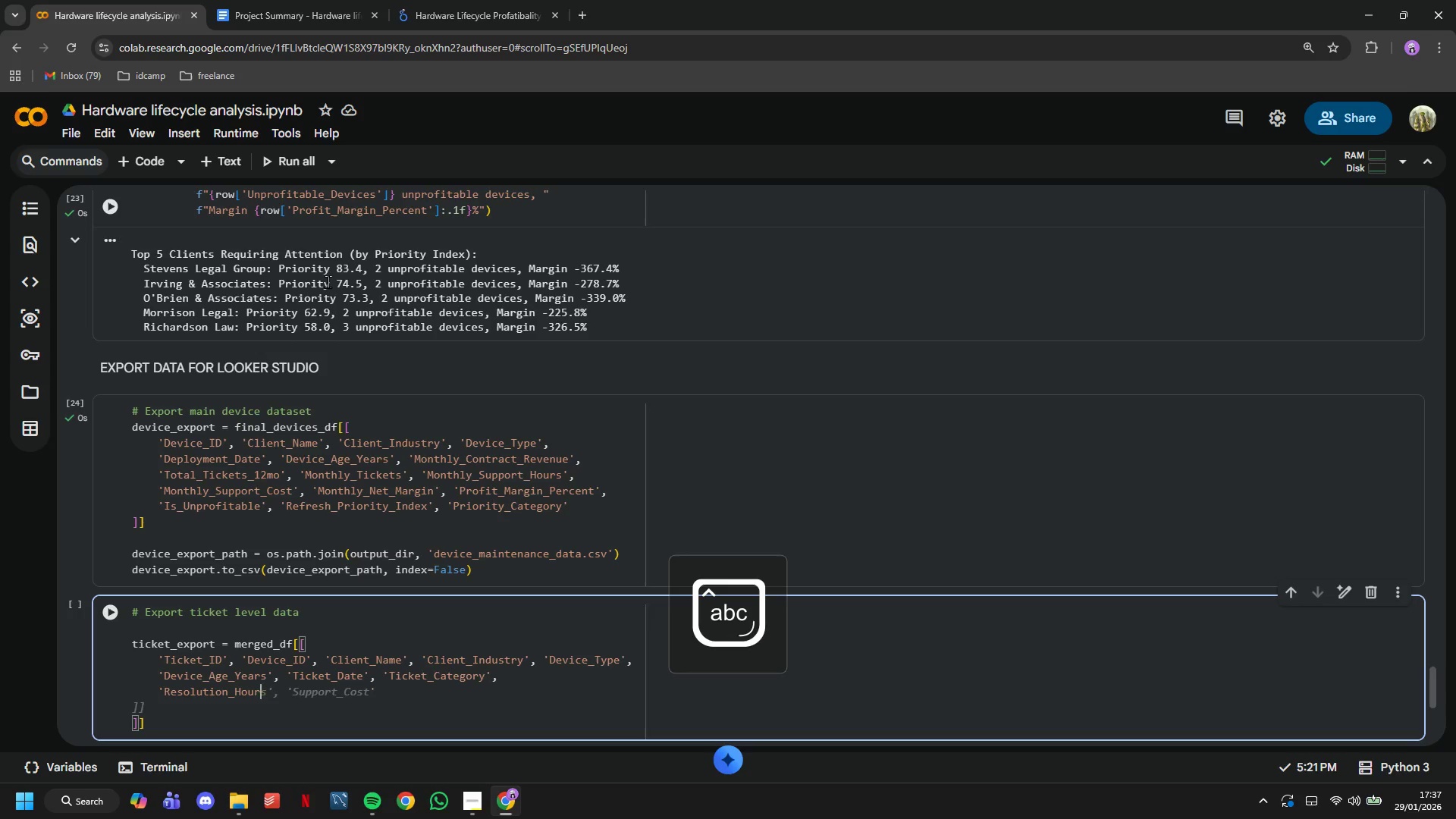 
key(ArrowRight)
 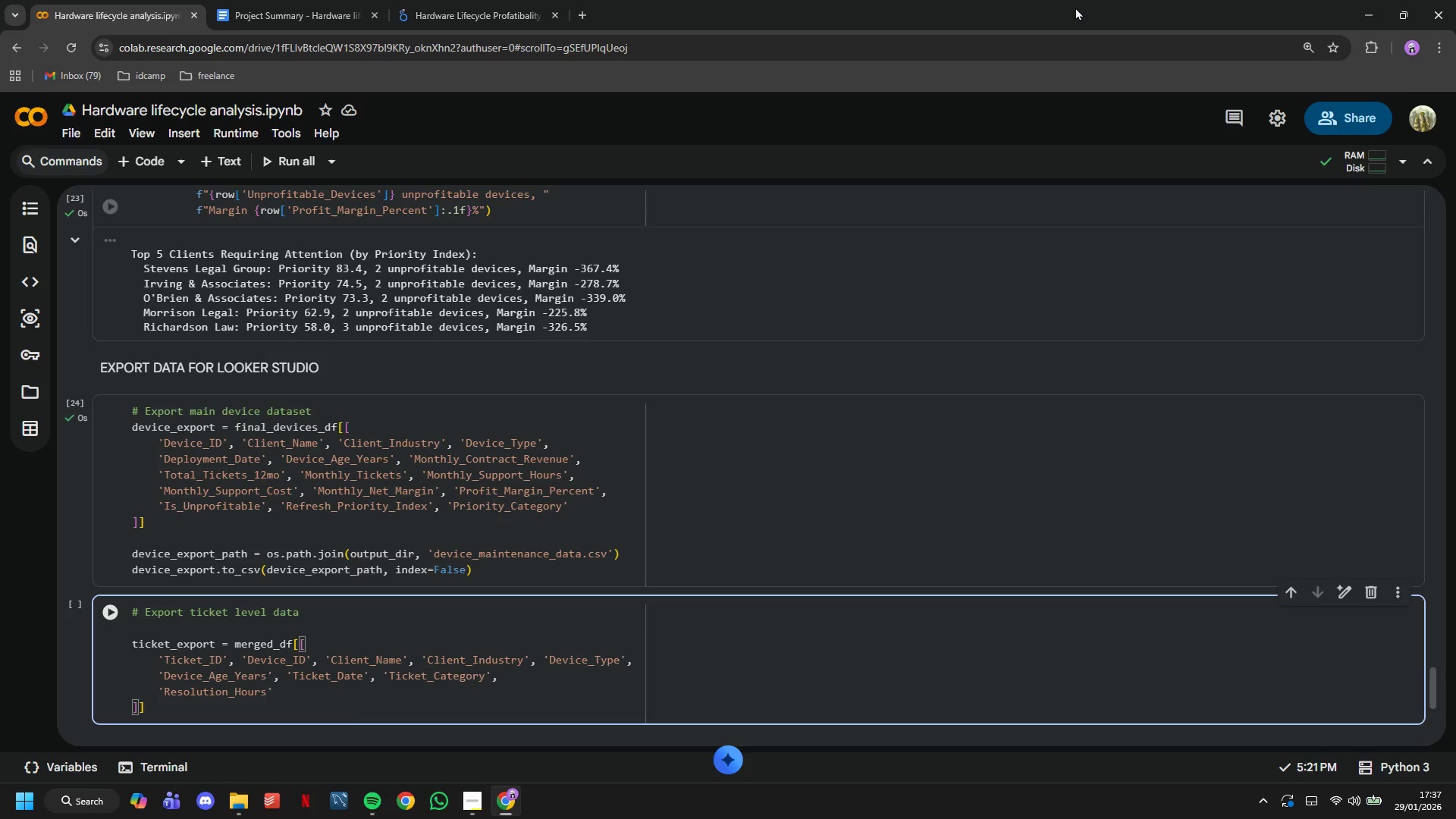 
scroll: coordinate [423, 517], scroll_direction: down, amount: 2.0
 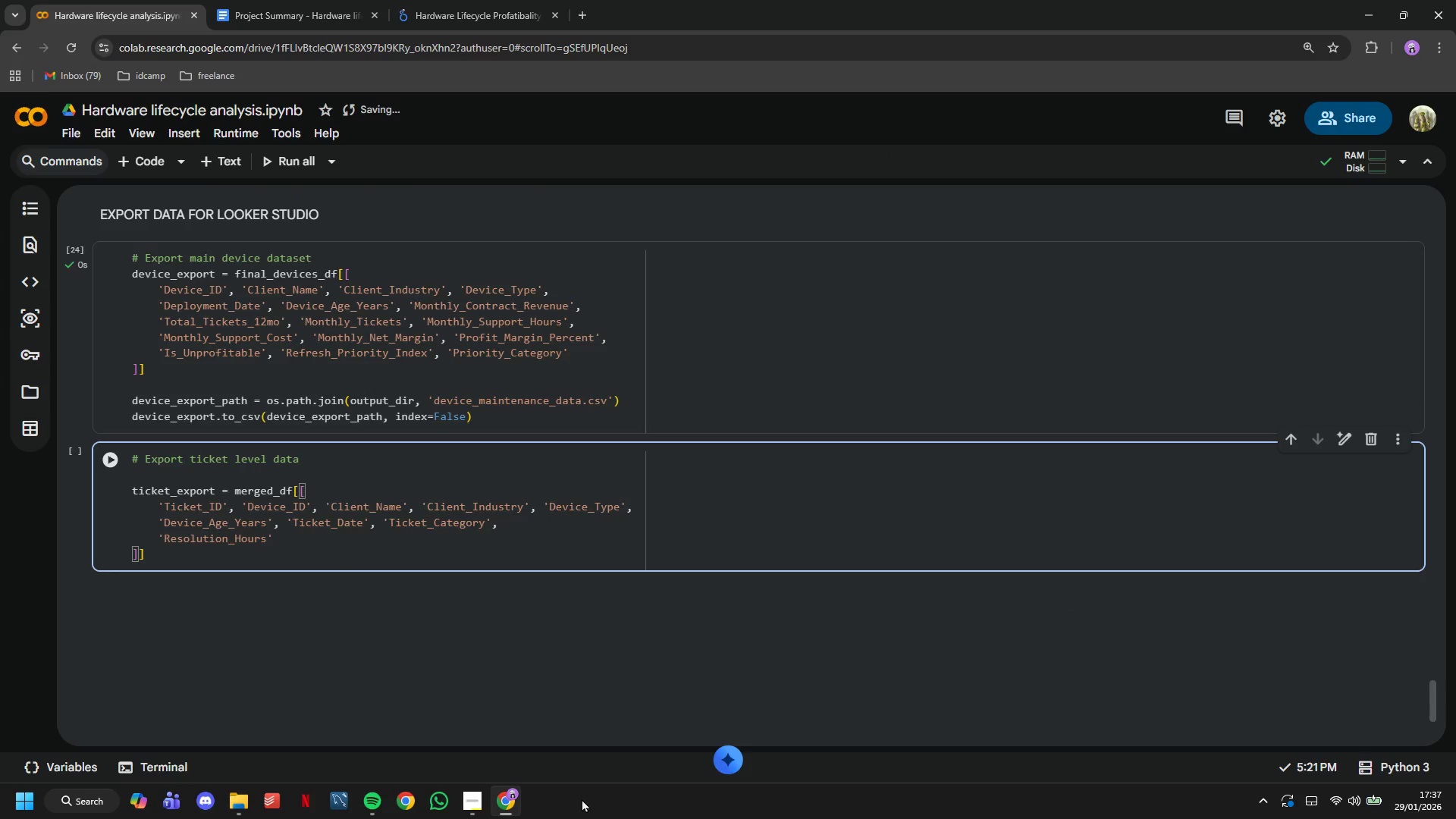 
type(m)
key(Backspace)
type(, 'Support_Cost)
 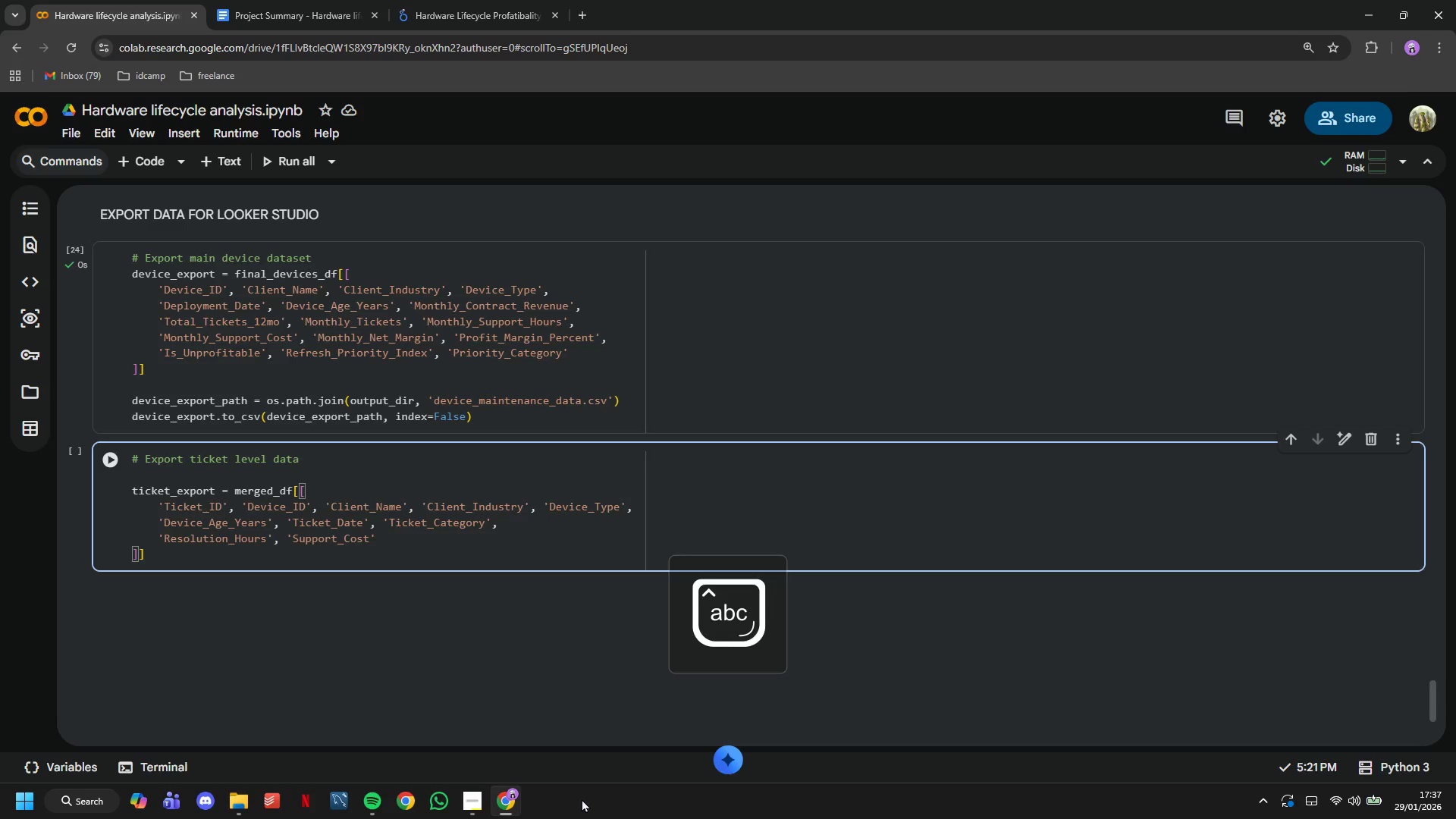 
left_click([255, 568])
 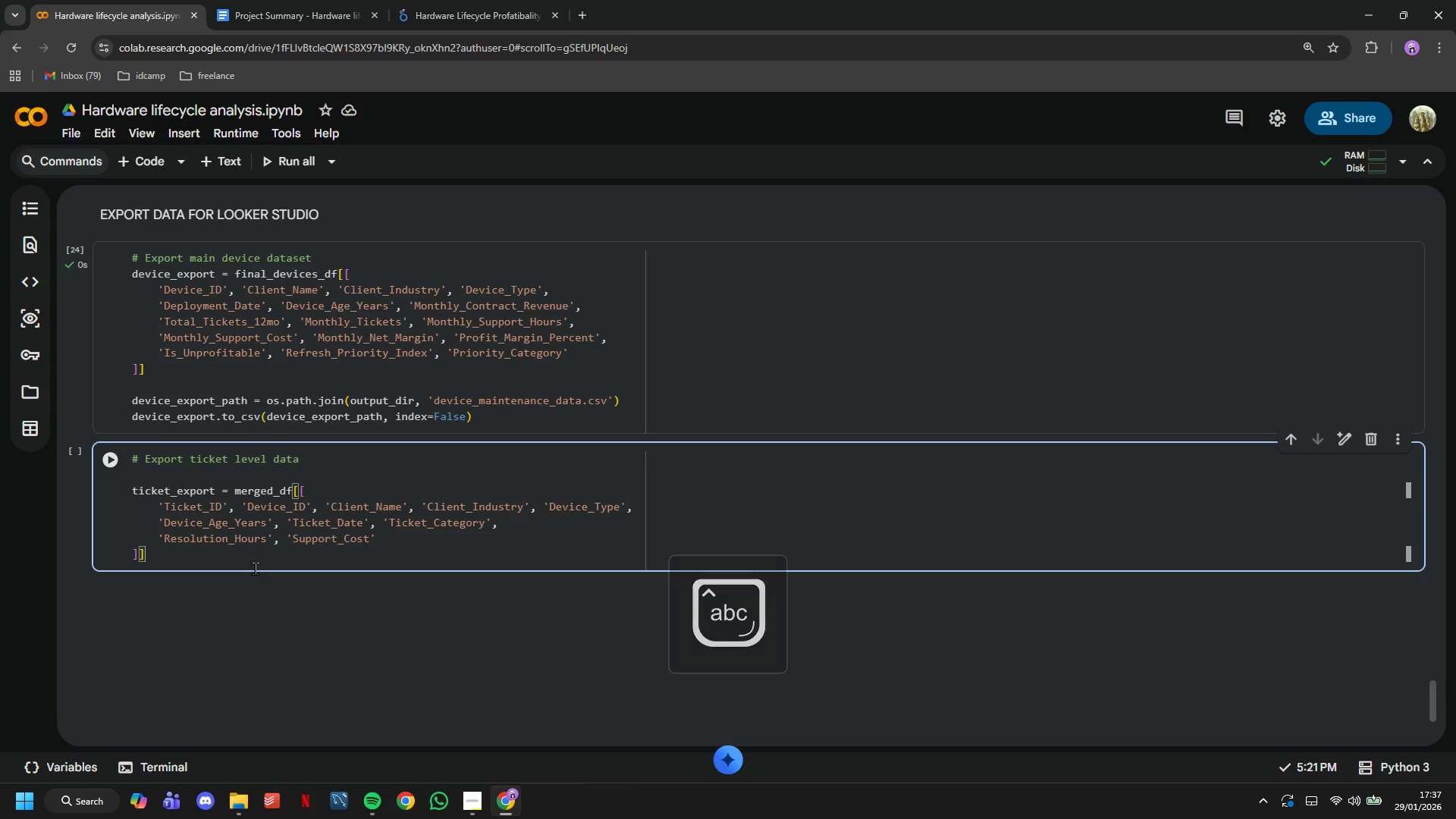 
key(Enter)
 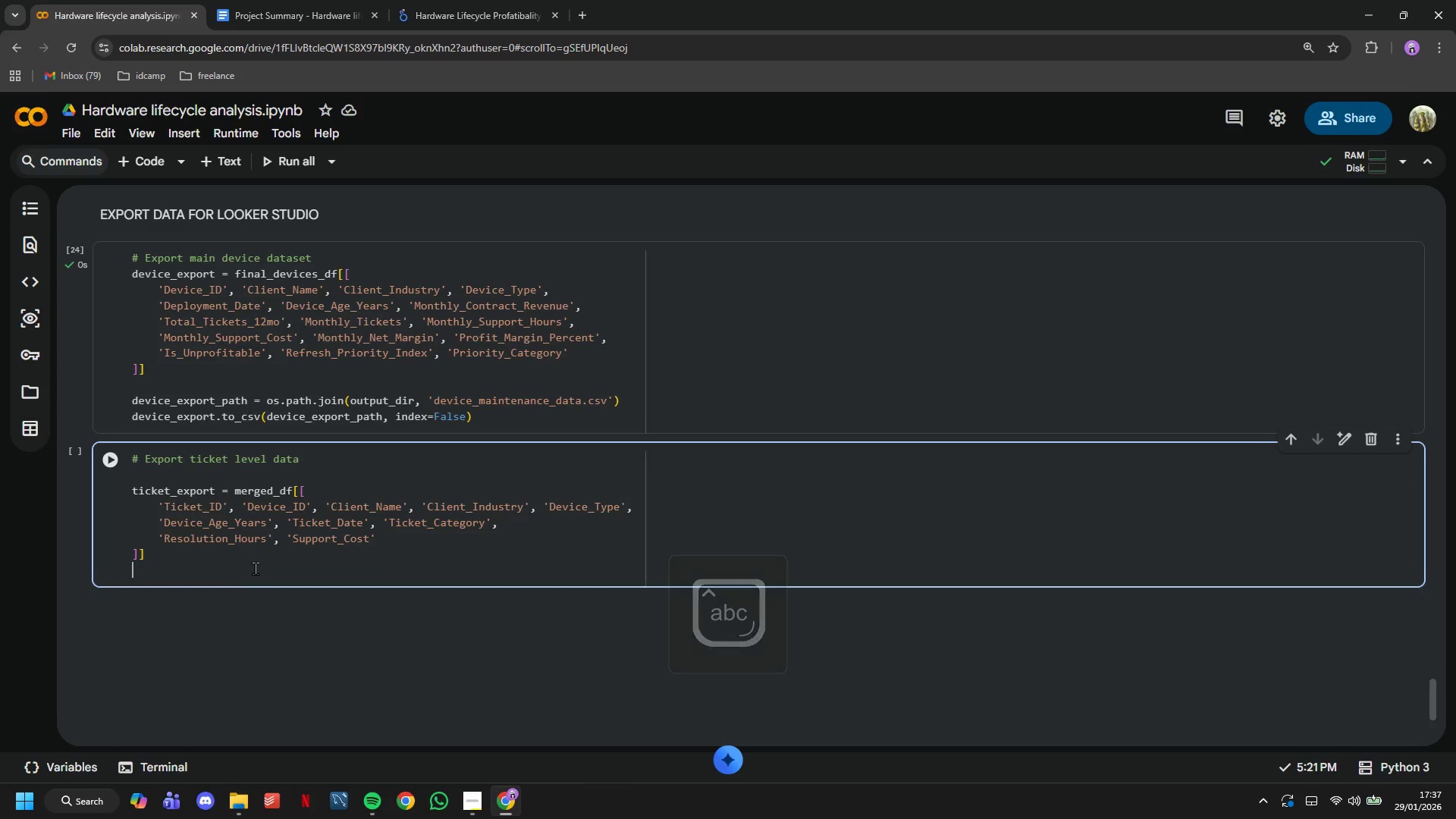 
key(Enter)
 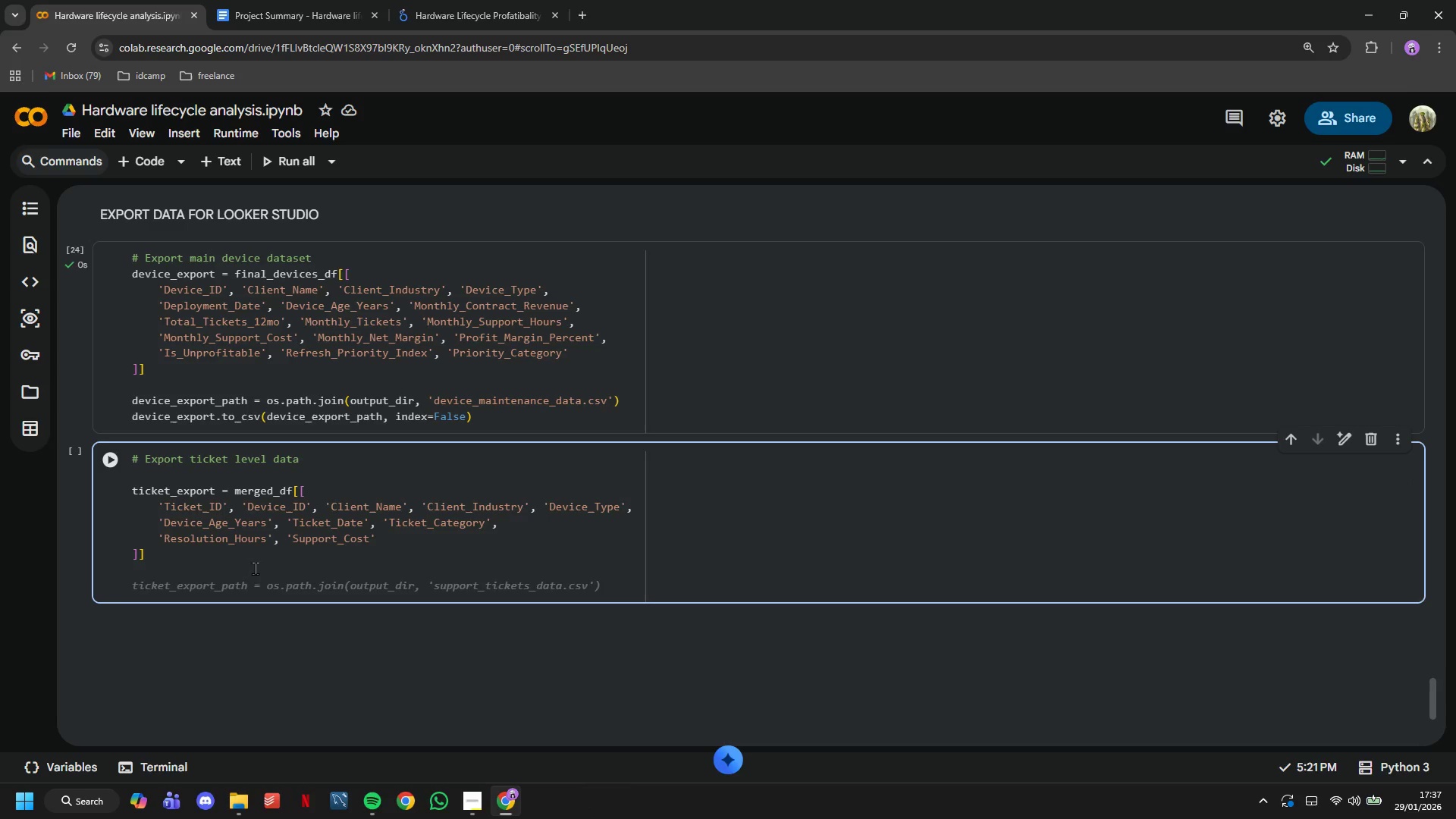 
type(ticket_export)
 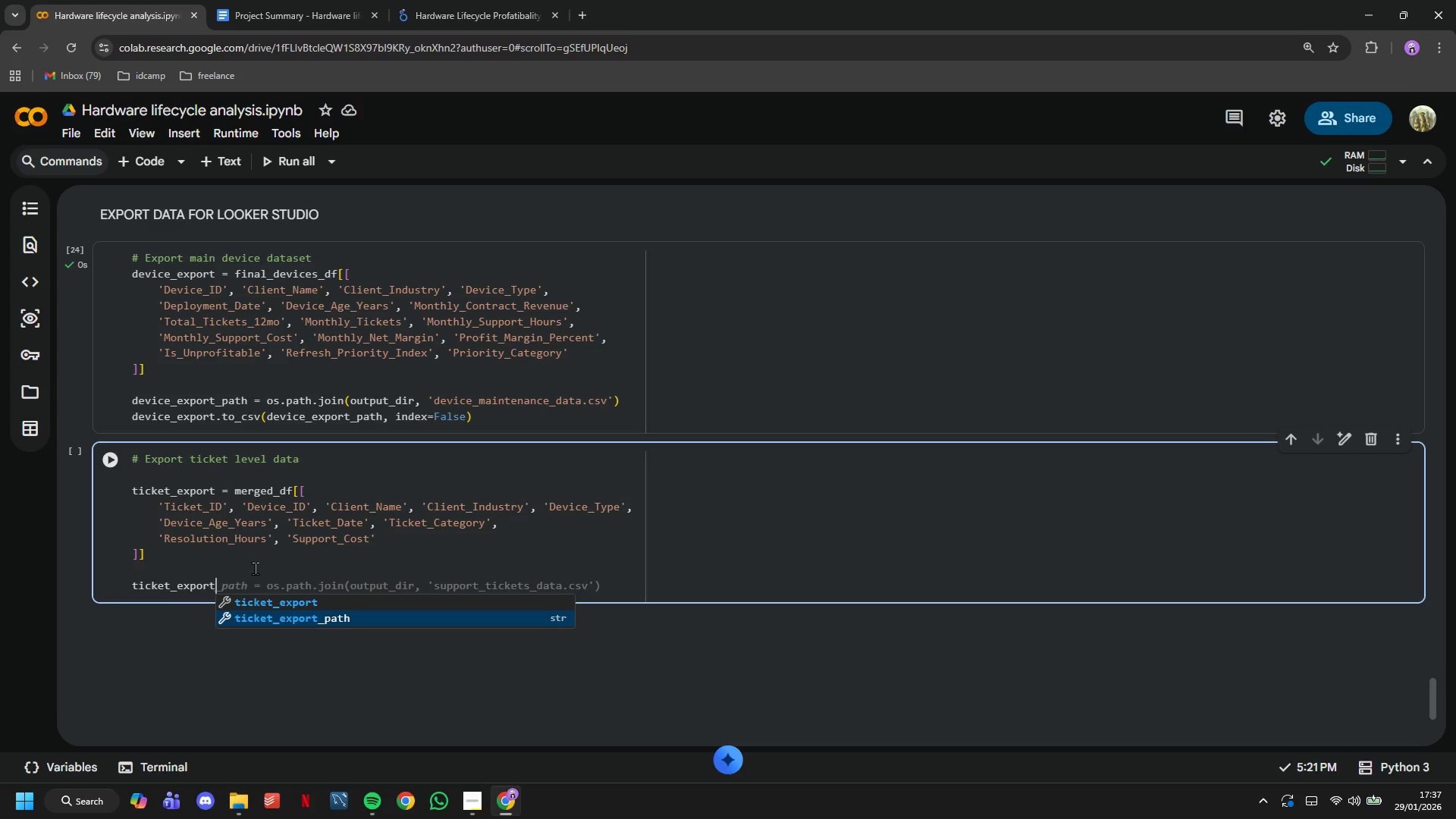 
type(_paty)
key(Backspace)
type(h = os.path.join(output_dir, )
 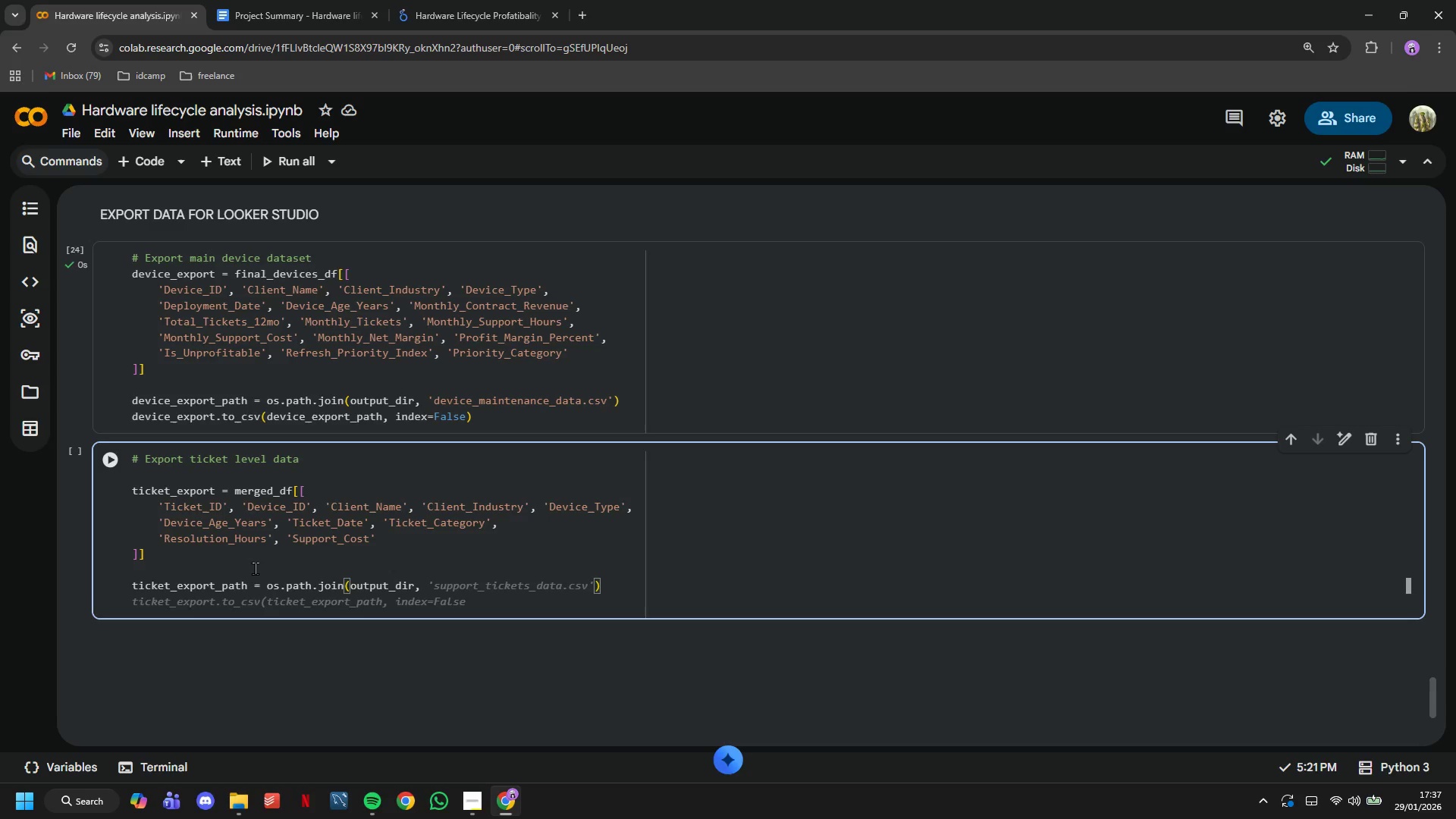 
wait(35.06)
 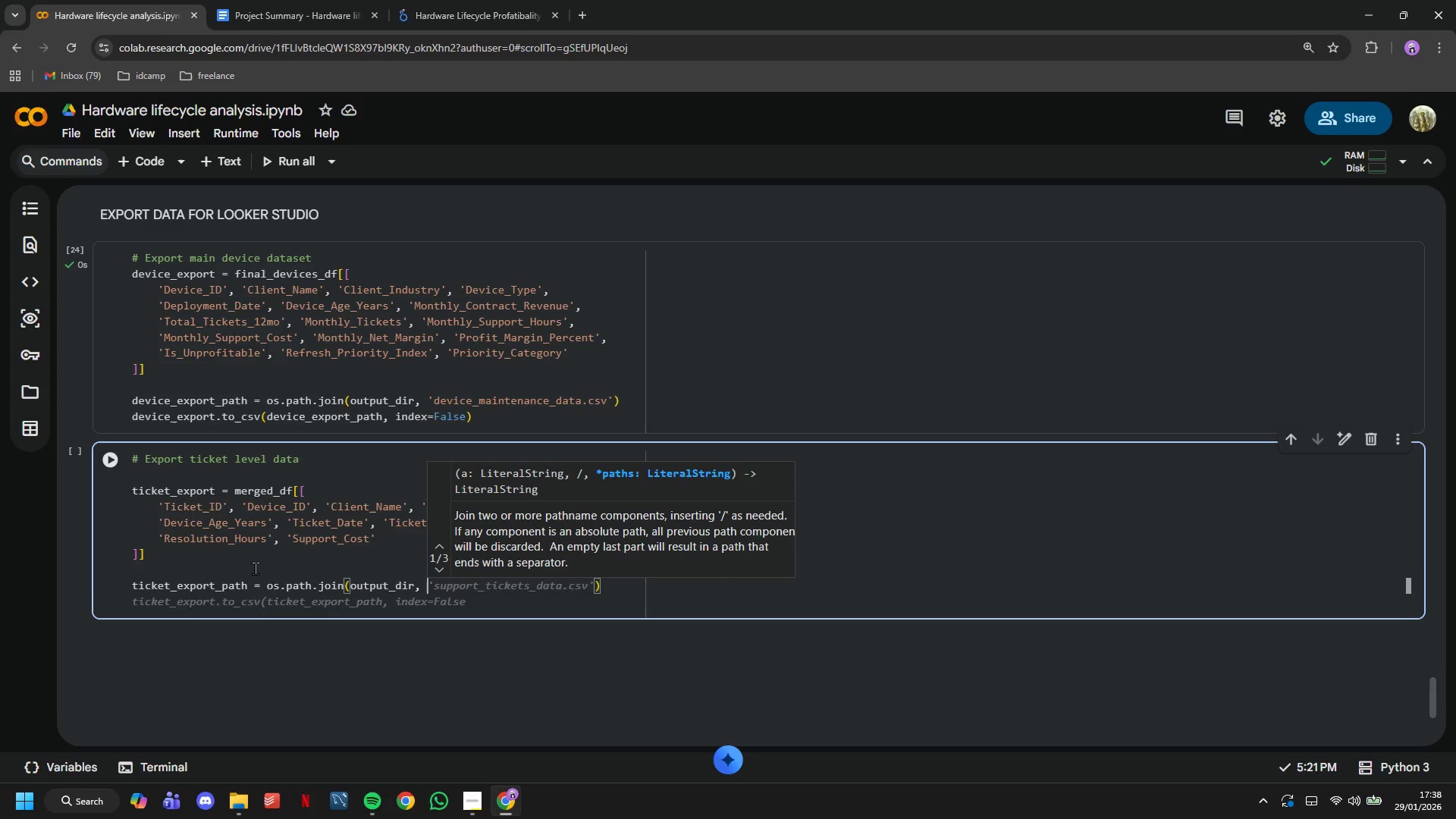 
type('support_)
 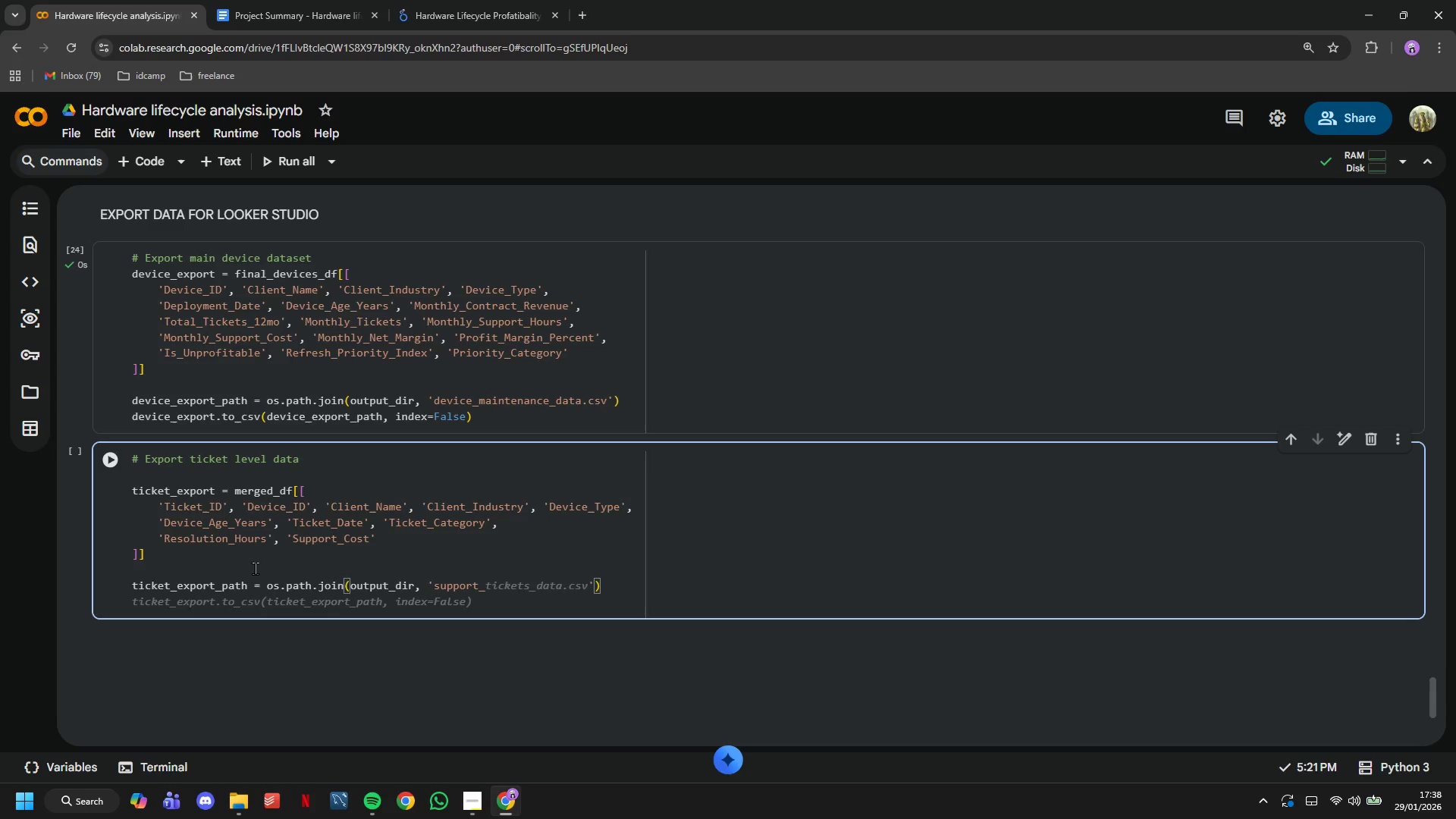 
wait(6.14)
 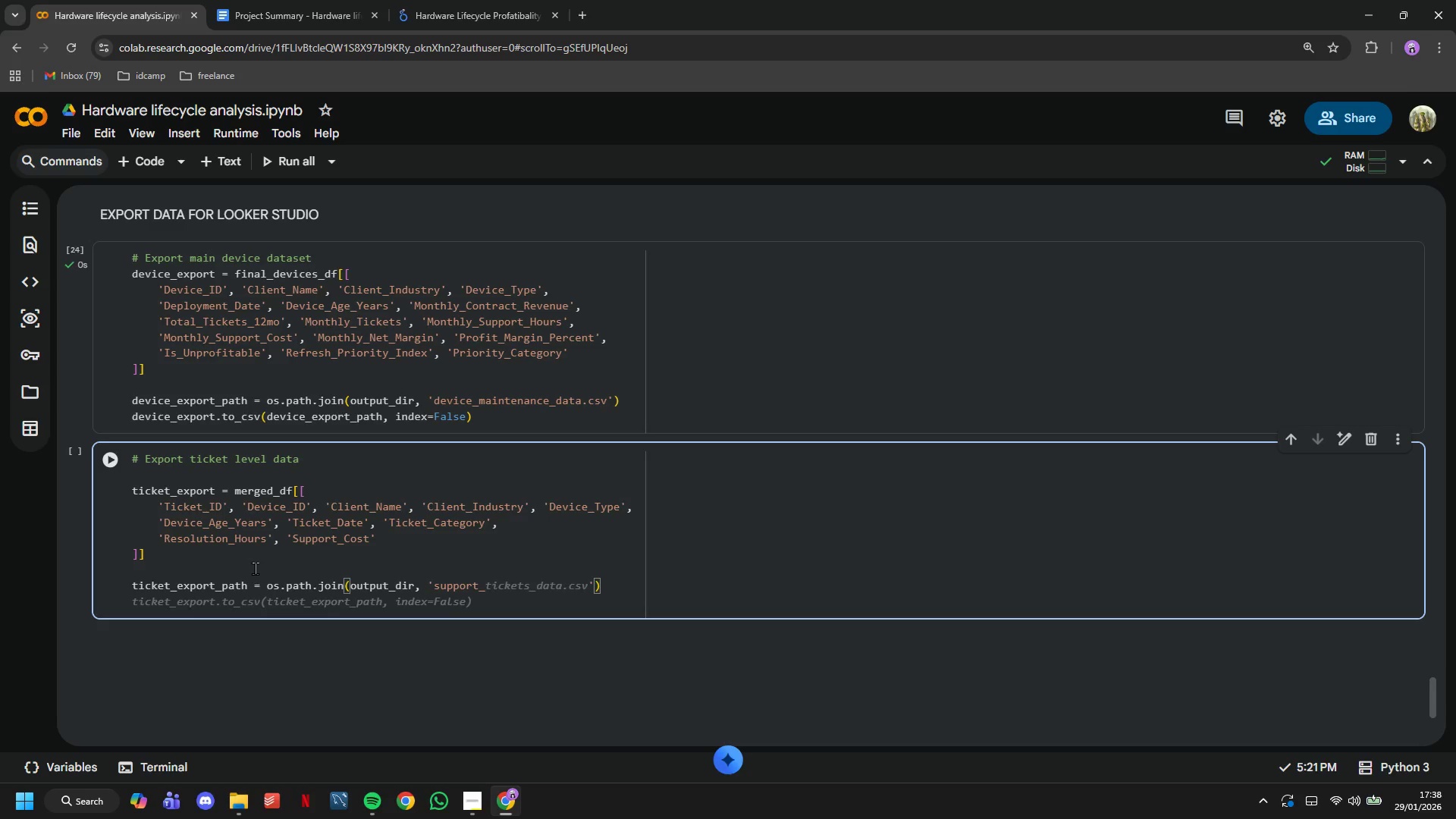 
right_click([255, 568])
 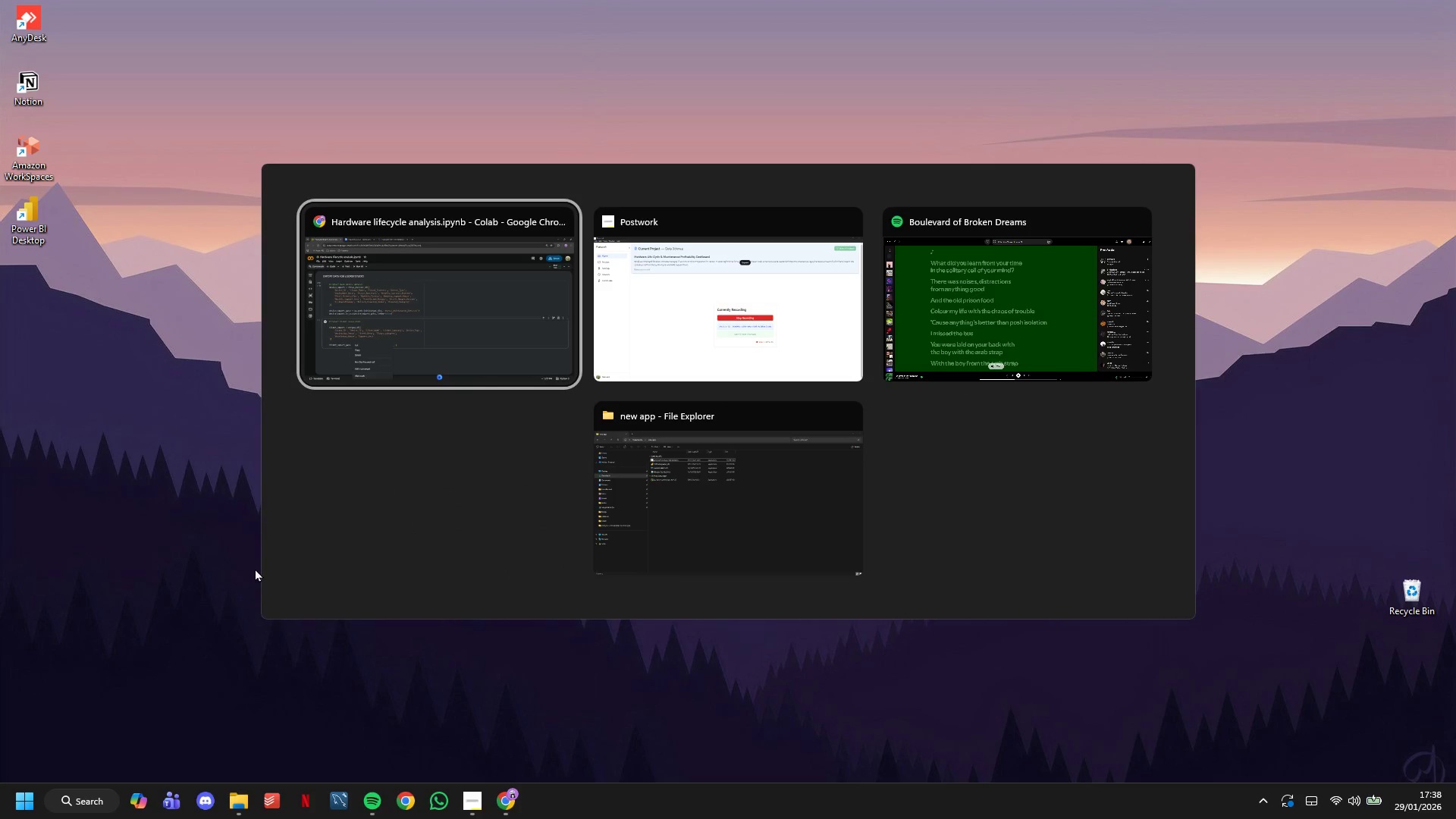 
wait(6.97)
 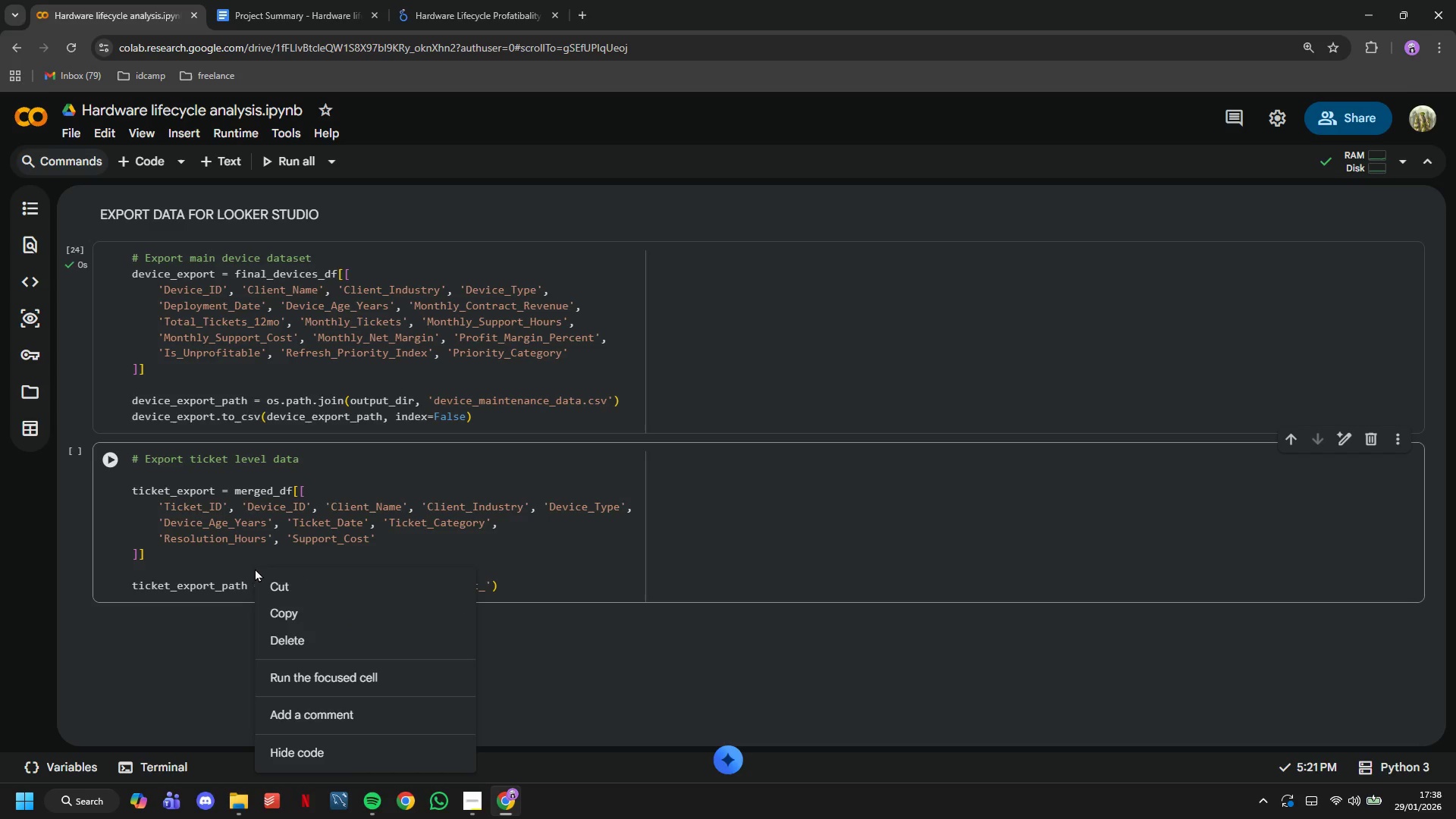 
left_click([393, 344])
 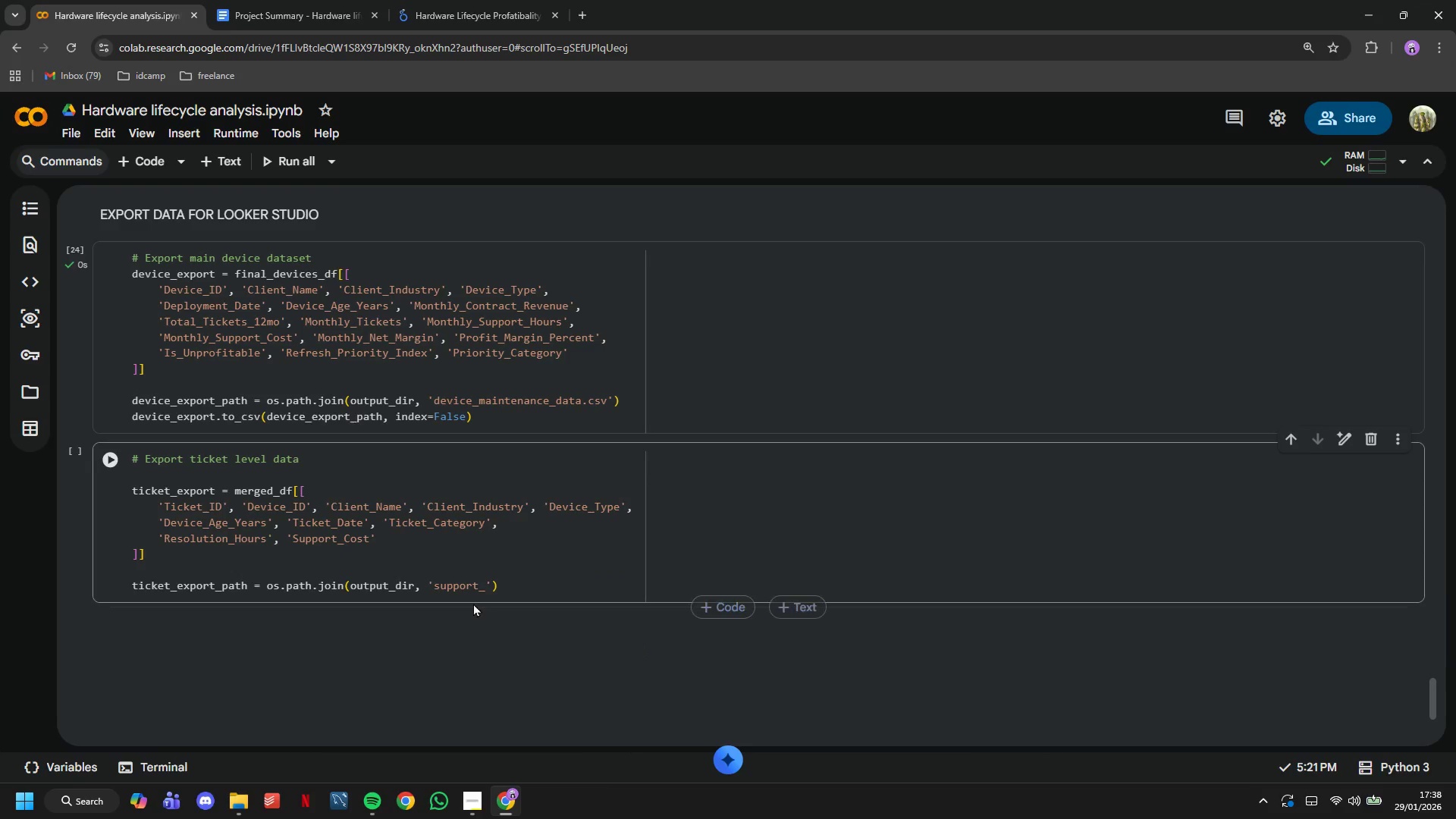 
left_click([488, 584])
 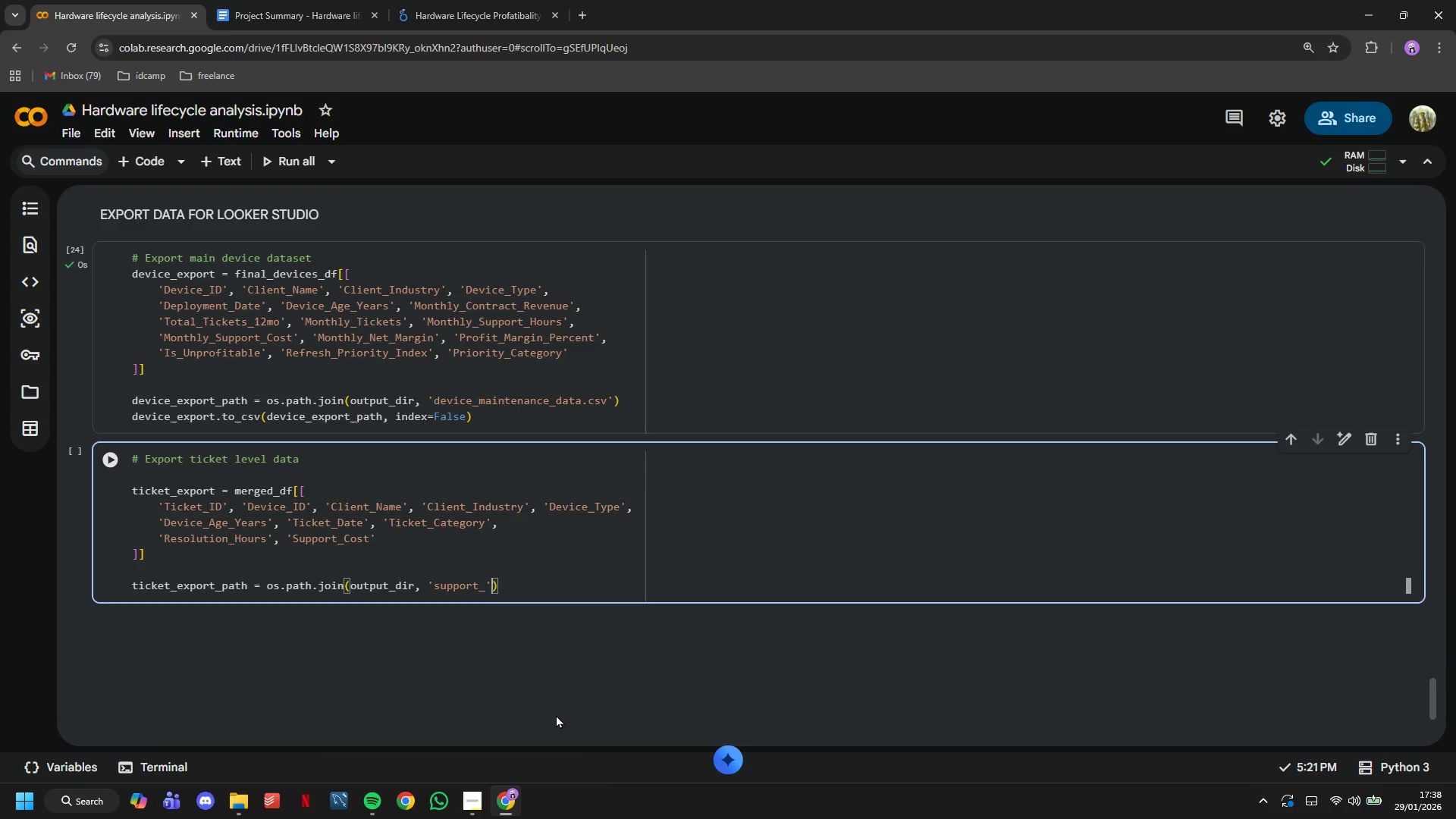 
key(ArrowLeft)
 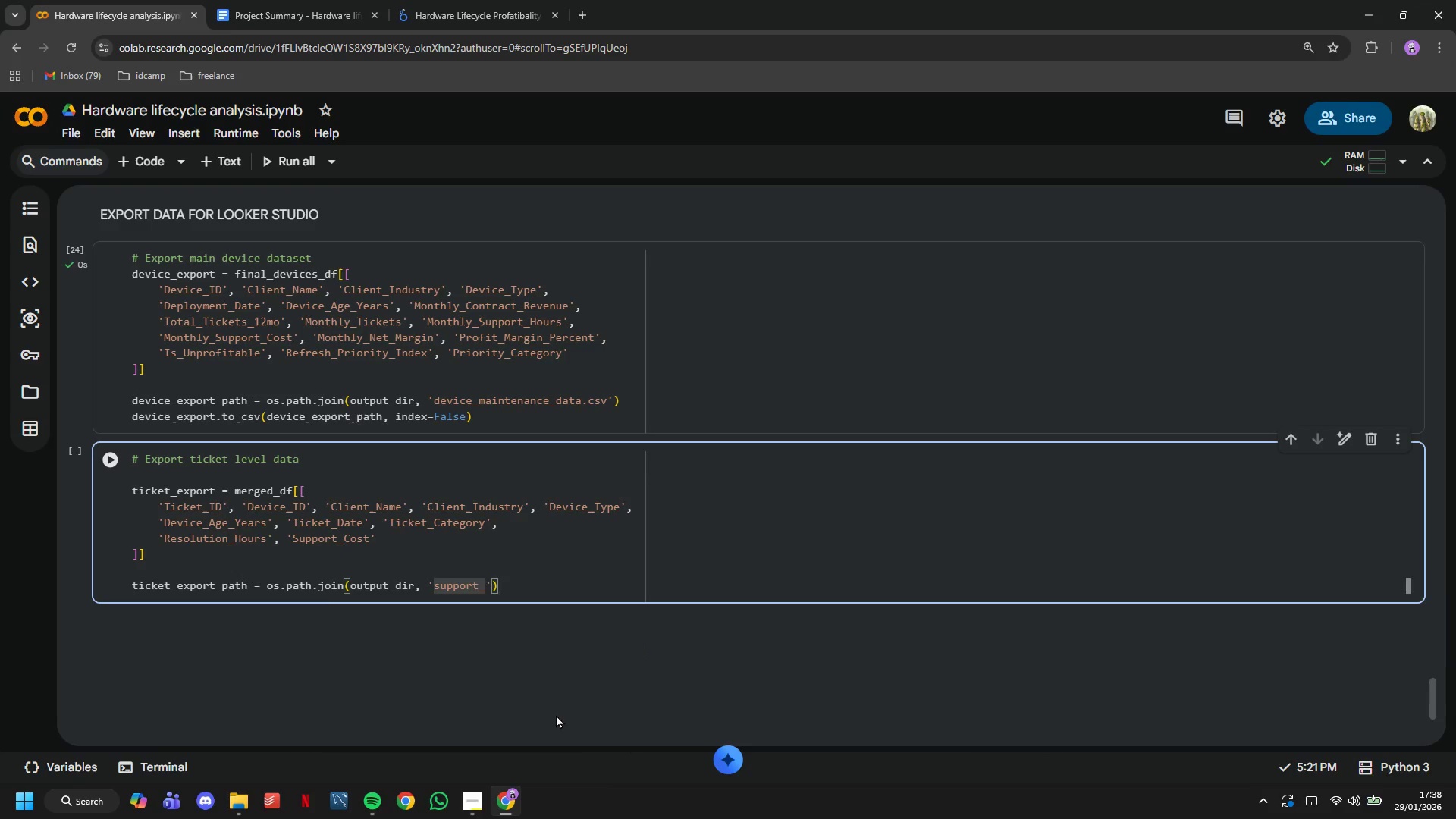 
type(ticket_ds)
key(Backspace)
 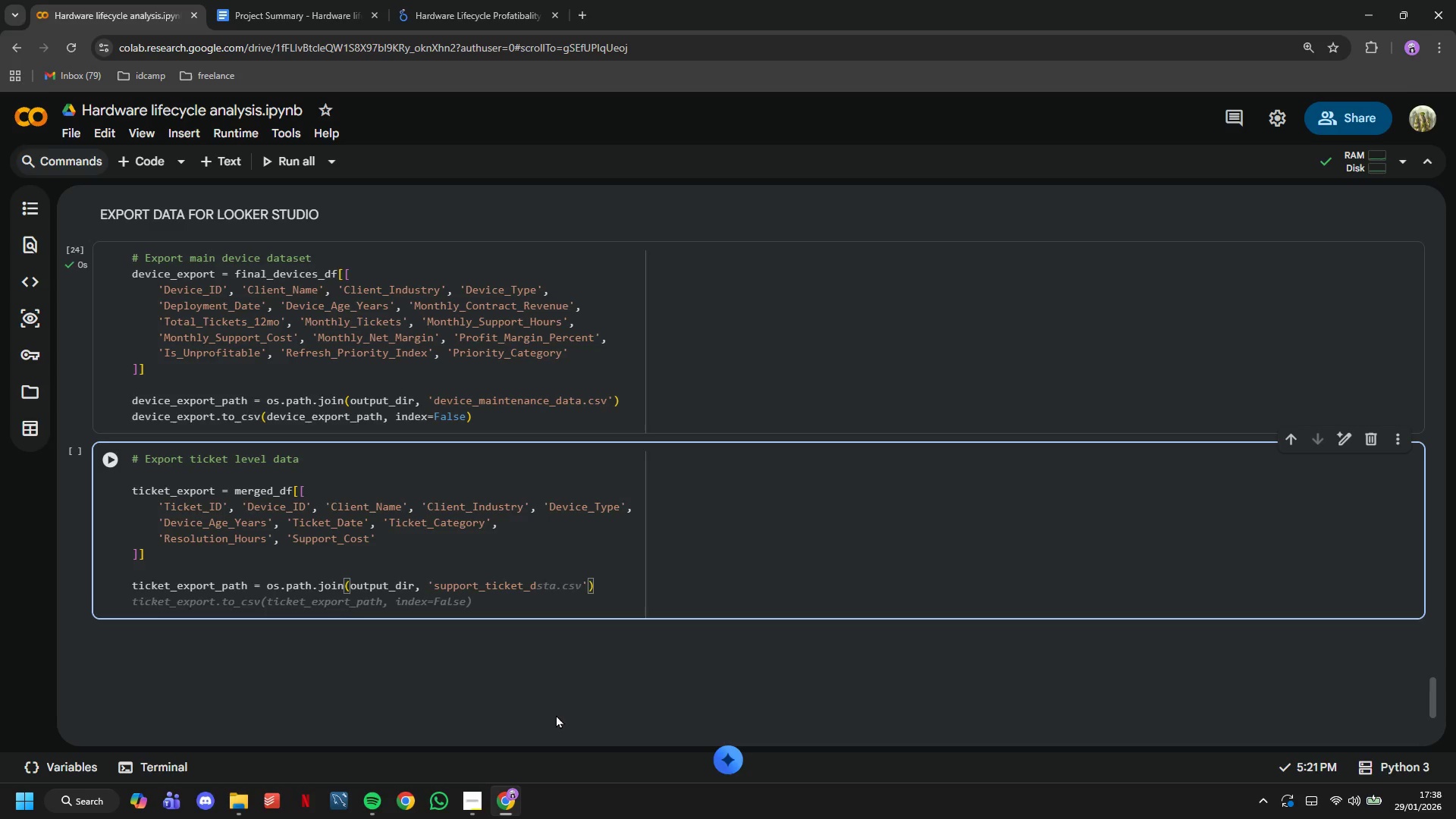 
wait(7.33)
 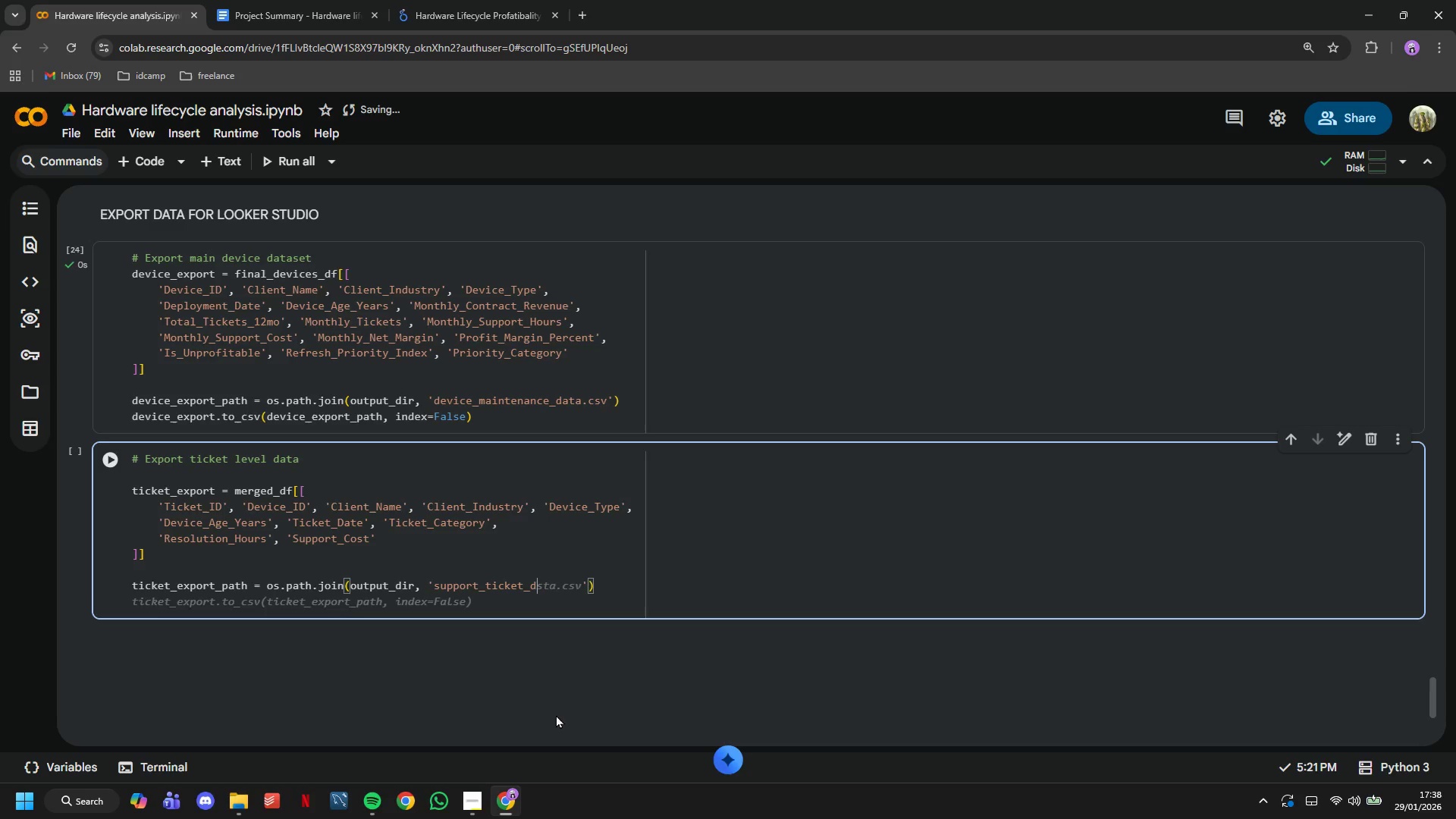 
type(ata)
 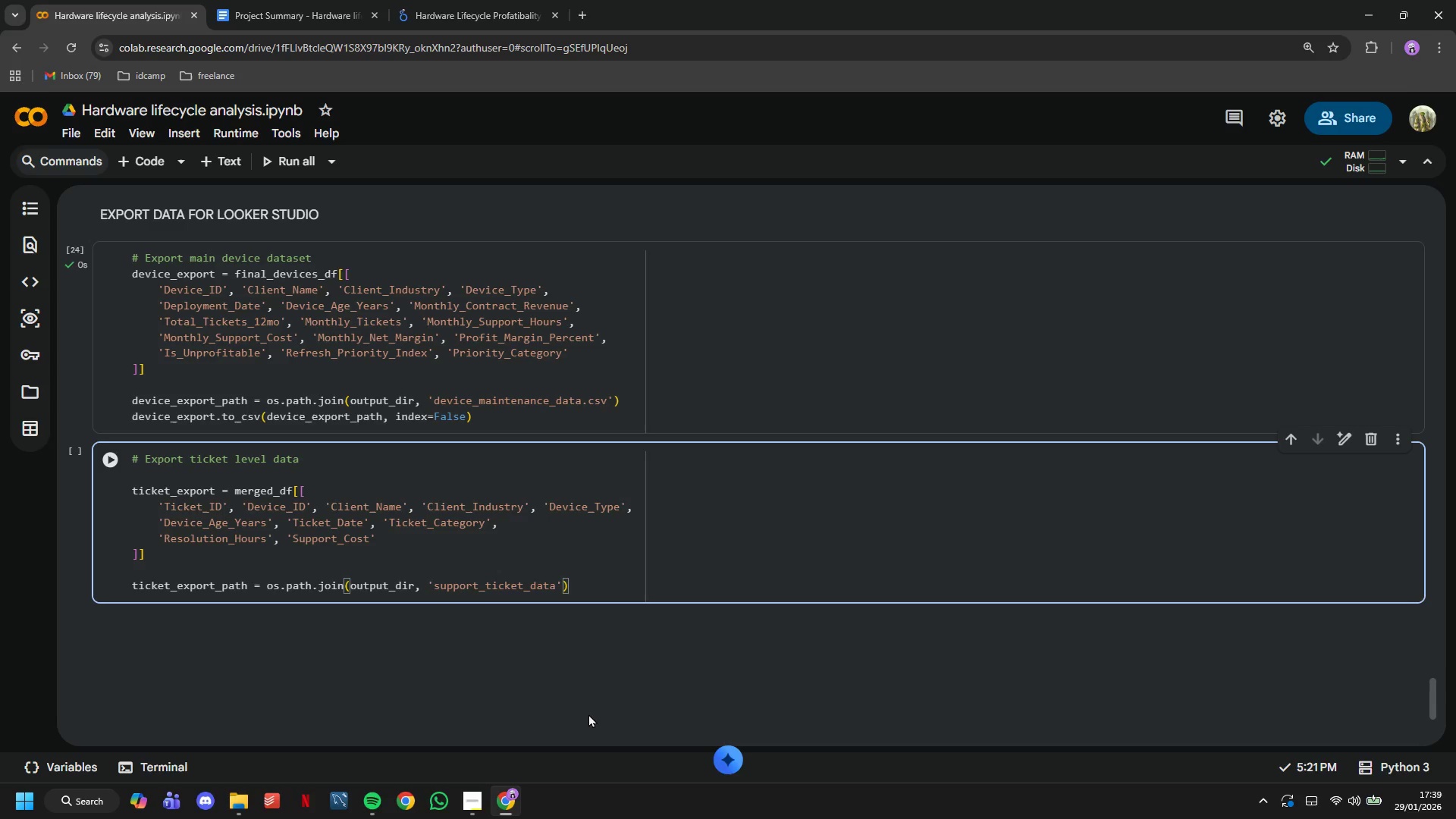 
wait(10.84)
 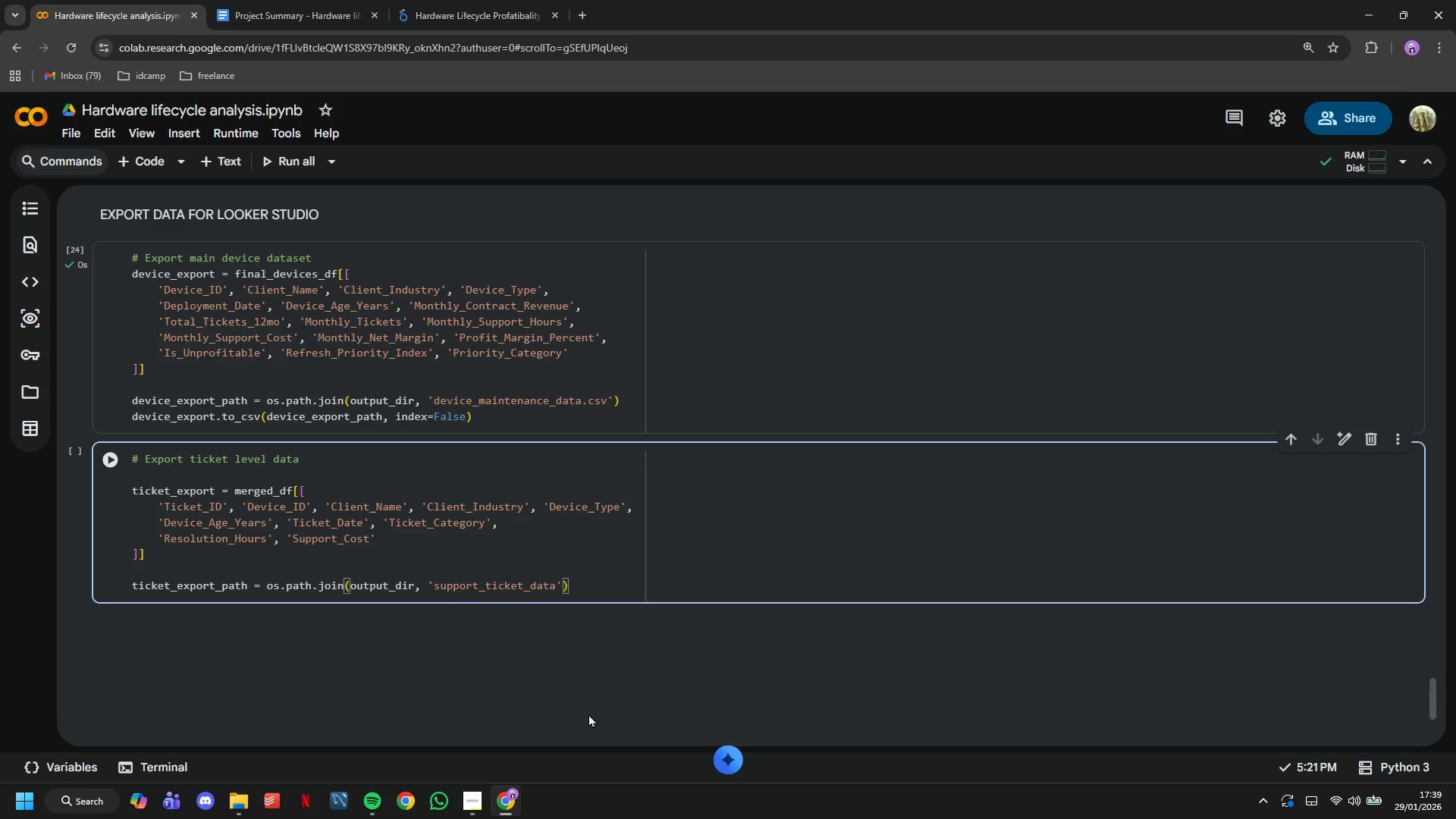 
type(.csv)
 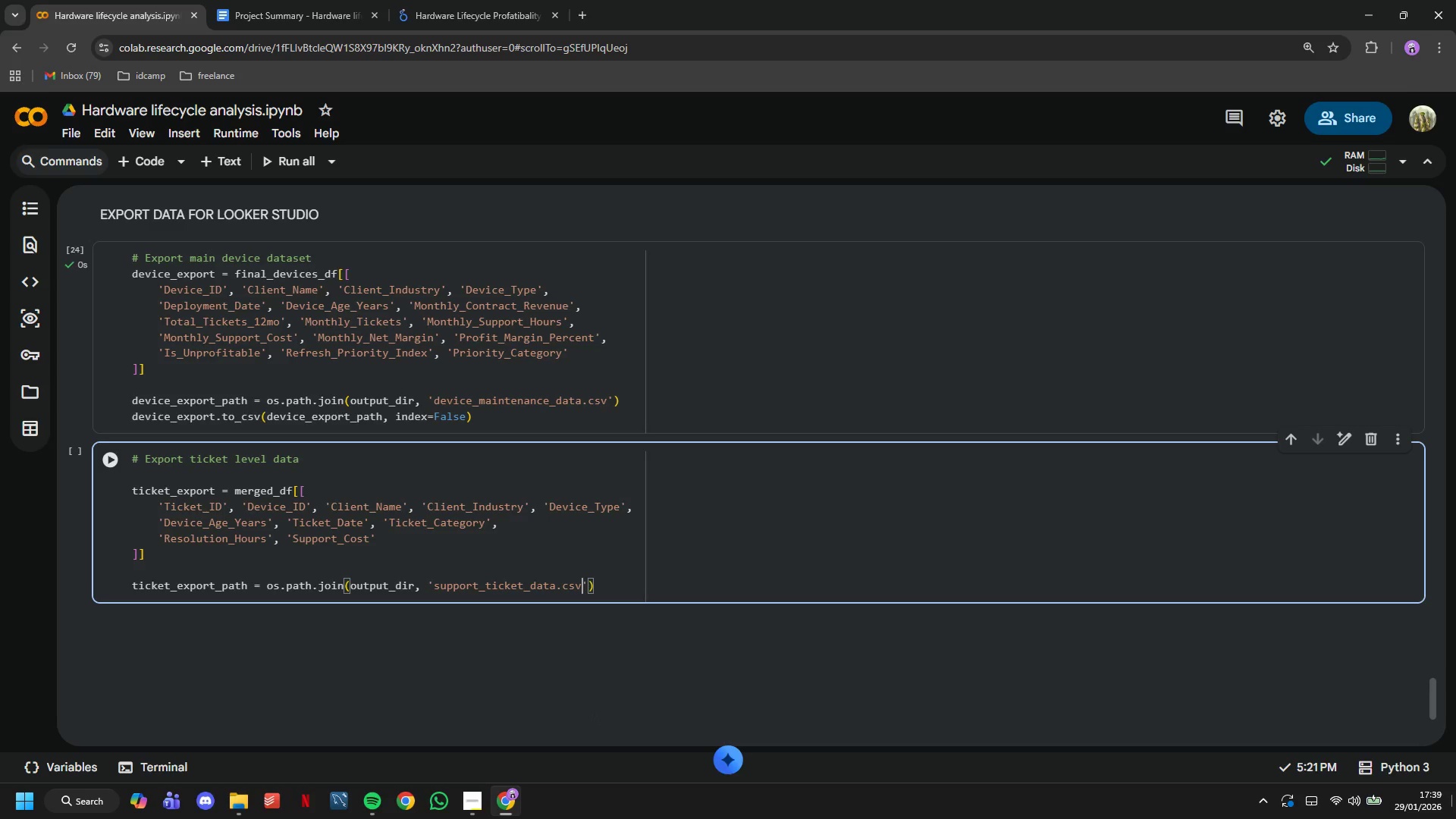 
key(ArrowRight)
 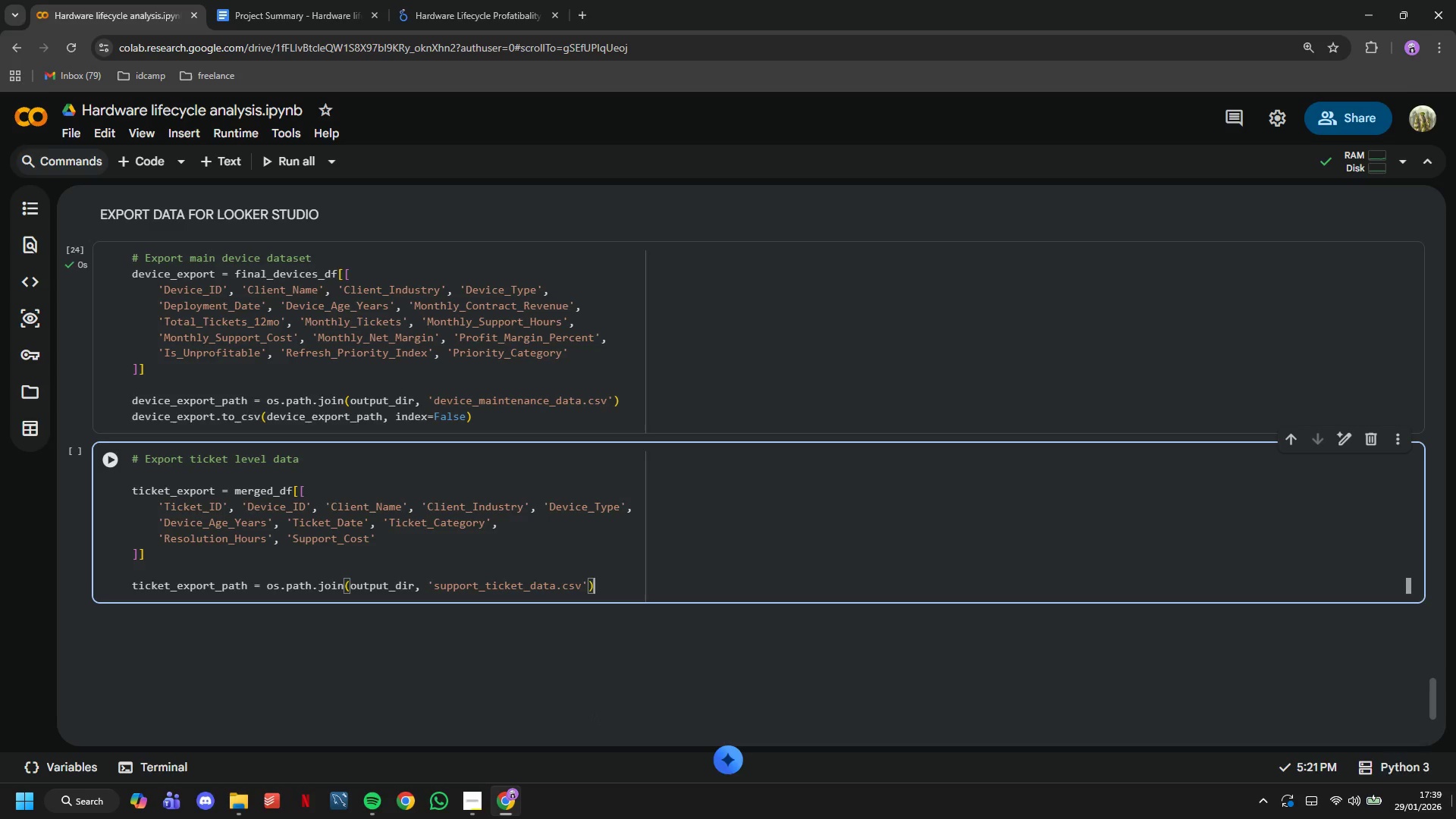 
key(ArrowRight)
 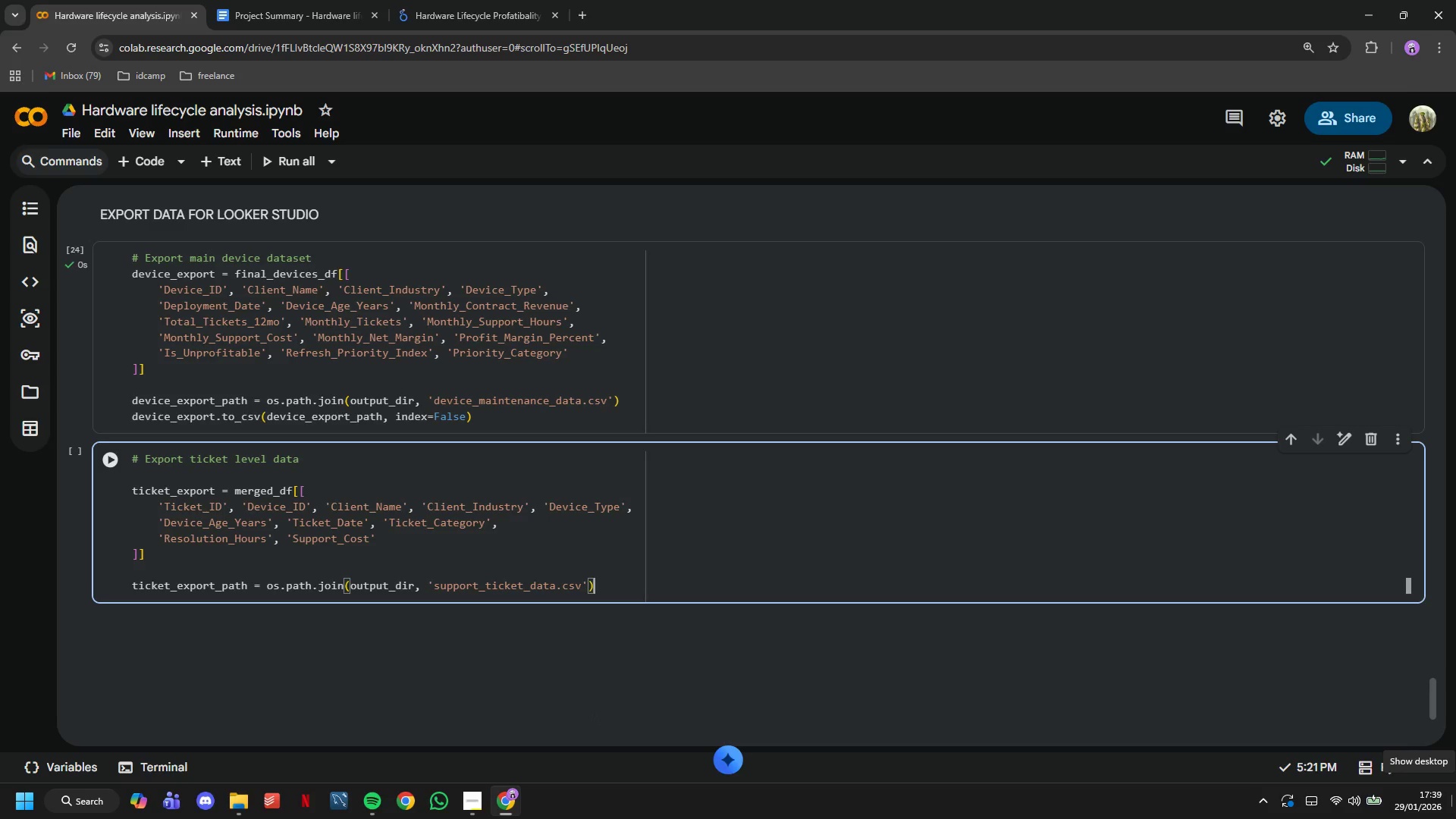 
key(Enter)
 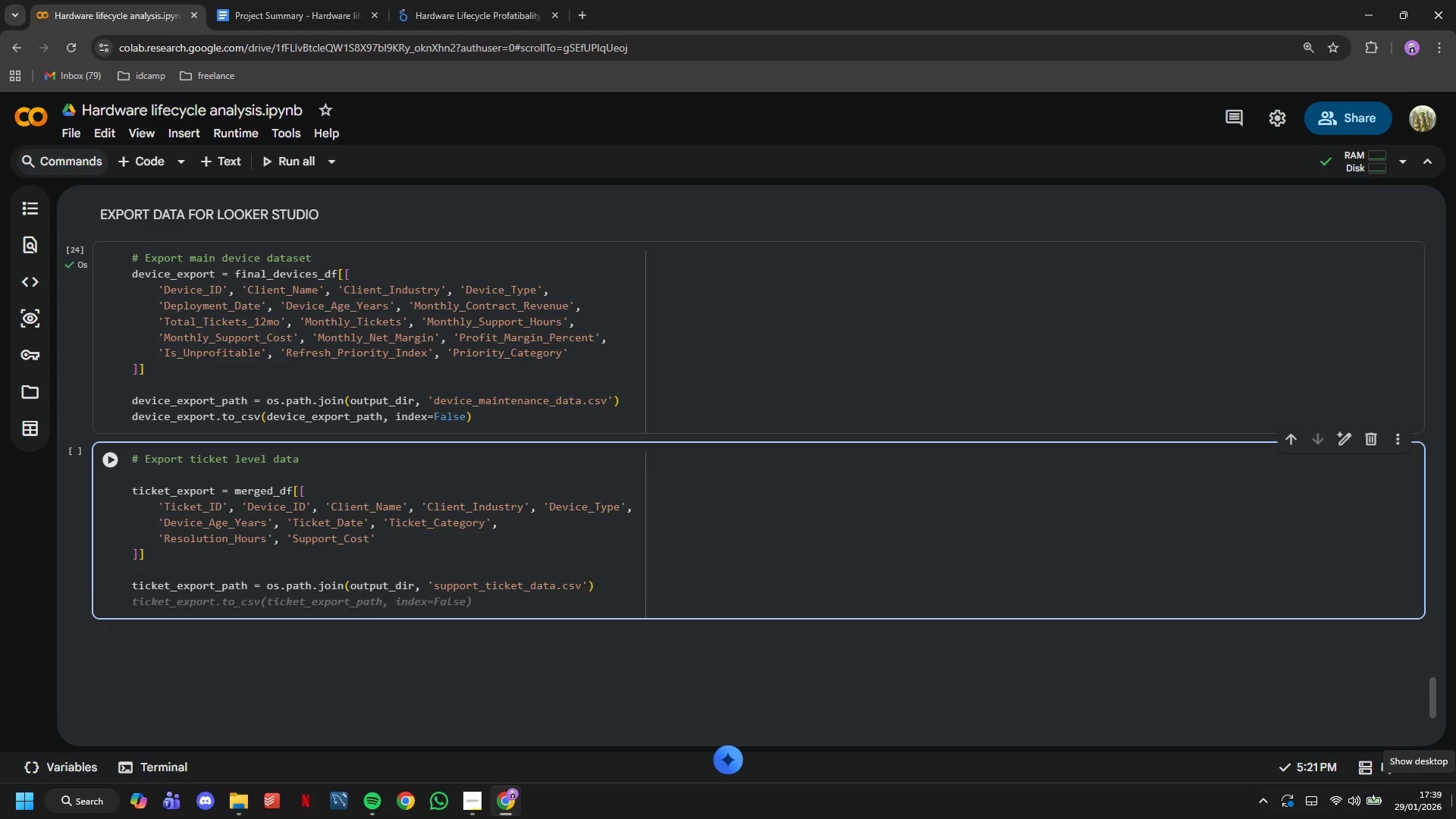 
type(ticket_export.to_csv()
 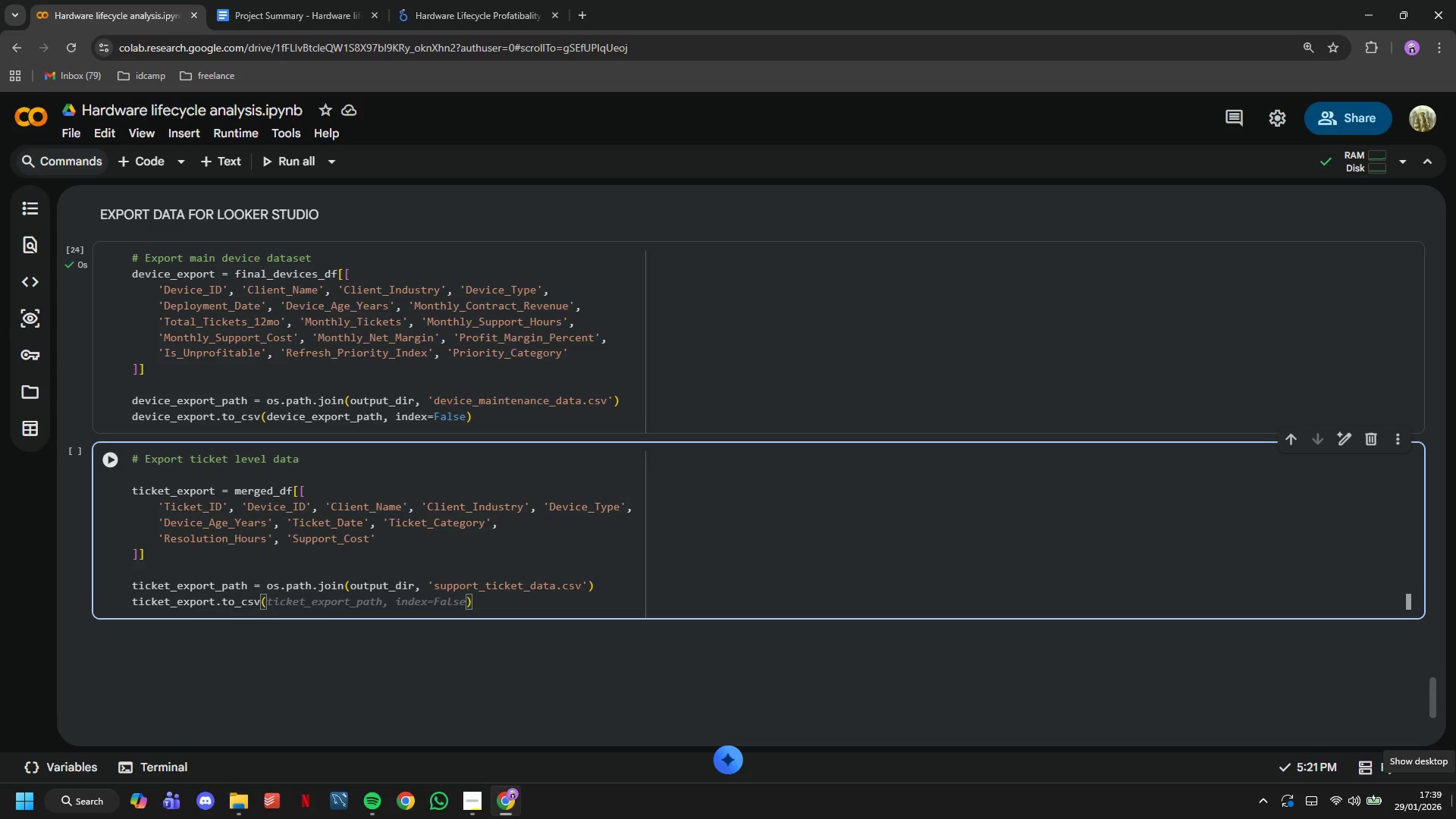 
type(ticket_export_path, index=False)
 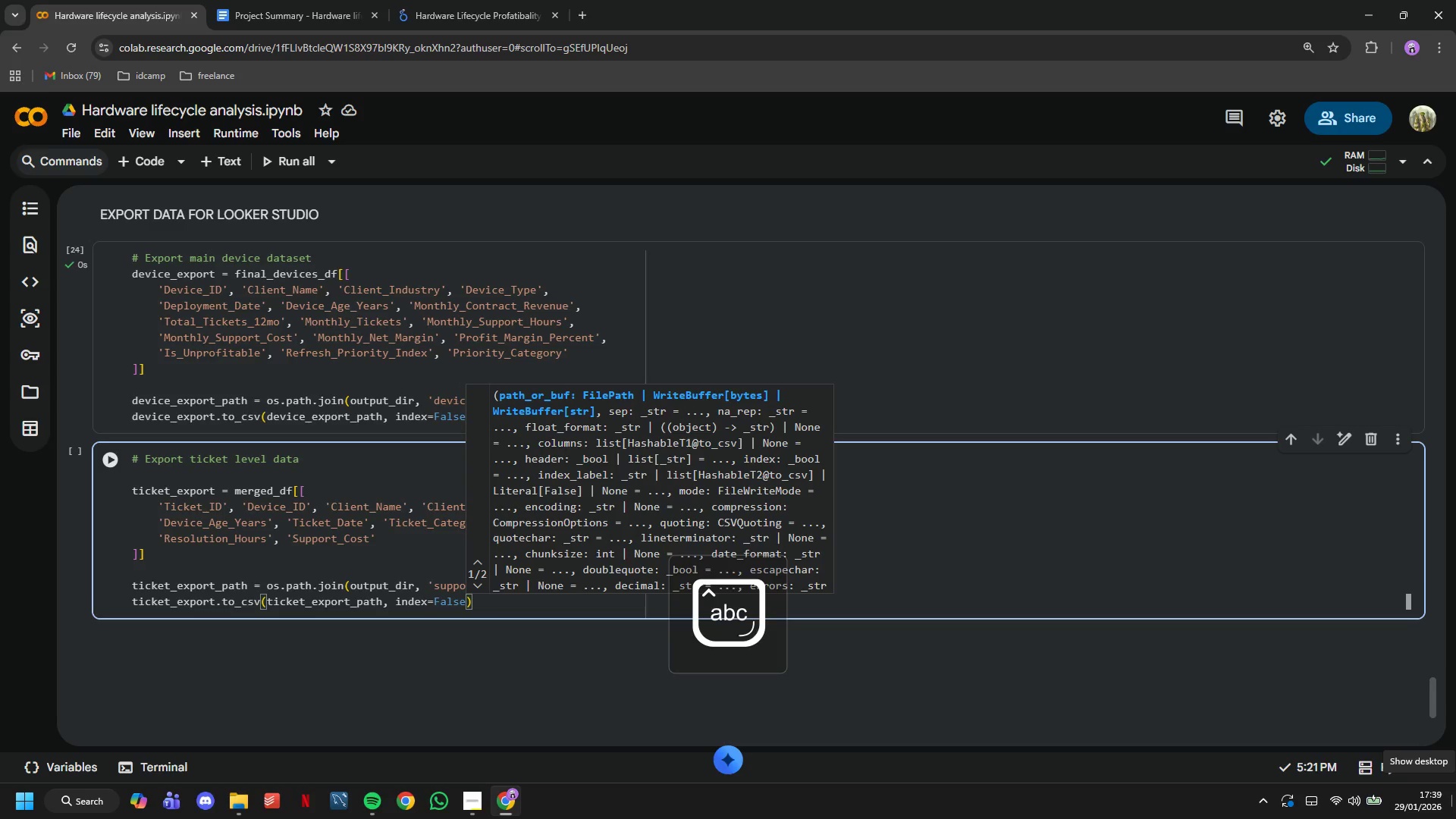 
key(ArrowRight)
 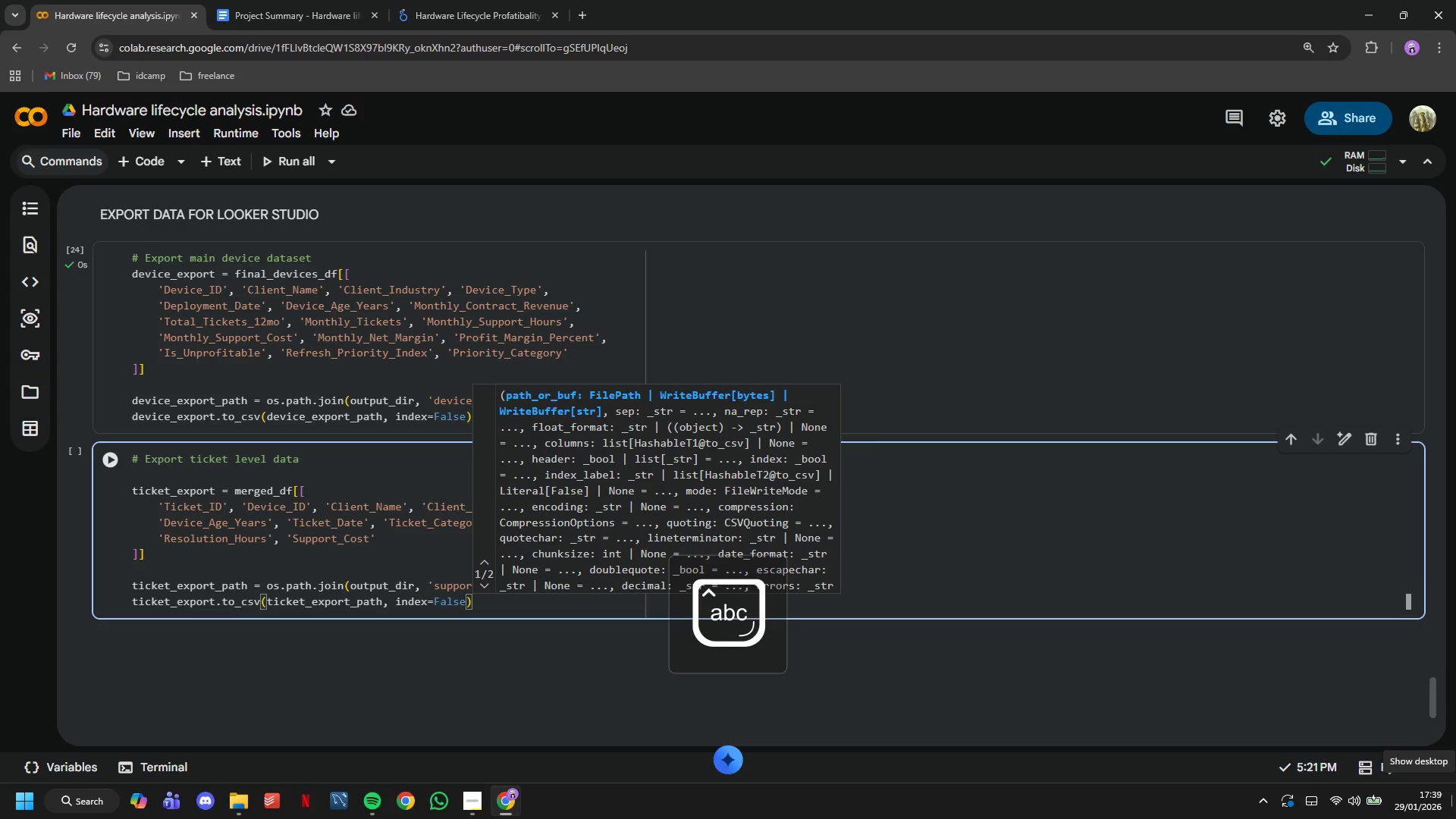 
key(Enter)
 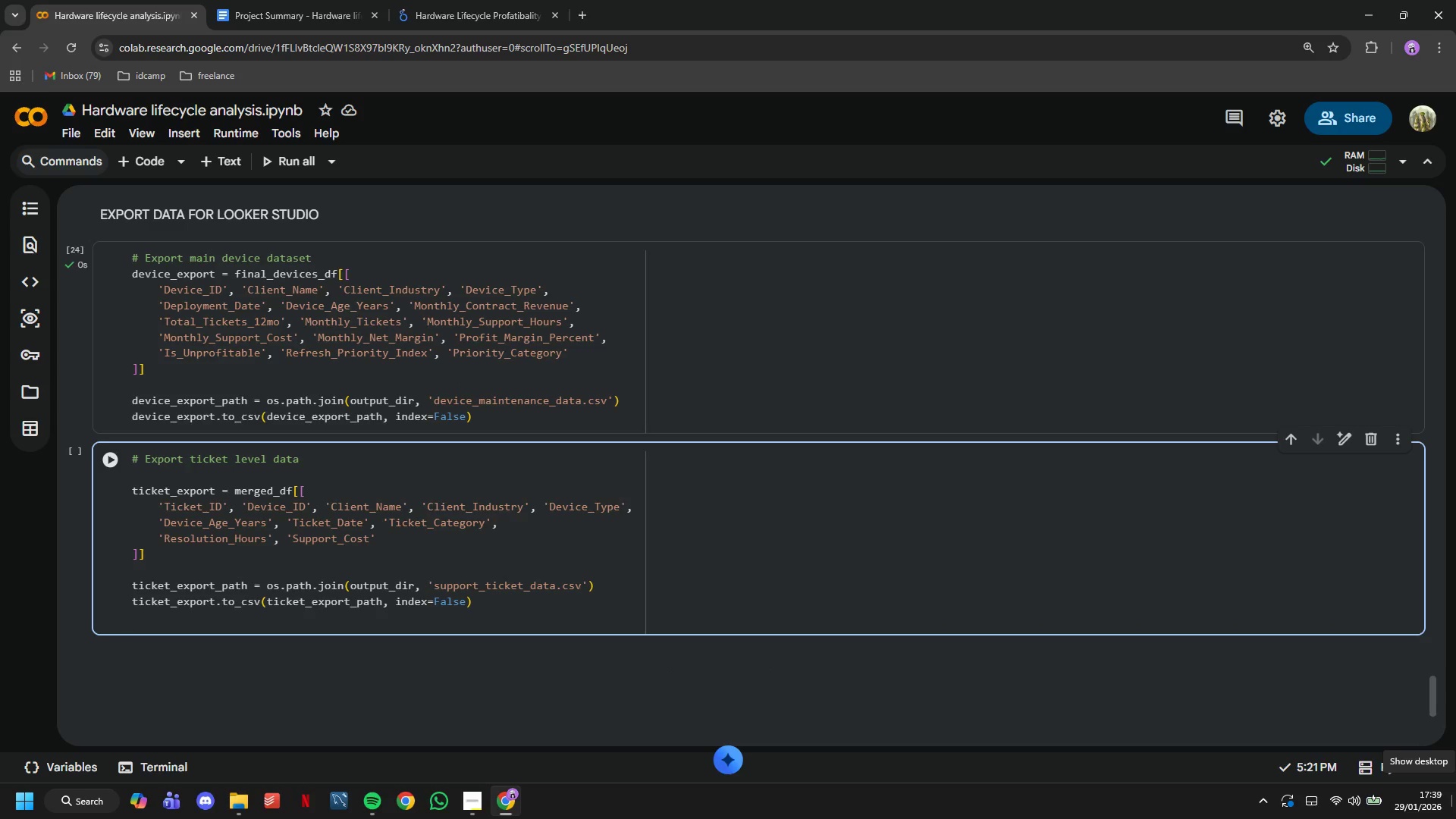 
key(Backspace)
 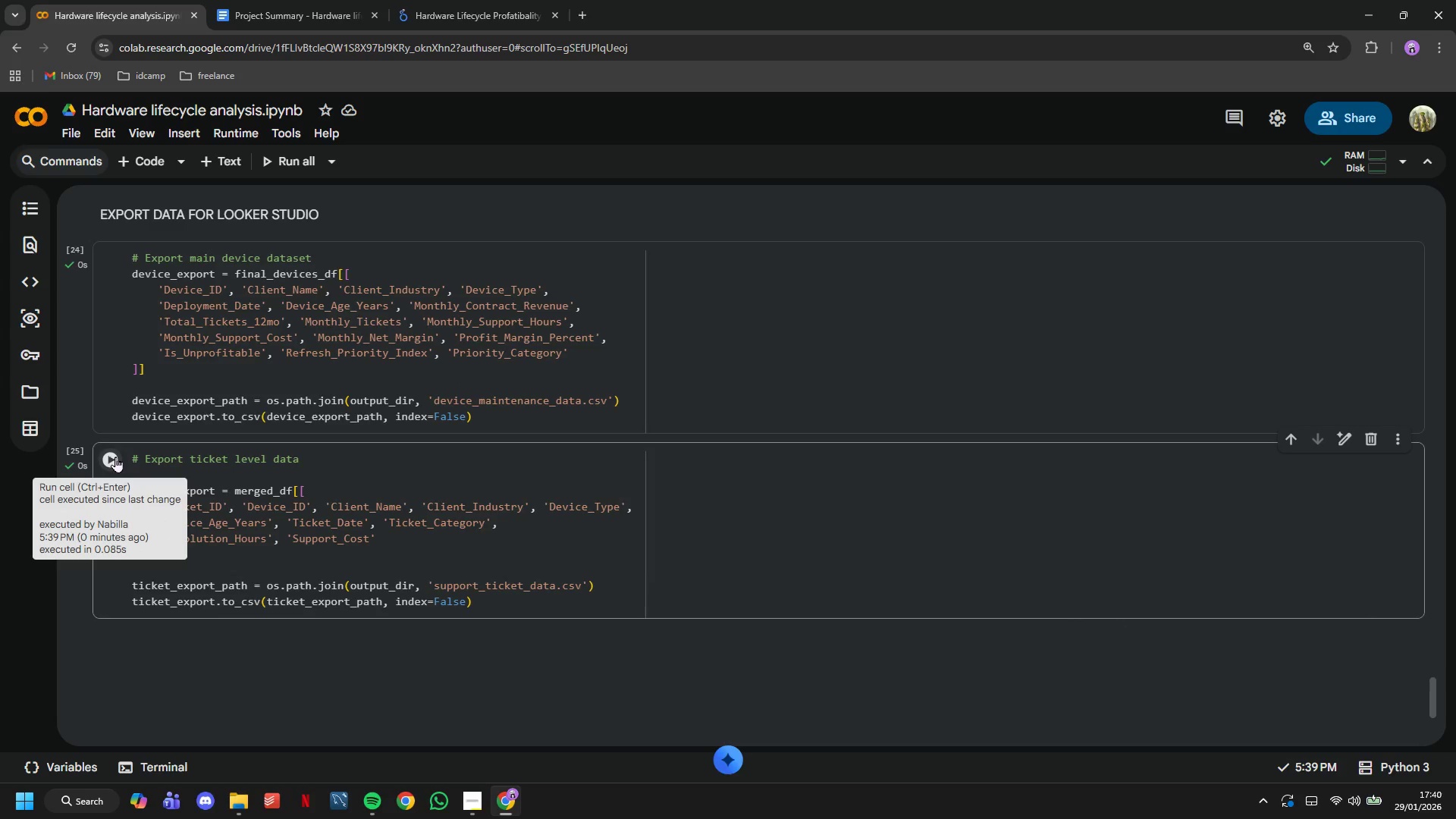 
wait(15.2)
 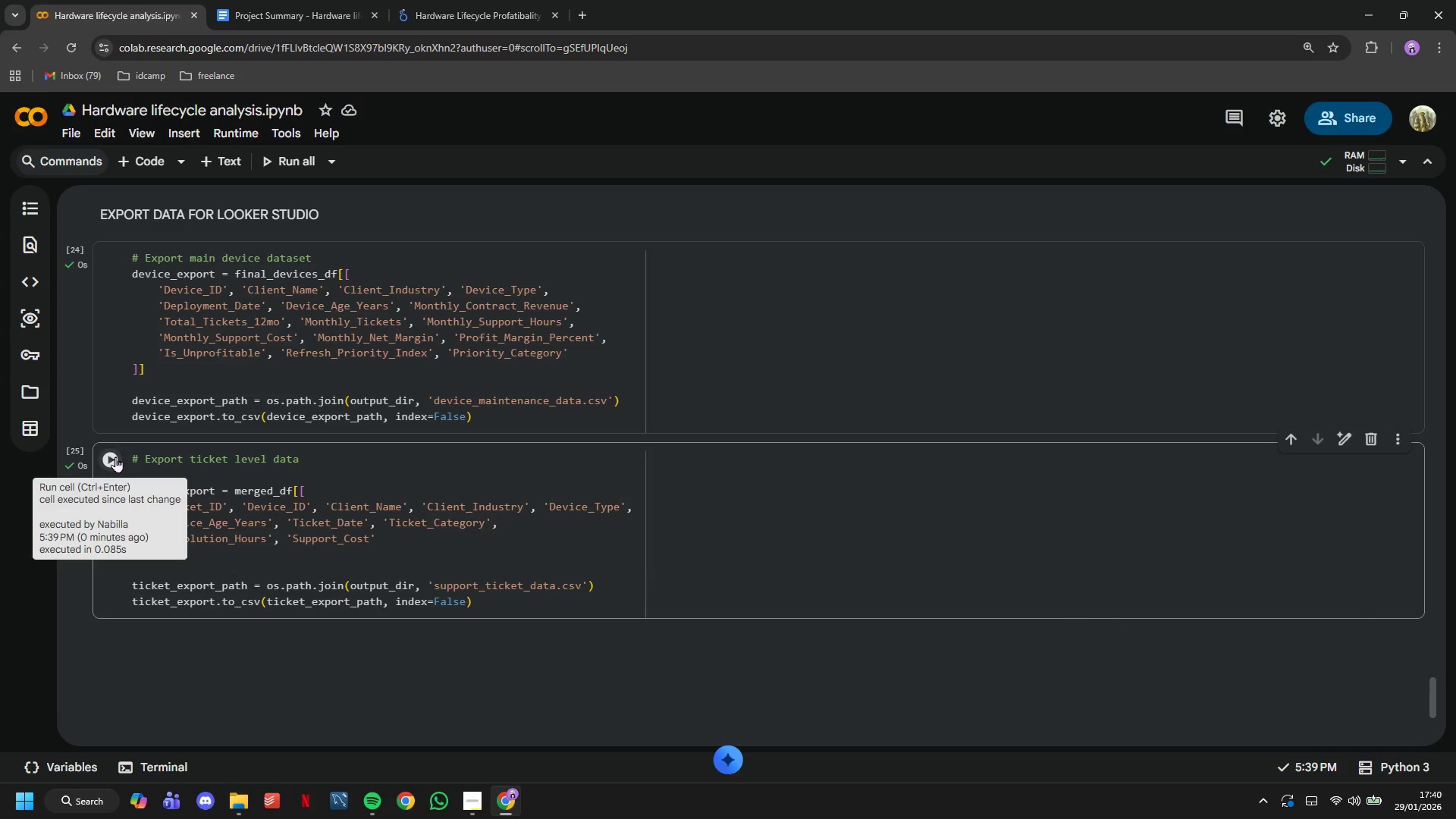 
left_click([307, 475])
 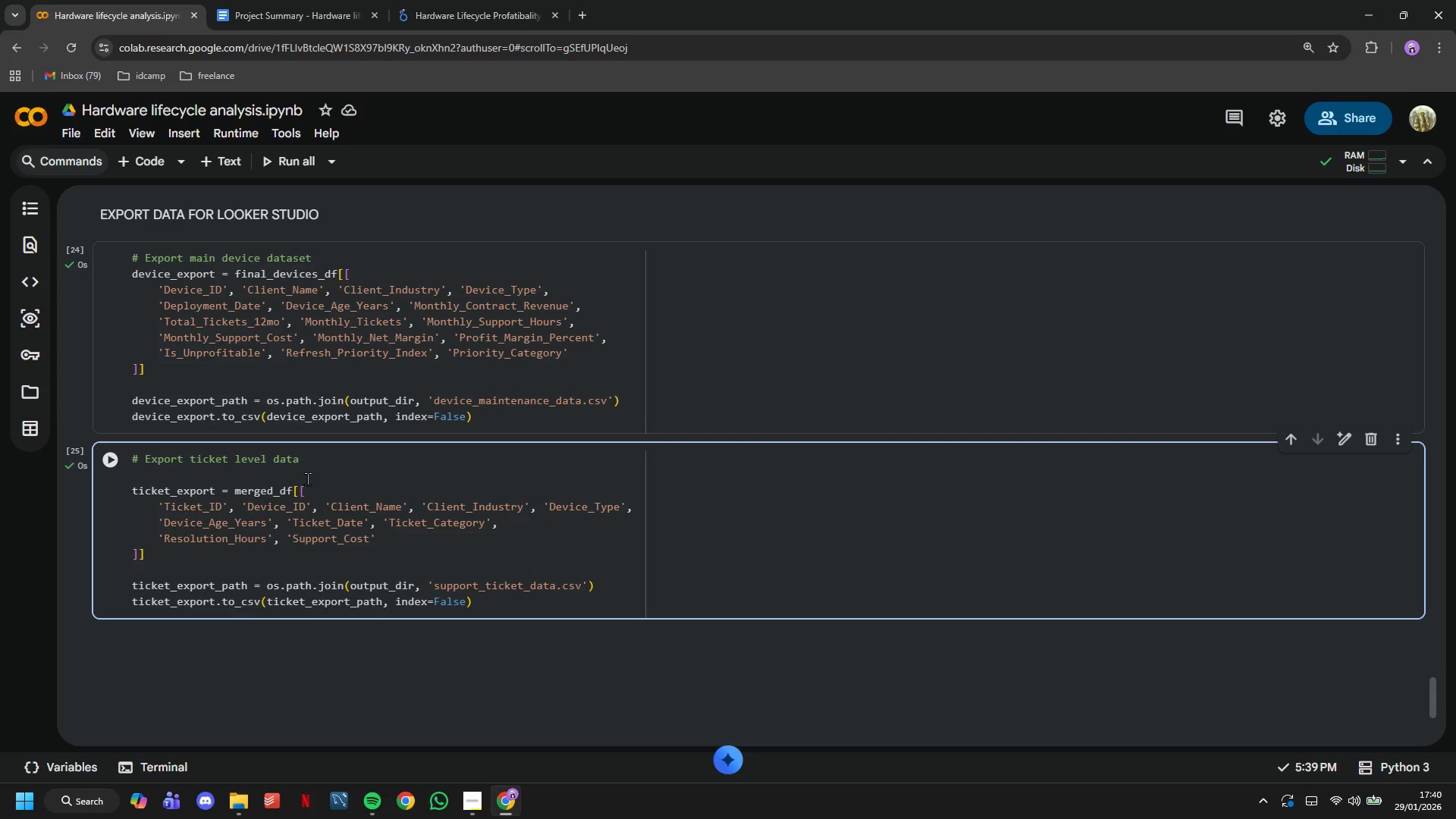 
left_click([152, 169])
 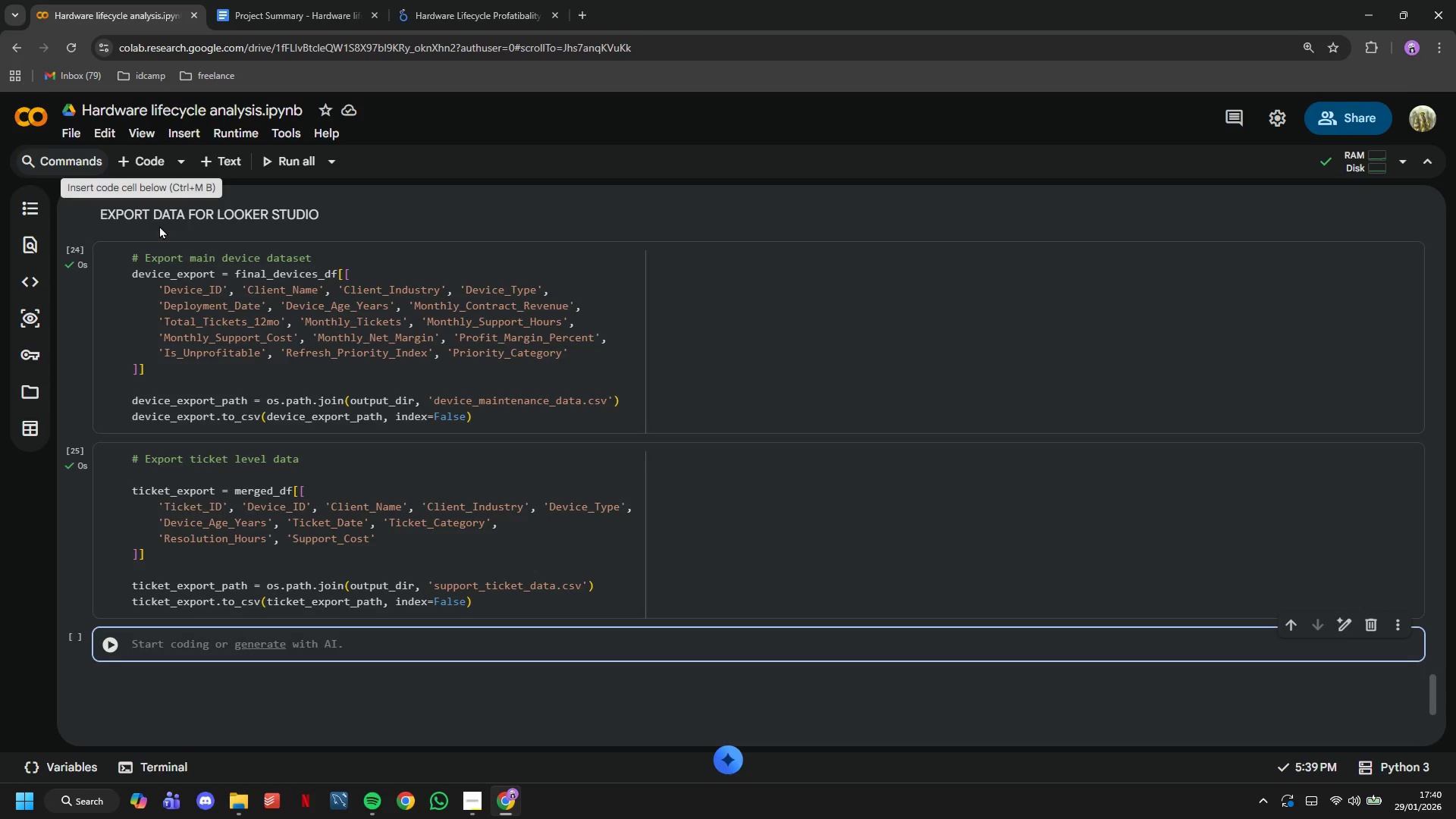 
type(# Export client summay)
key(Backspace)
type(ry)
 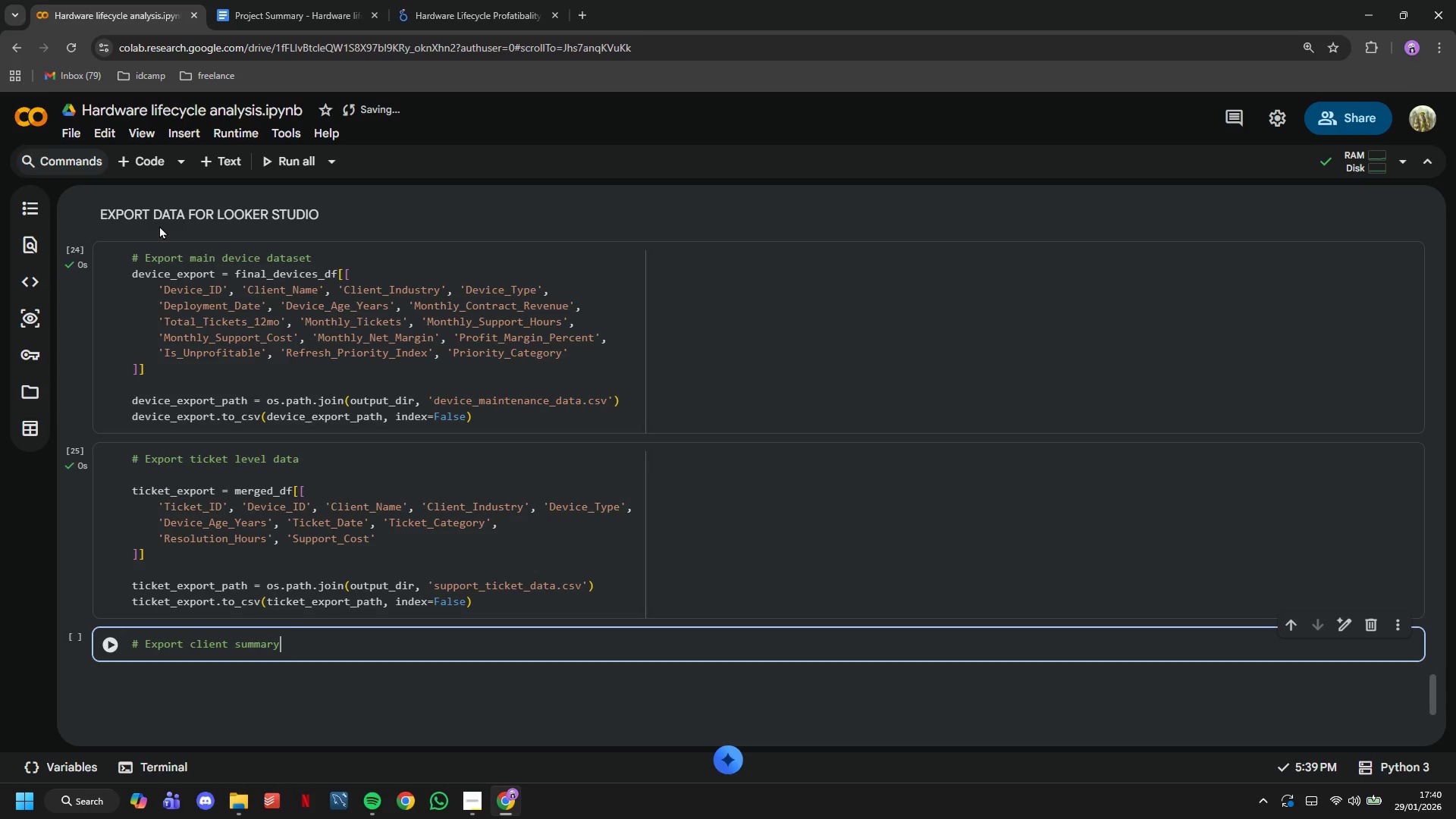 
key(Enter)
 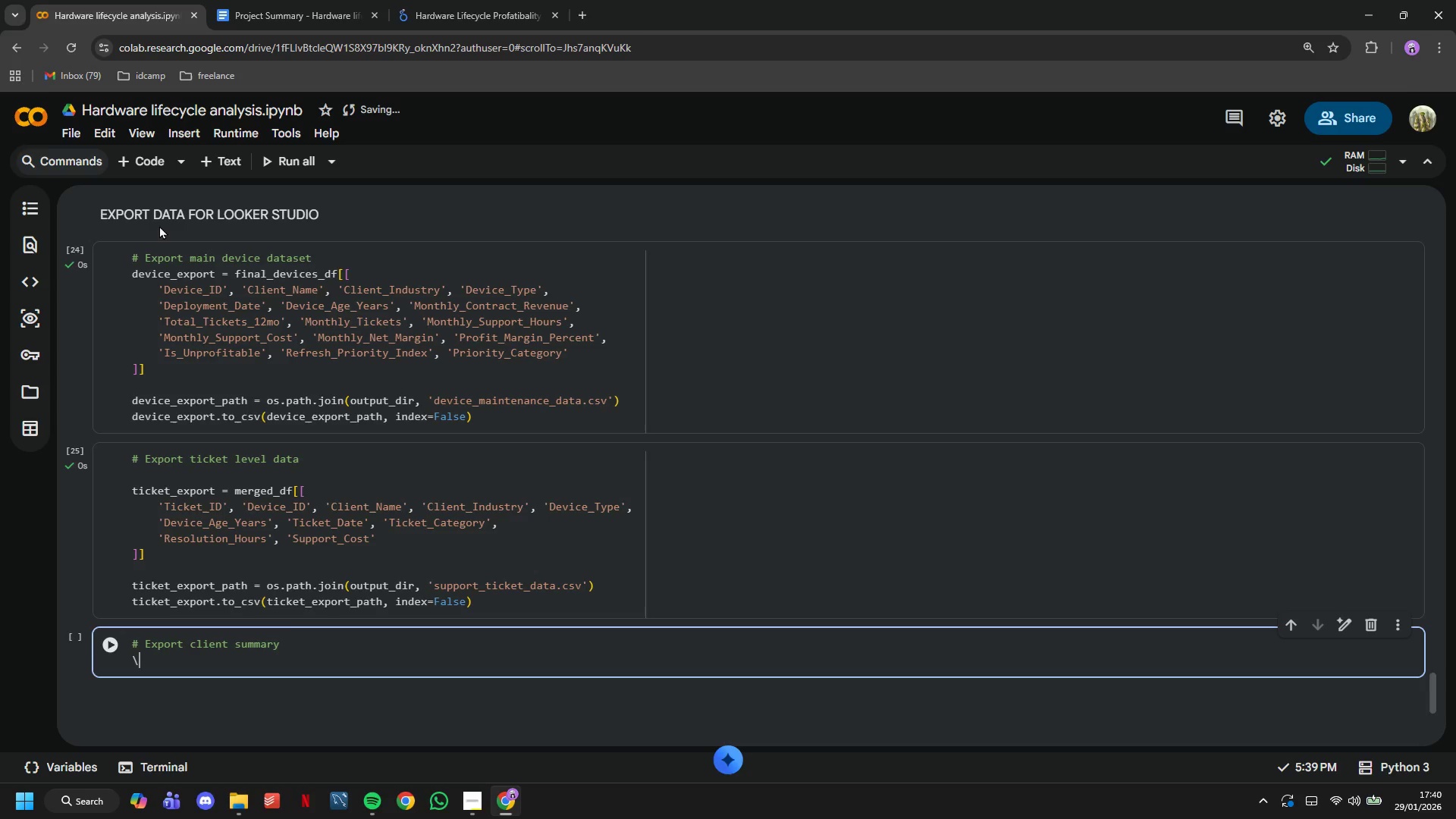 
key(Backslash)
 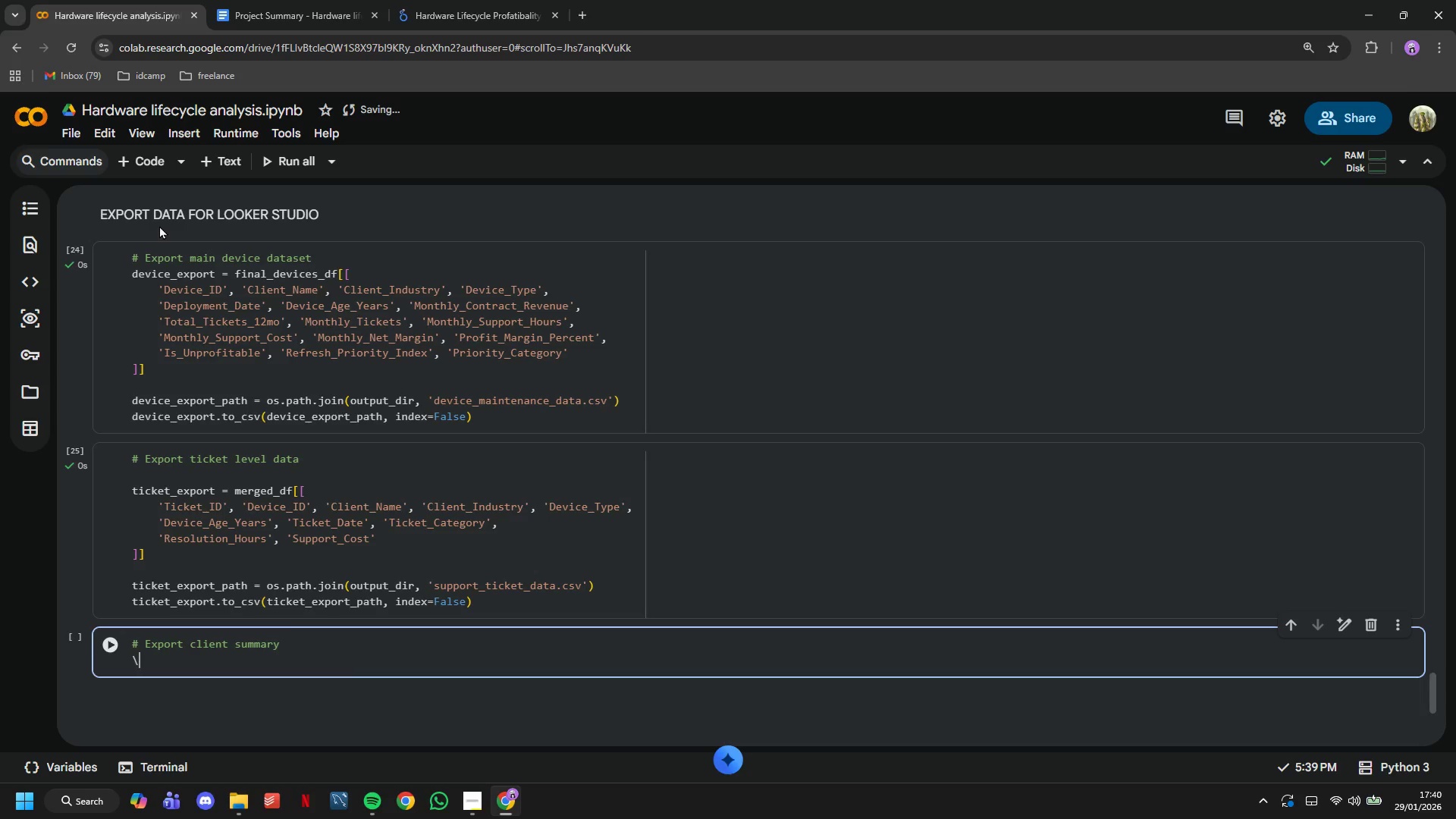 
key(Backspace)
 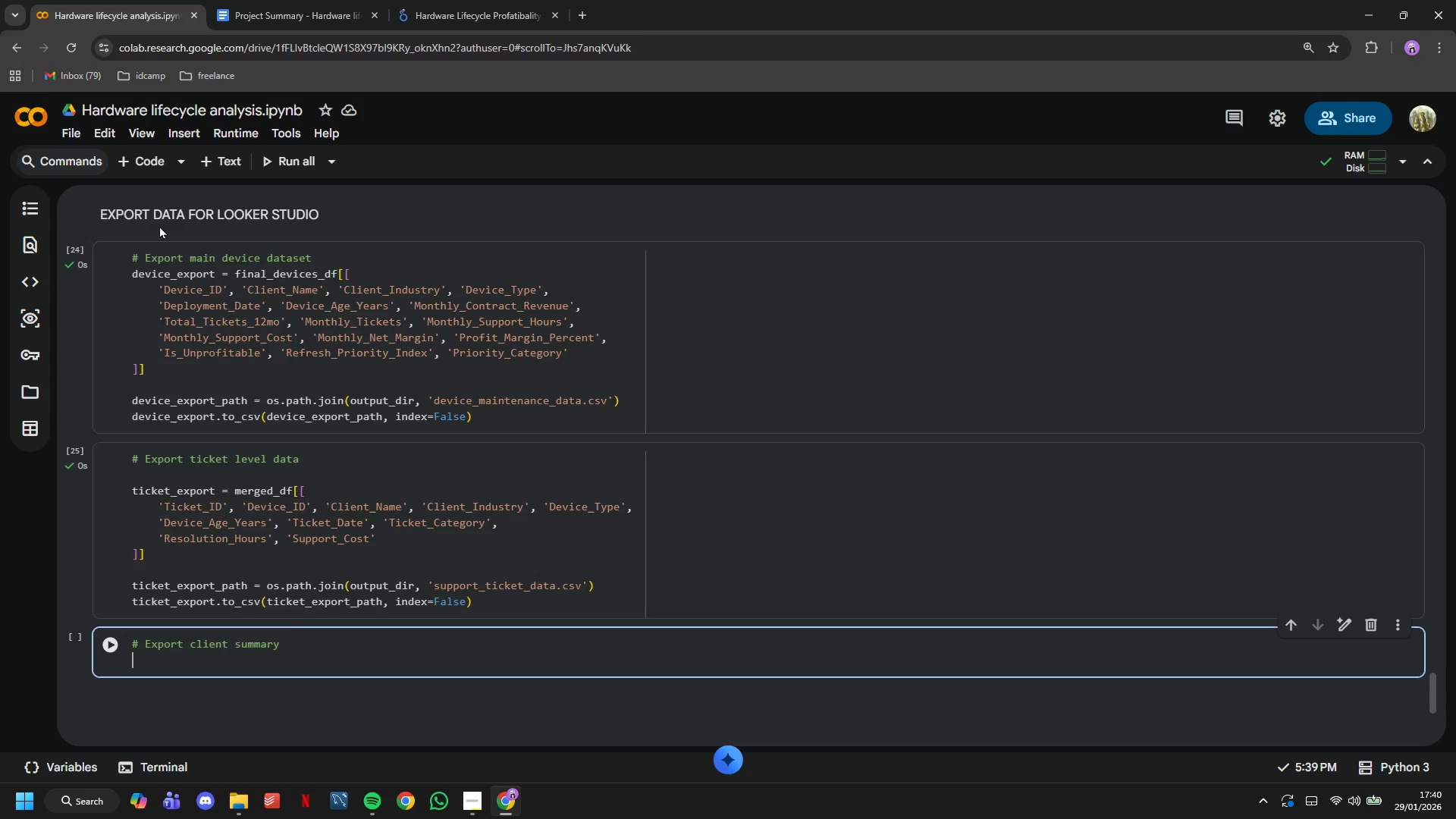 
wait(25.05)
 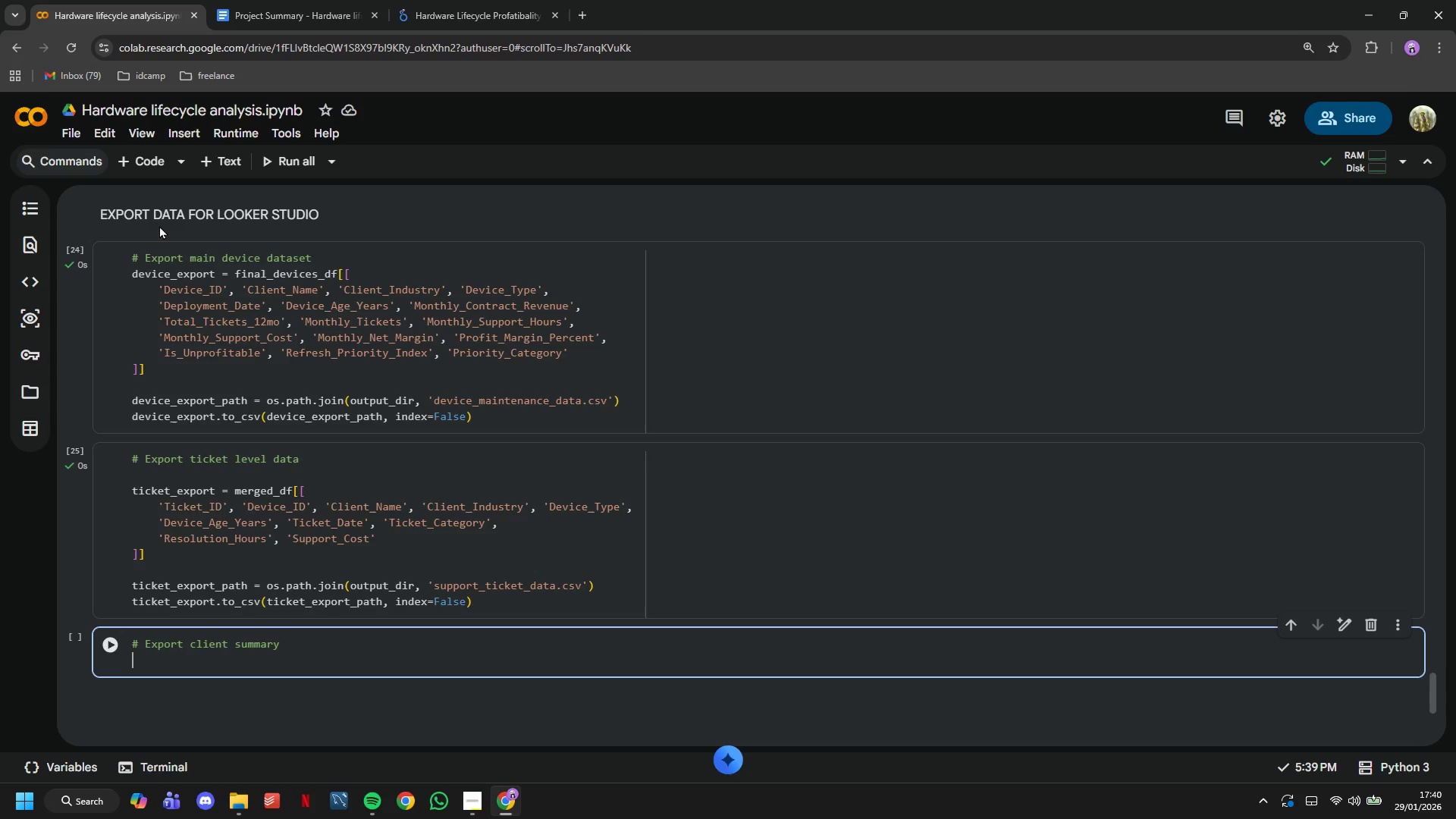 
type(client_export)
 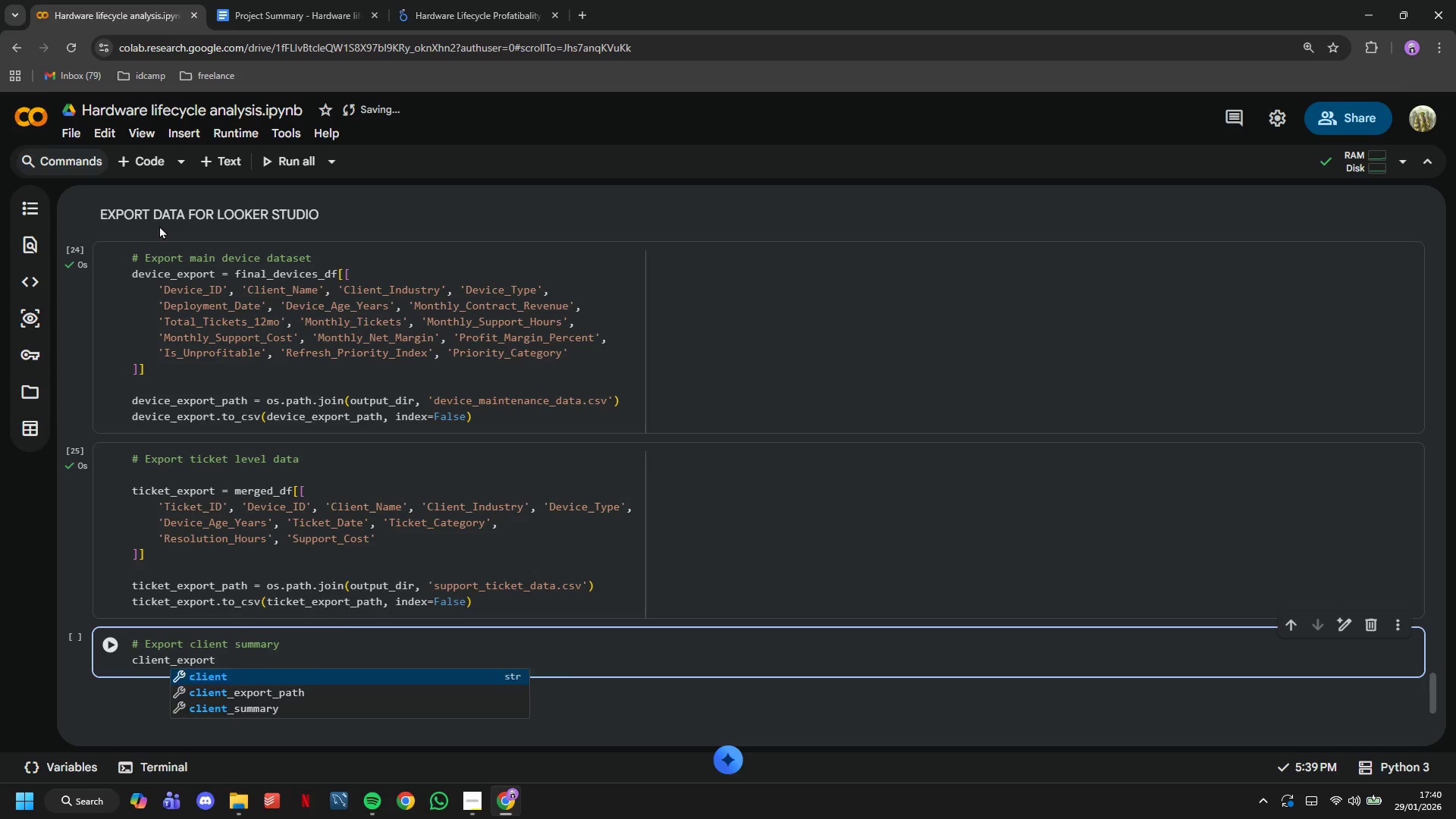 
key(ArrowDown)
 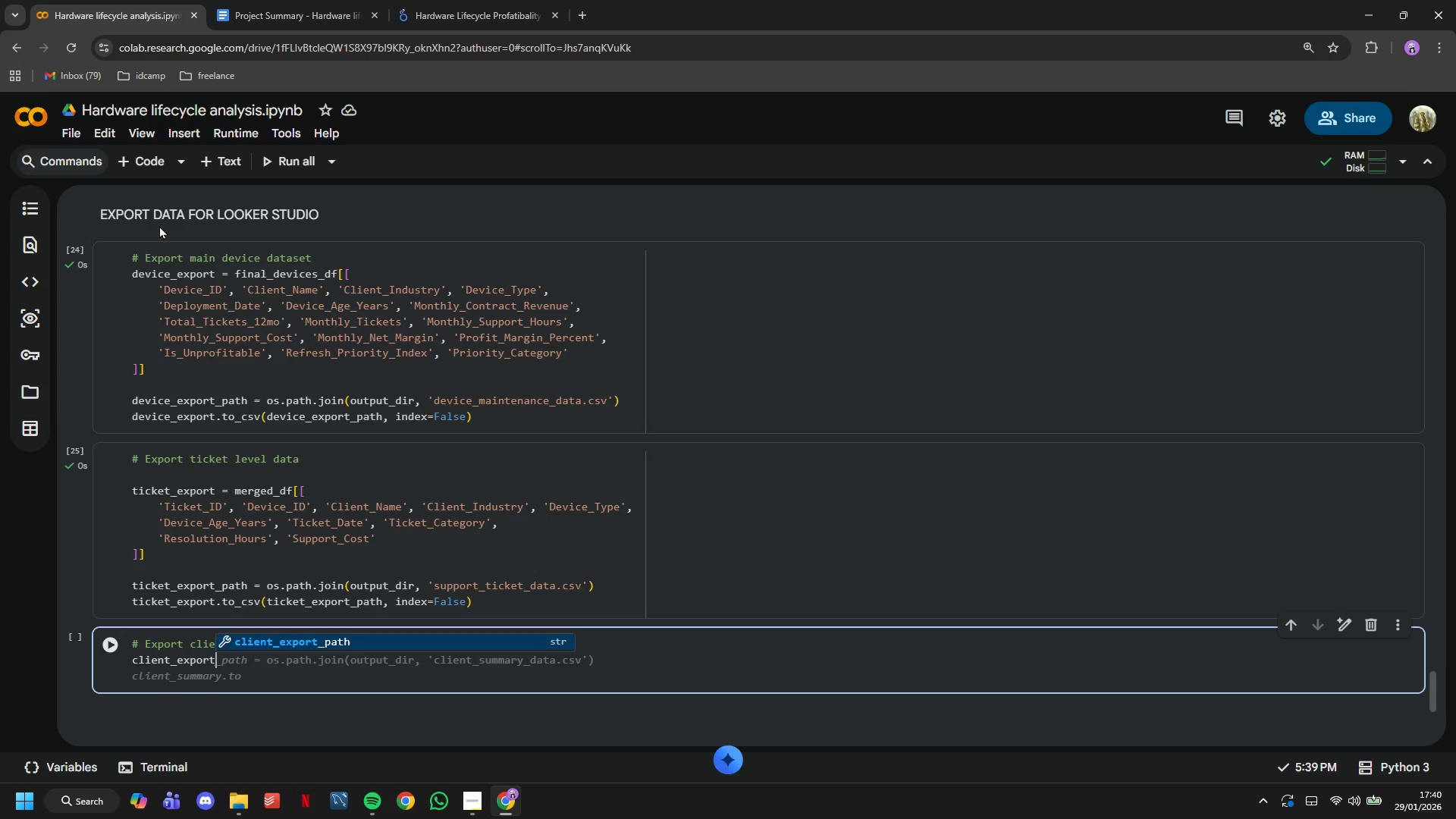 
key(Enter)
 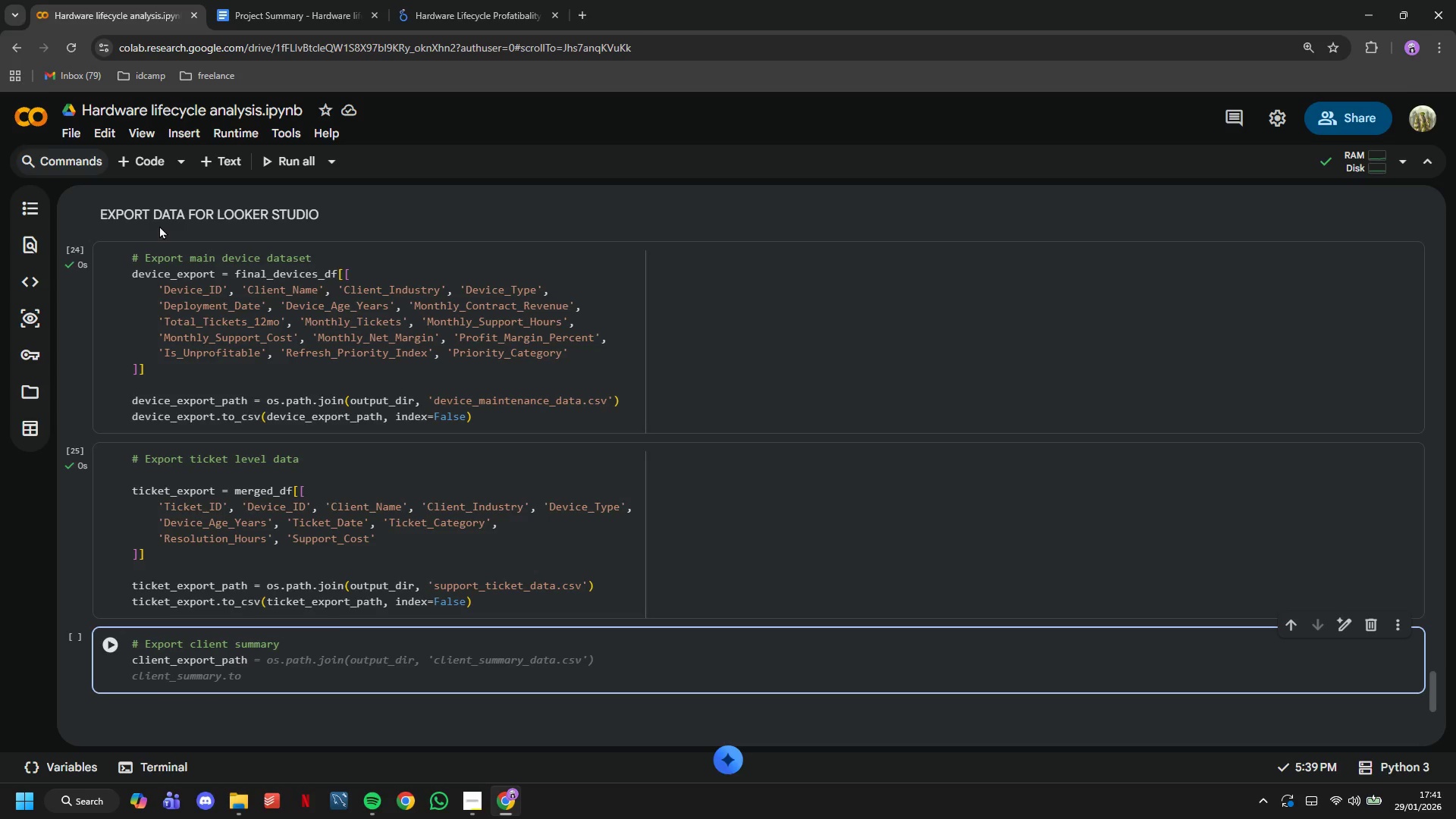 
key(Space)
 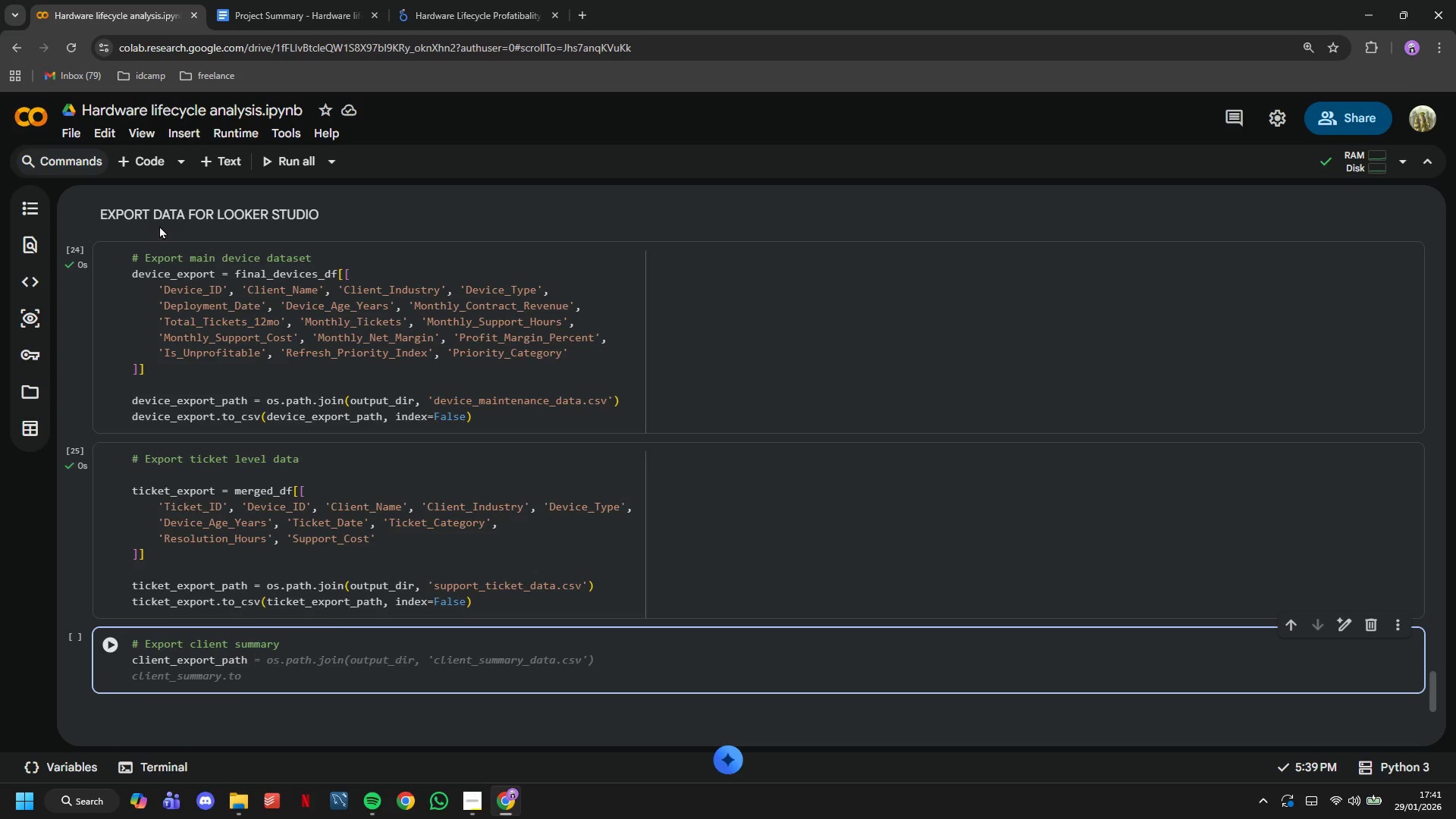 
type(= os.path.)
 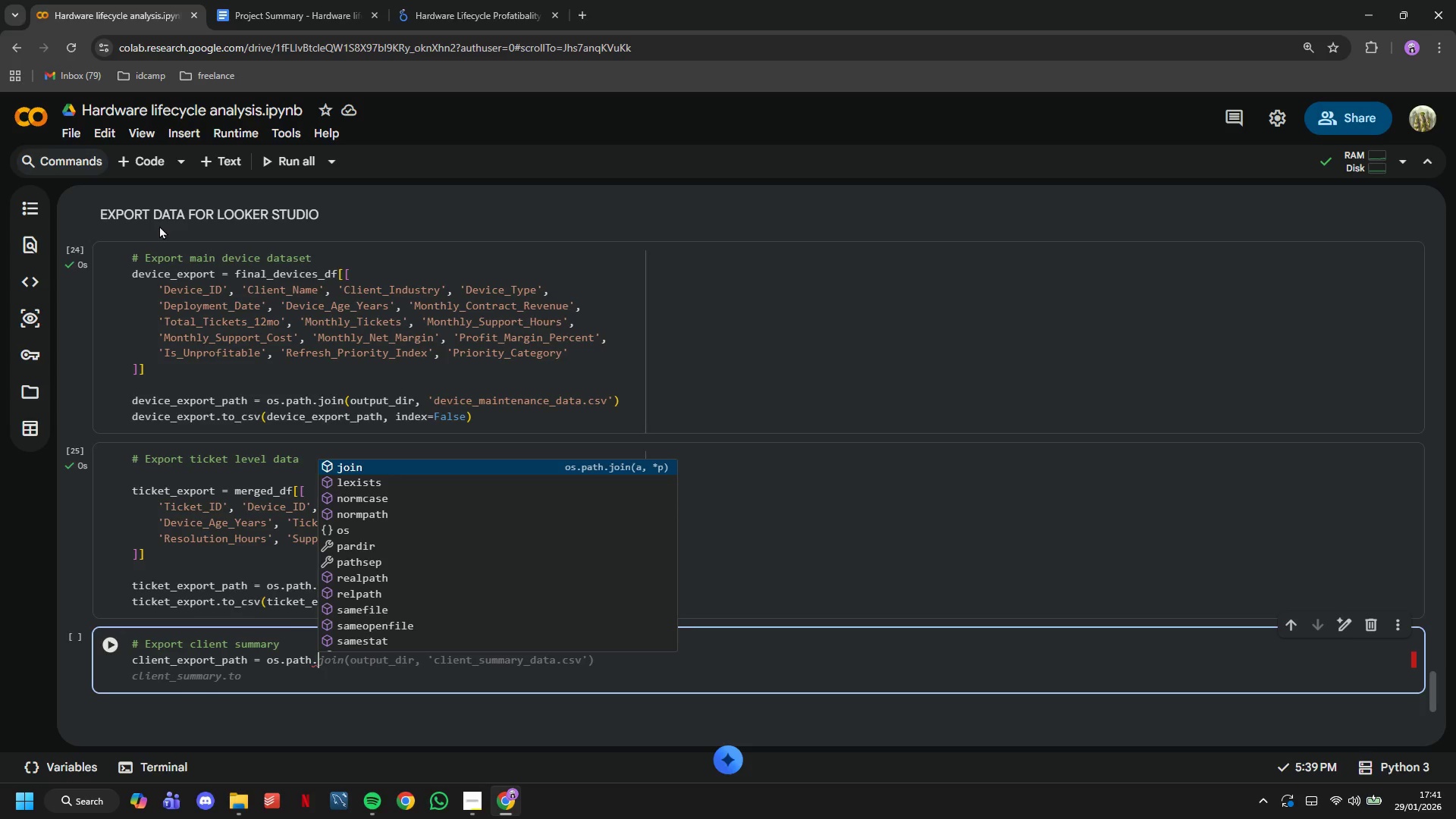 
wait(11.22)
 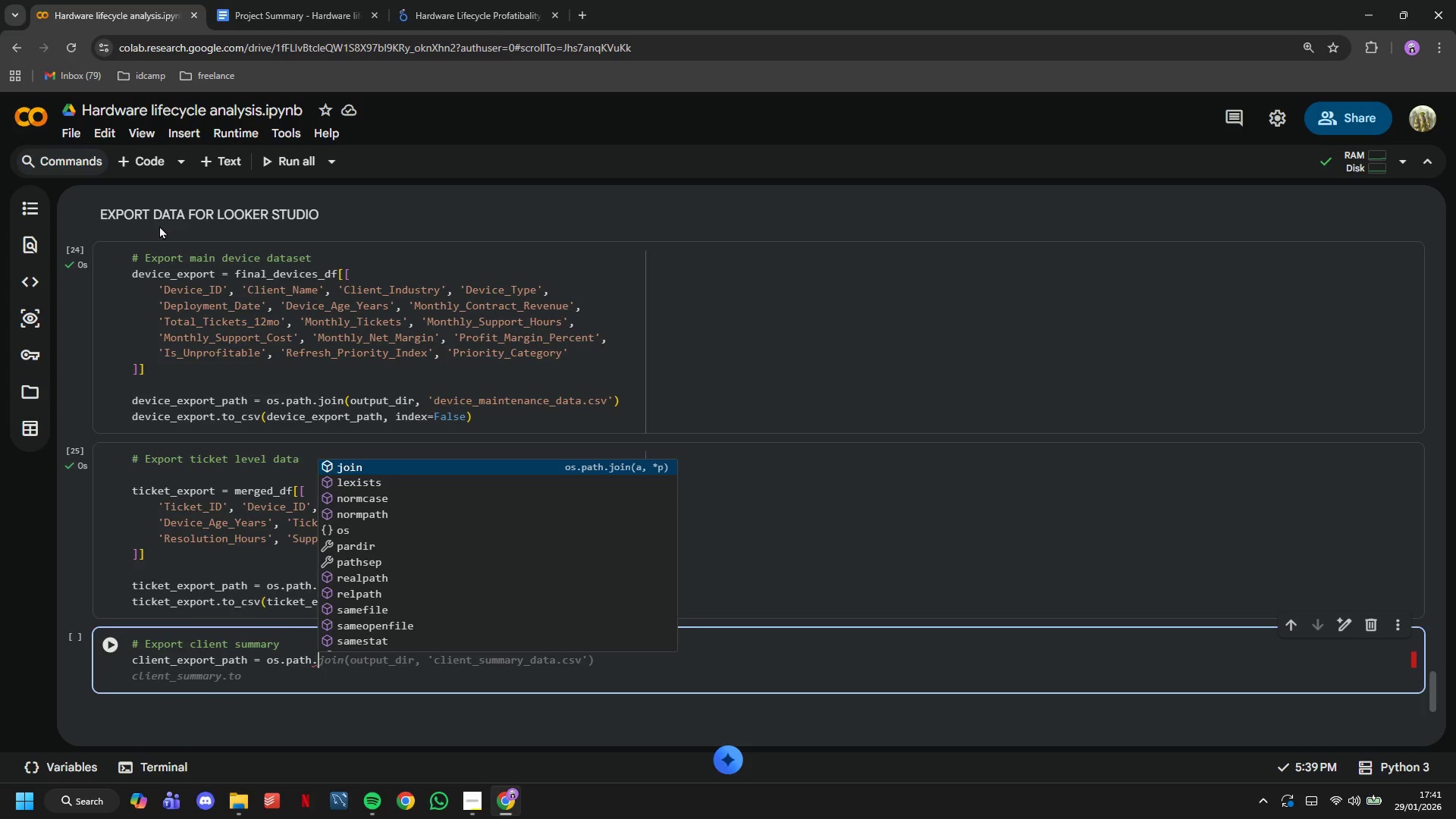 
type(join(out)
 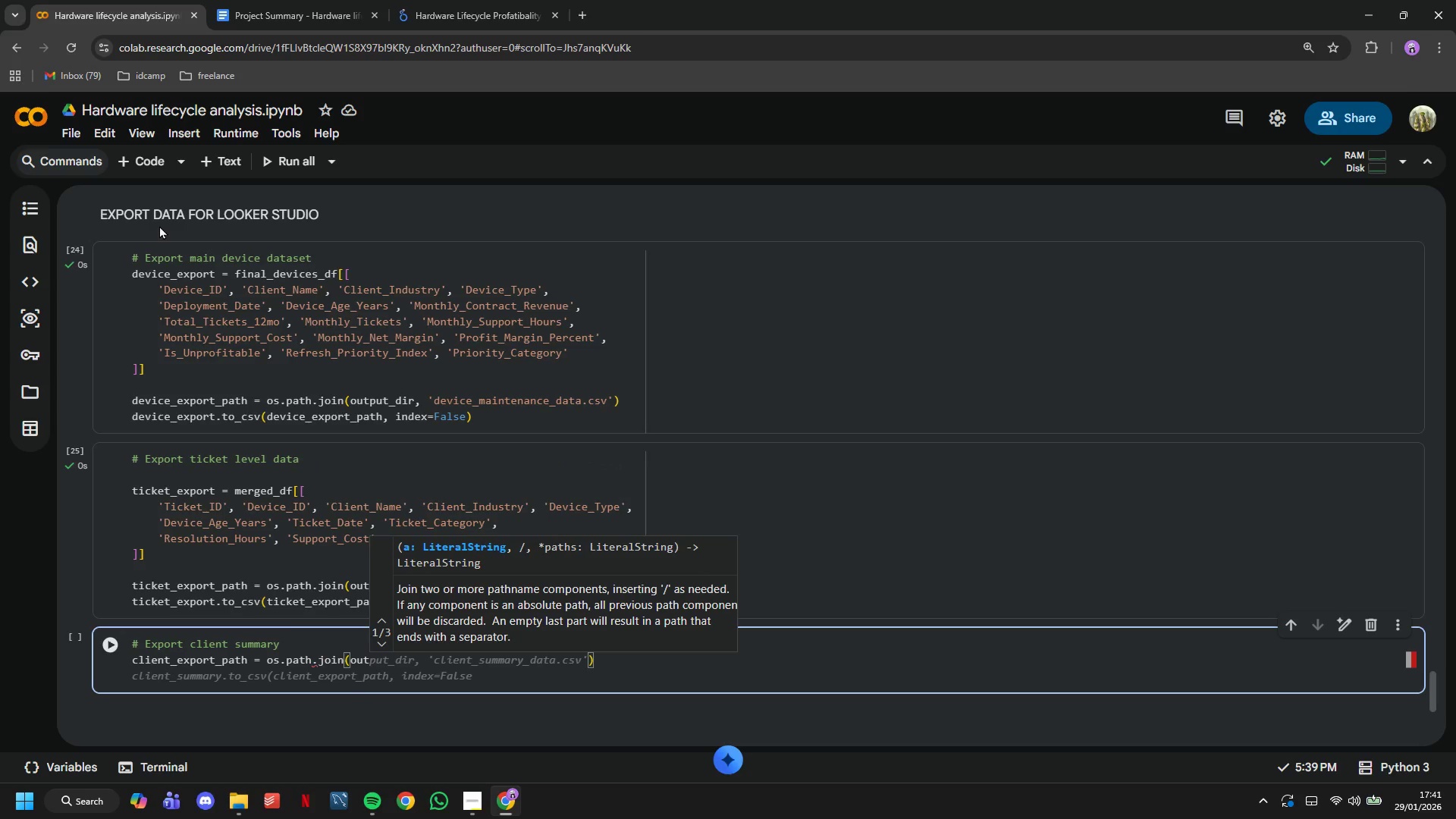 
type(put_dir, 'client_summary_data.csv)
 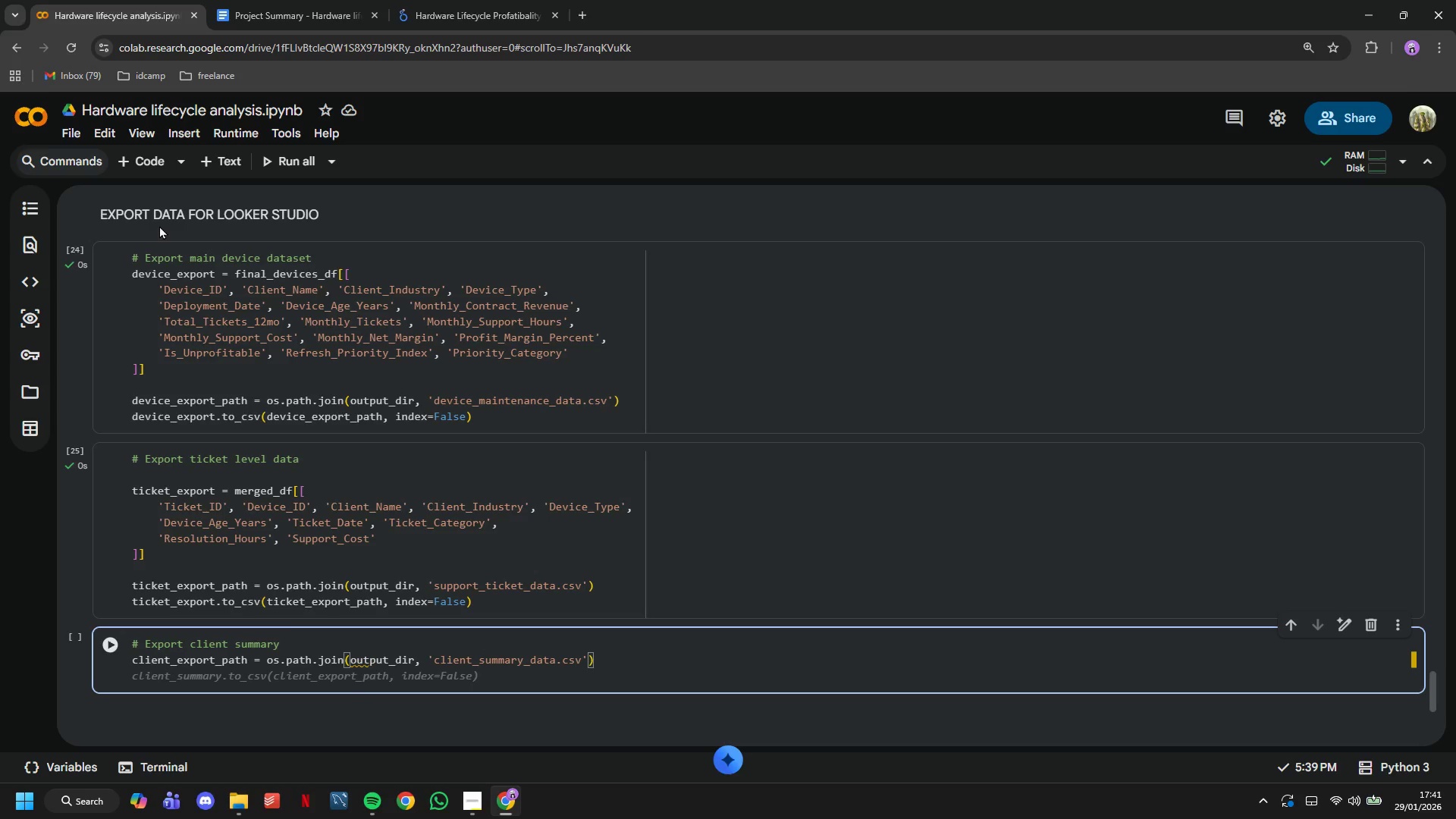 
wait(23.66)
 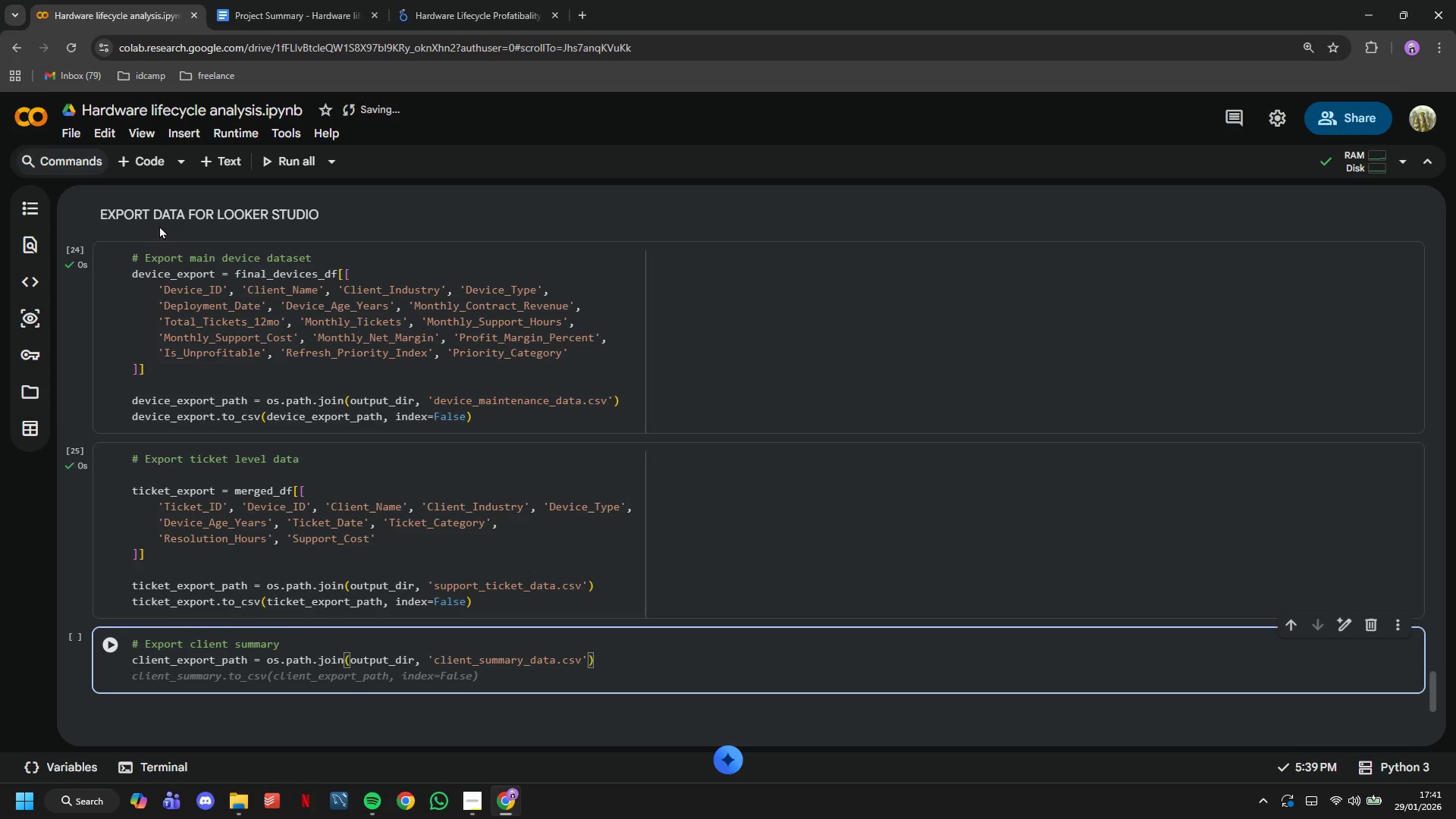 
key(ArrowRight)
 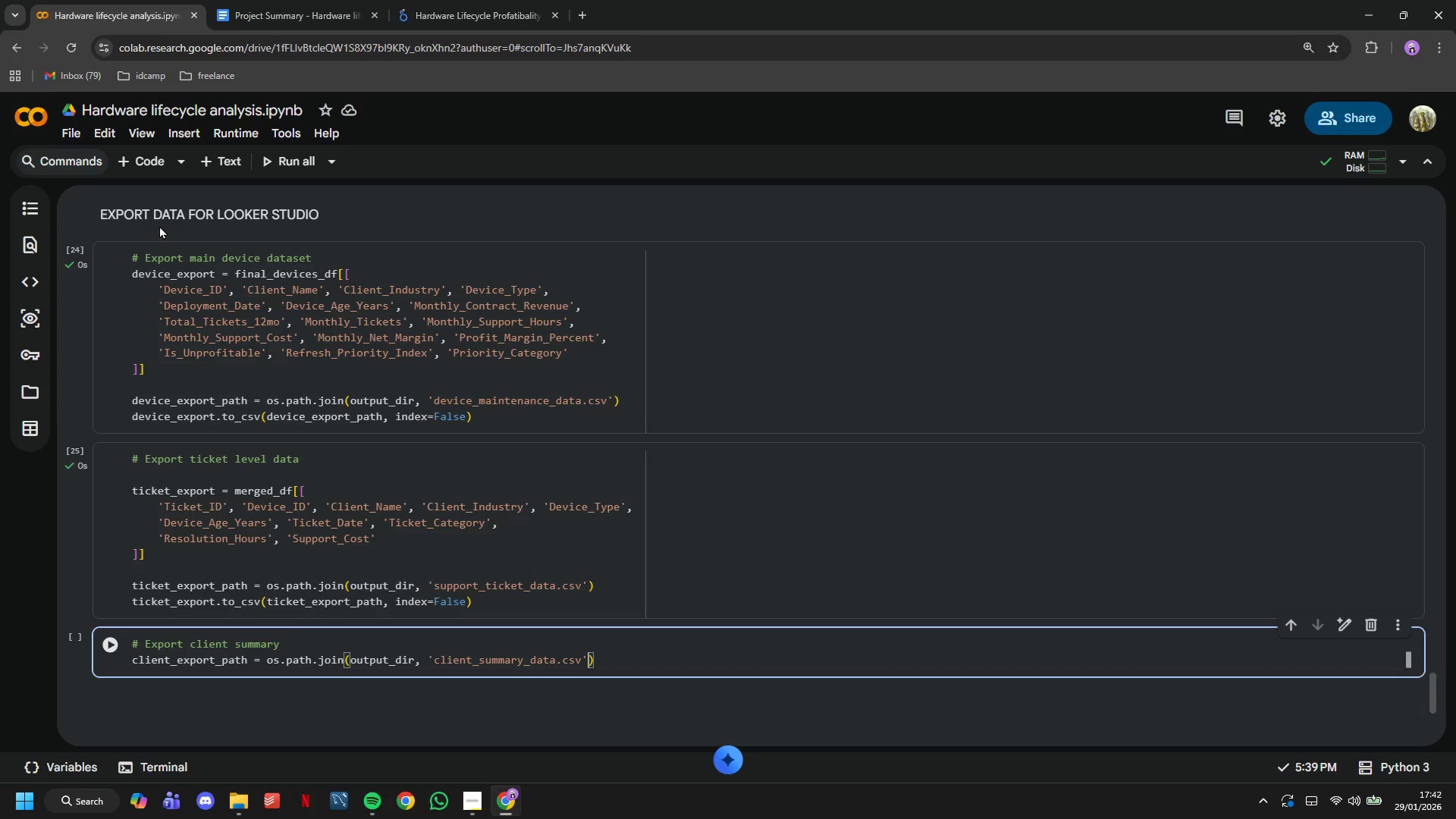 
key(ArrowRight)
 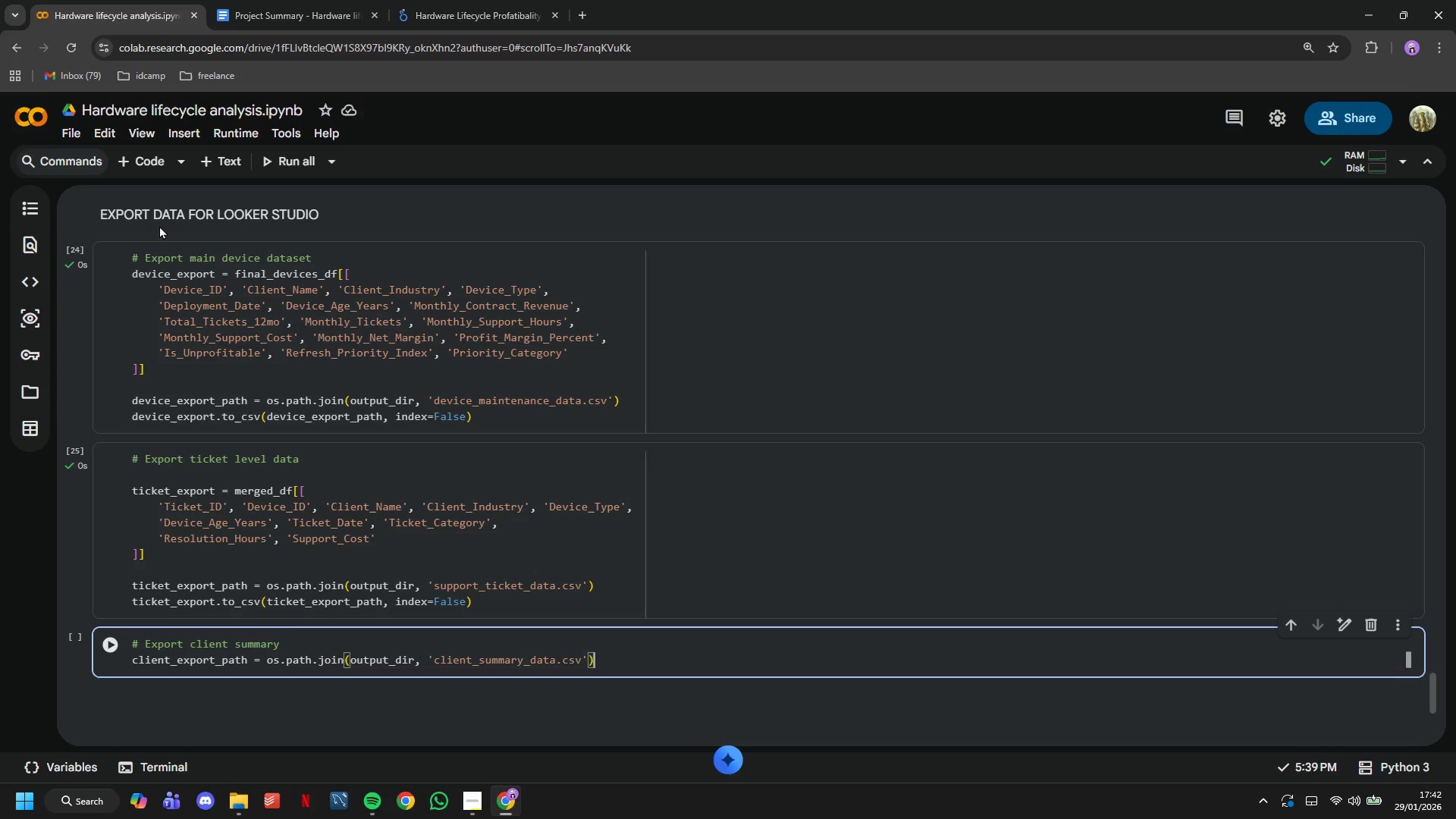 
key(Enter)
 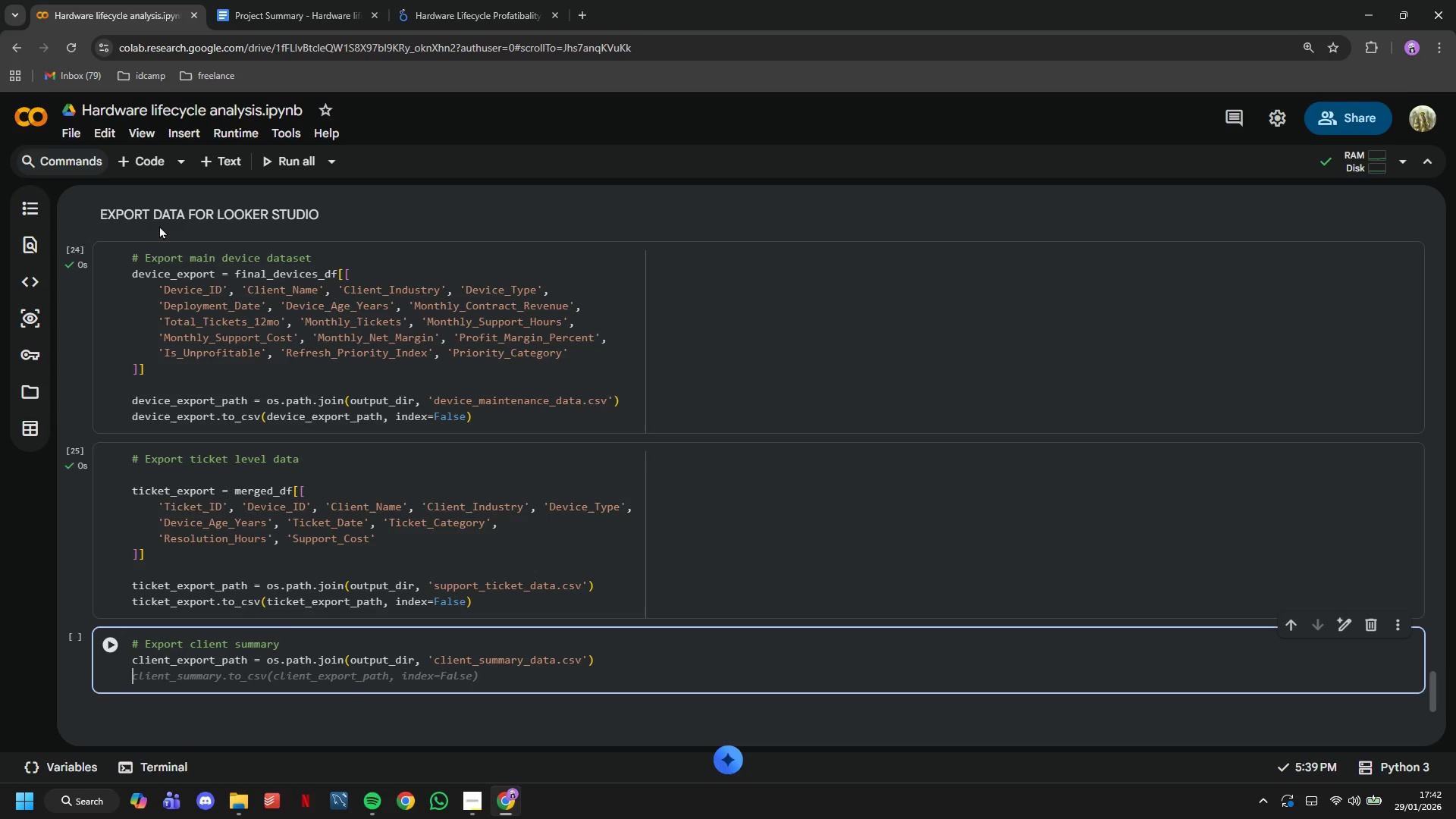 
key(Tab)
 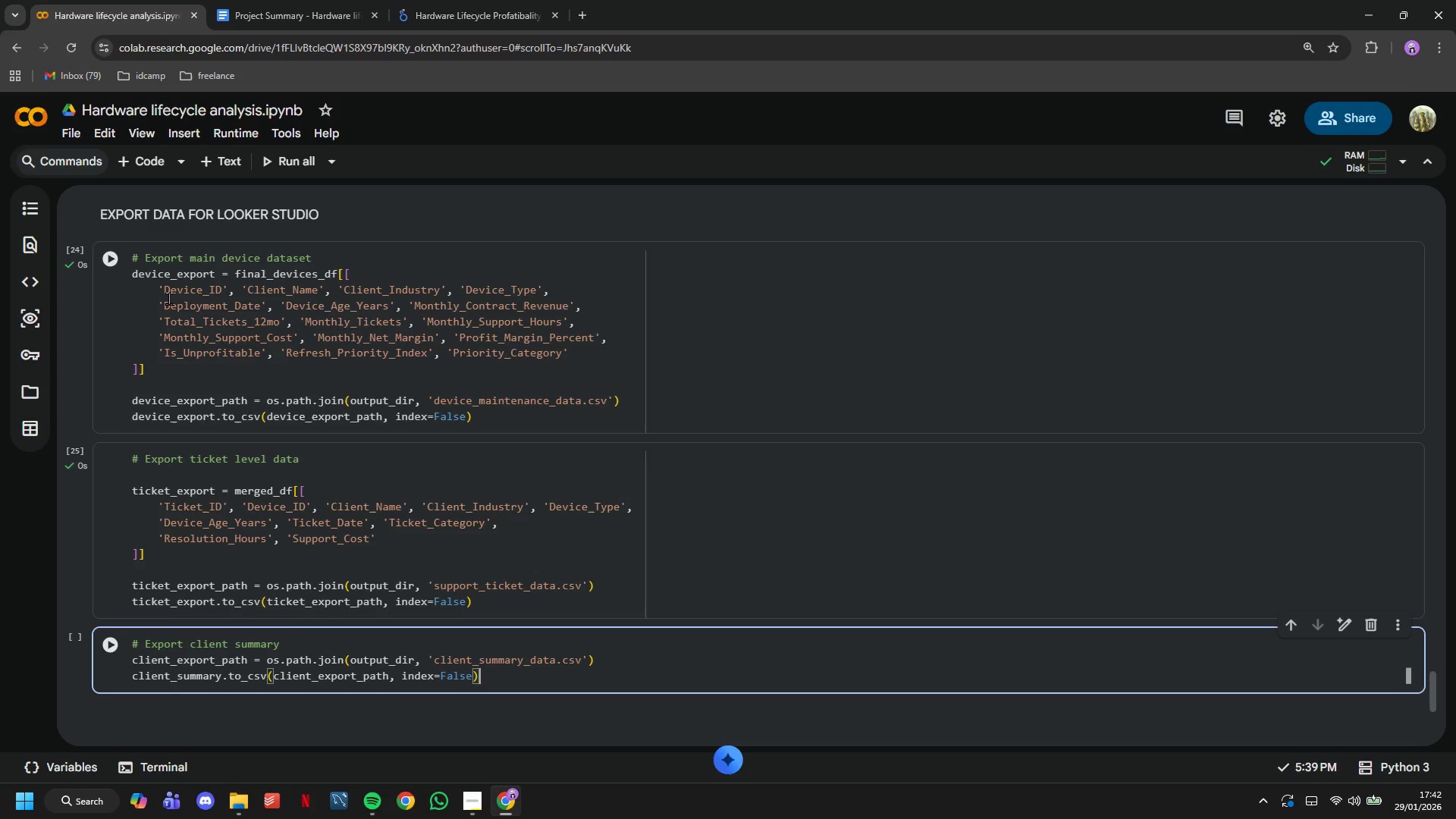 
scroll: coordinate [168, 298], scroll_direction: down, amount: 2.0
 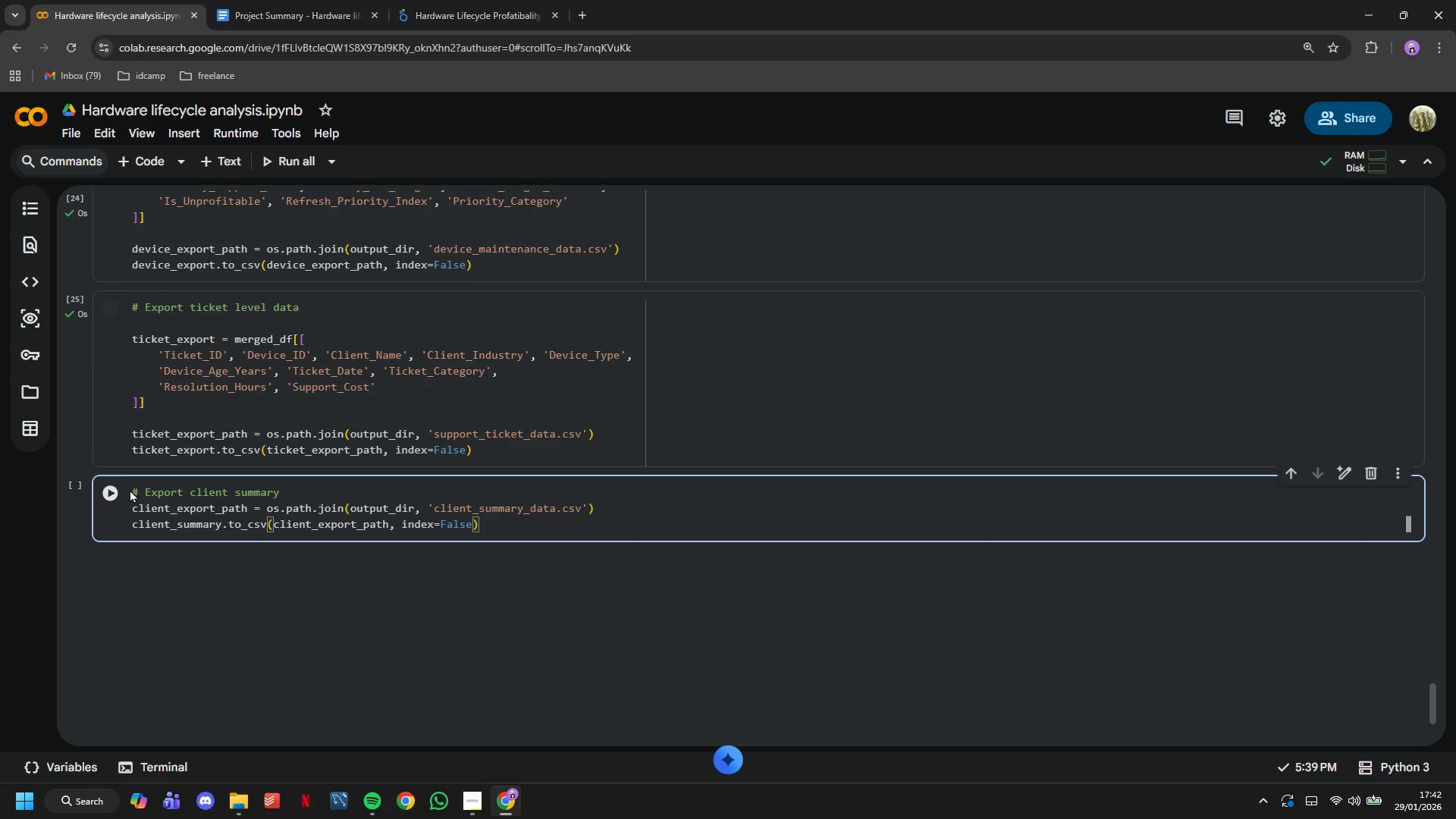 
left_click([121, 490])
 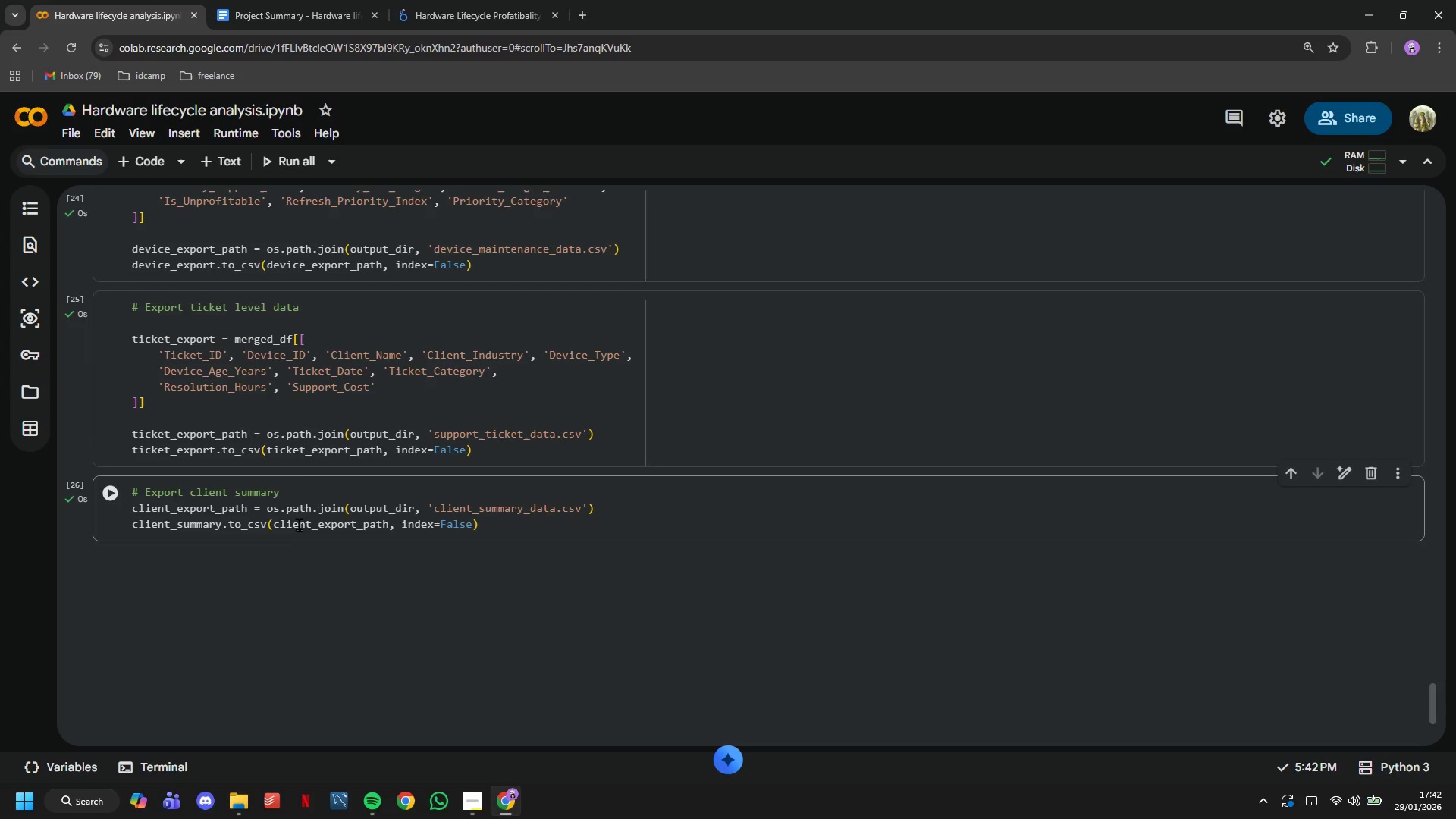 
scroll: coordinate [297, 476], scroll_direction: down, amount: 2.0
 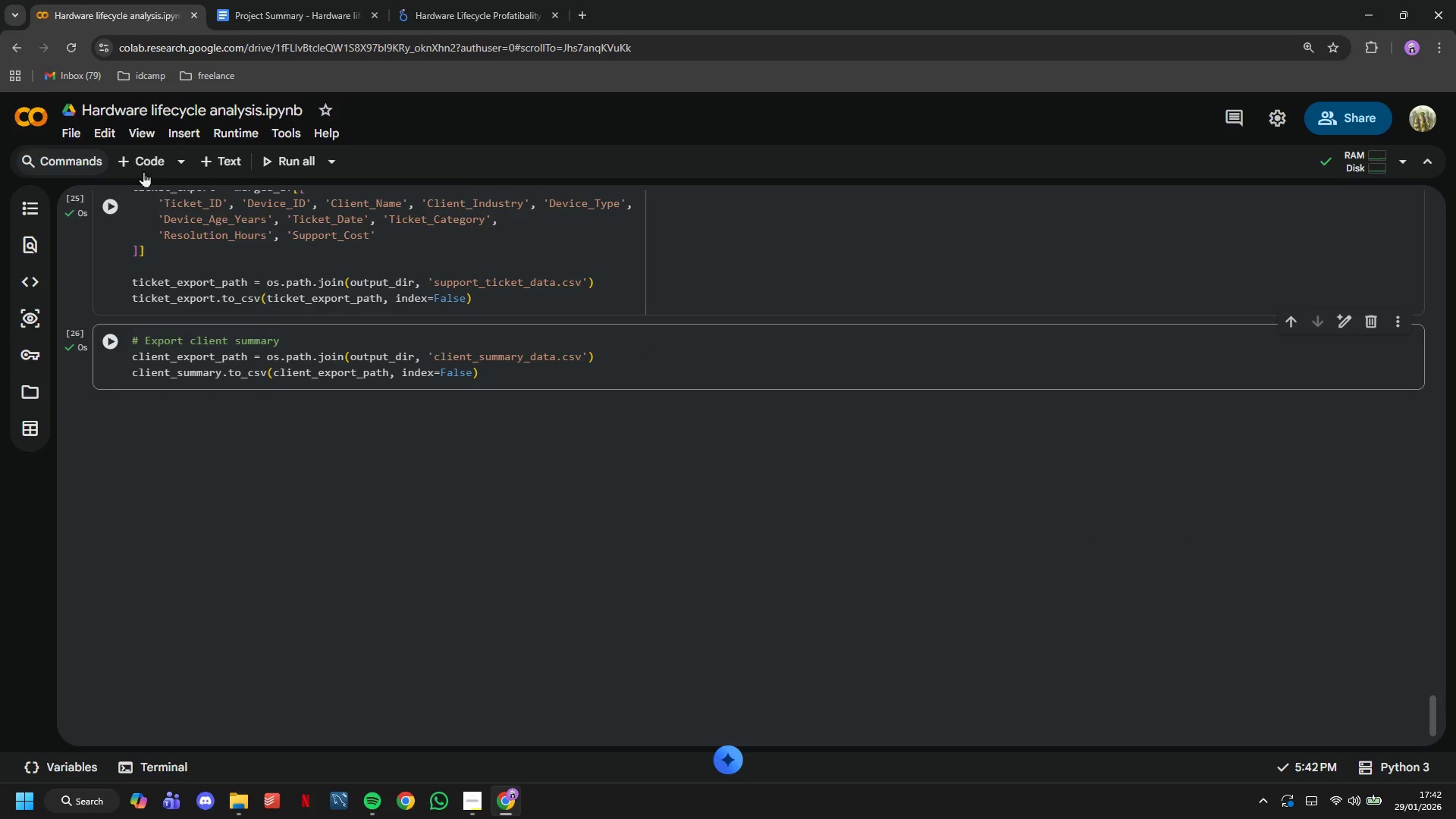 
left_click([140, 165])
 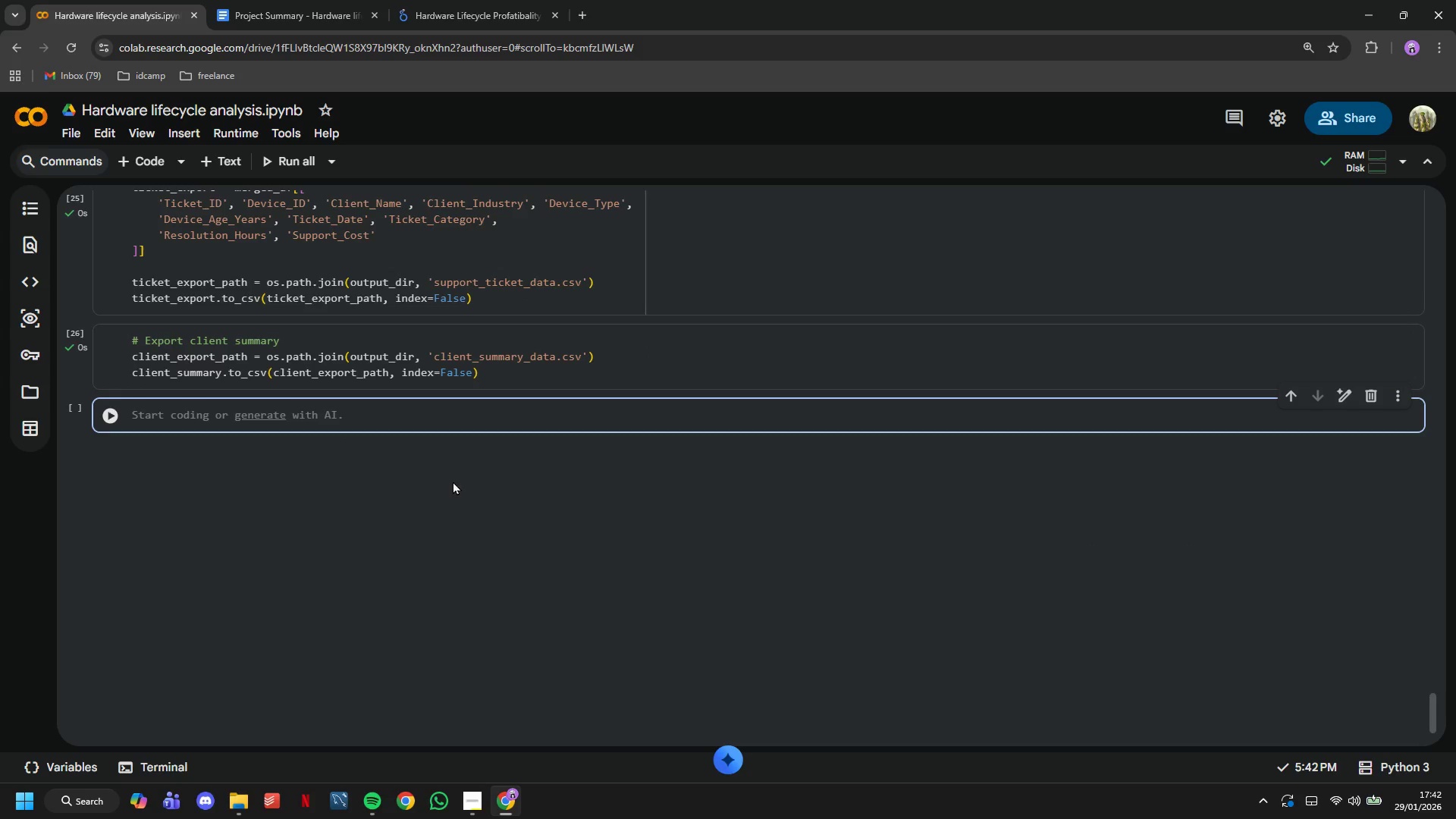 
type(# Export s)
key(Backspace)
type(age analysis)
 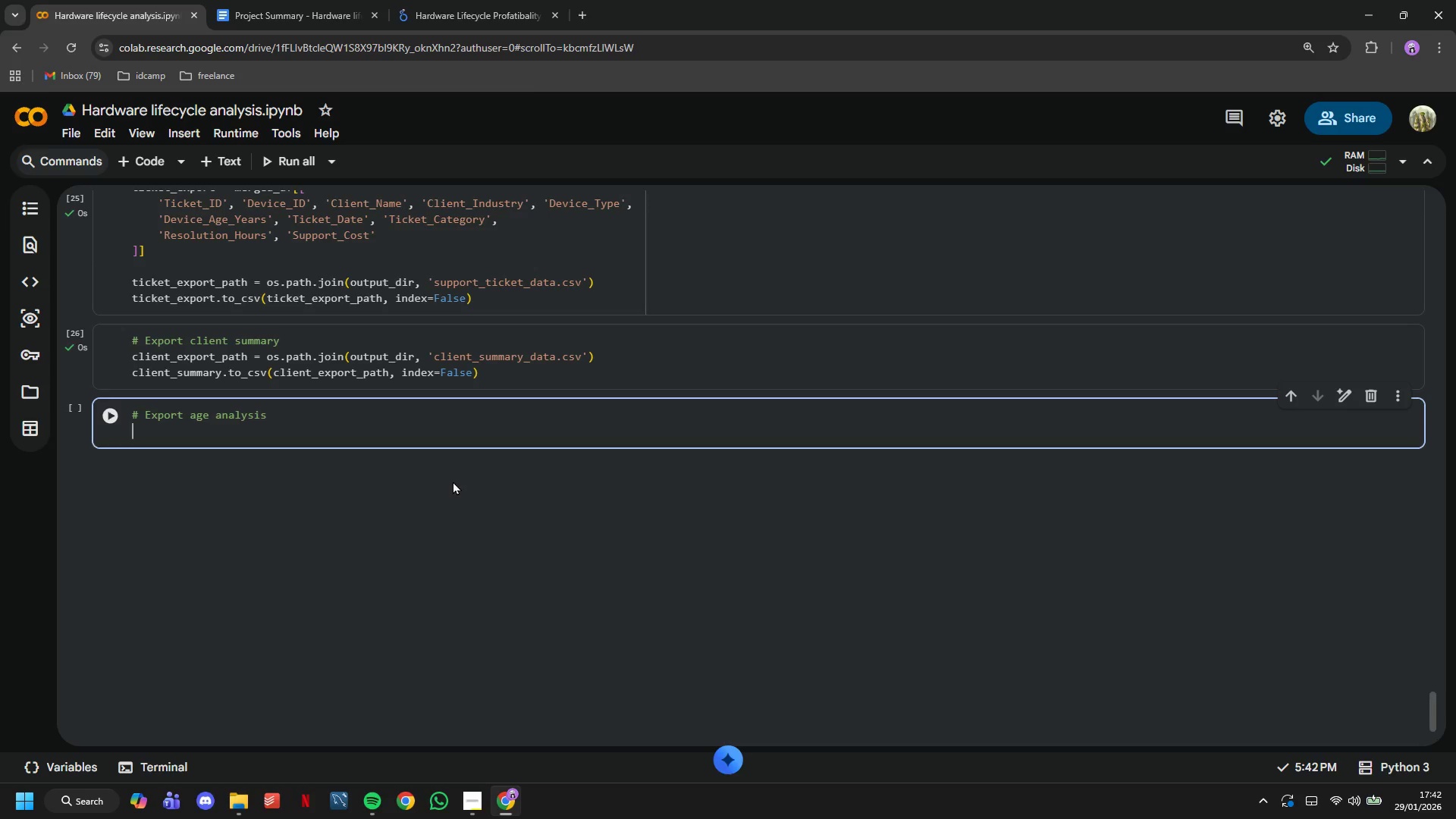 
key(Enter)
 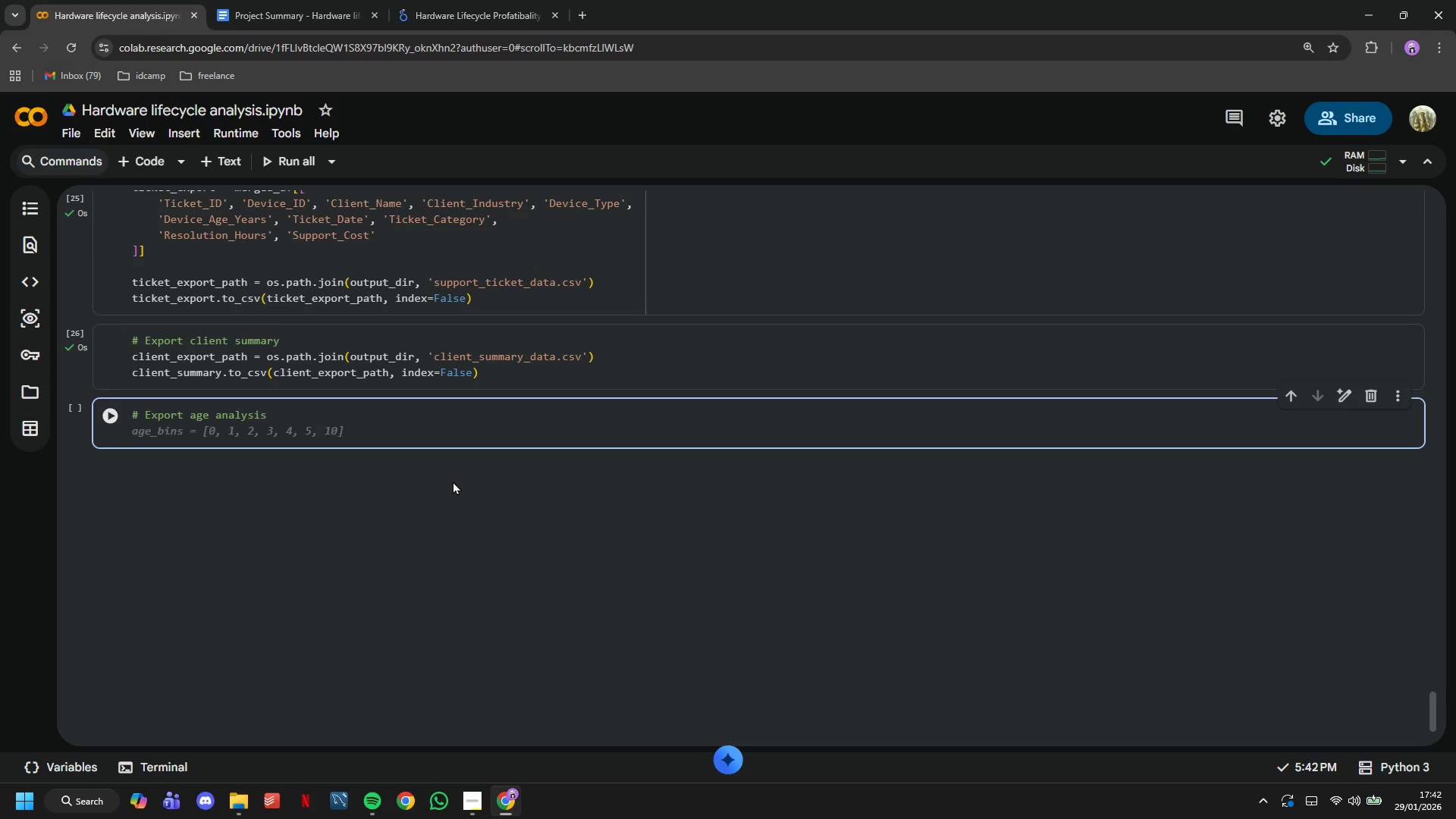 
scroll: coordinate [219, 510], scroll_direction: down, amount: 2.0
 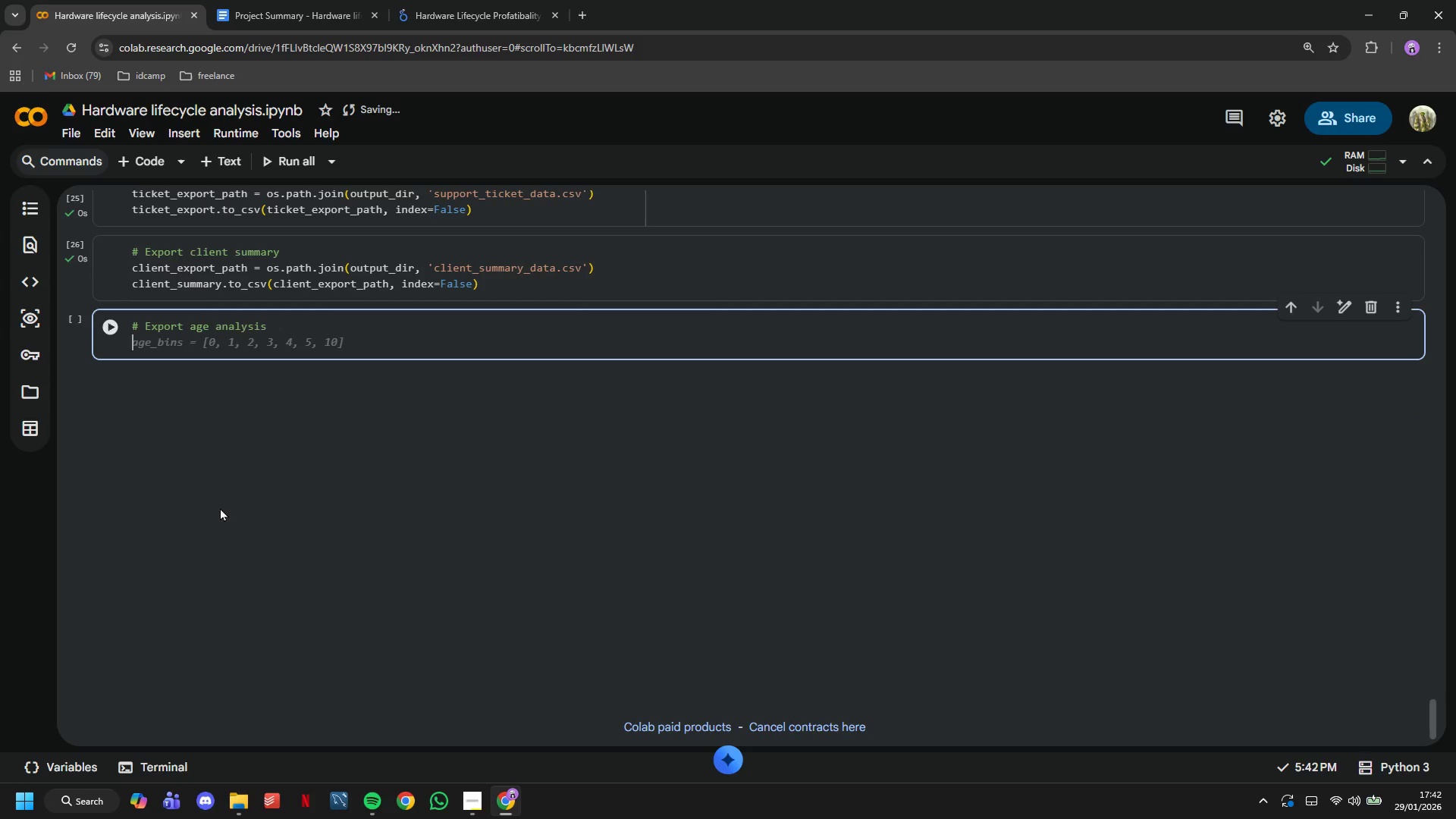 
type(age_bins = )
 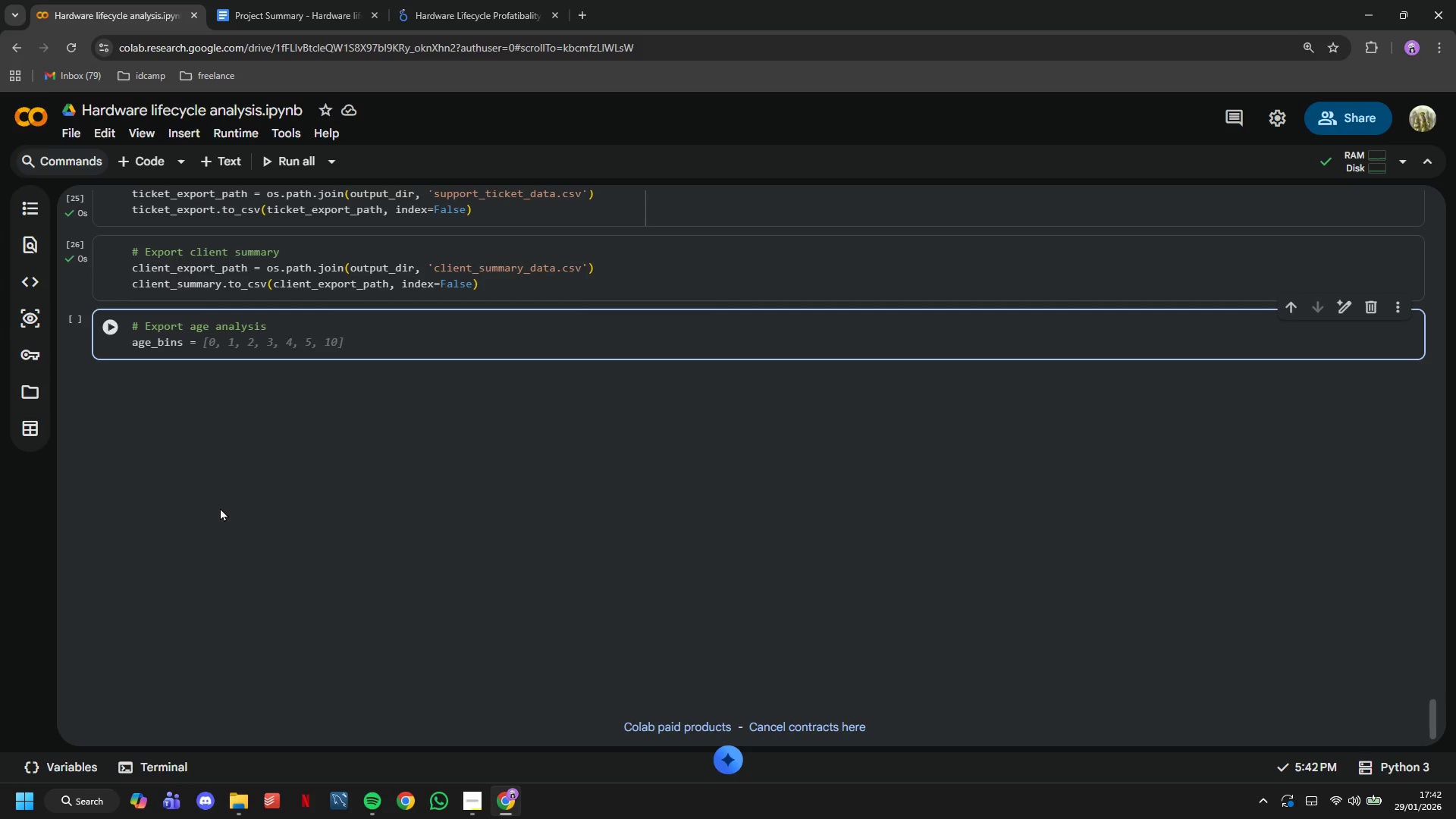 
wait(18.55)
 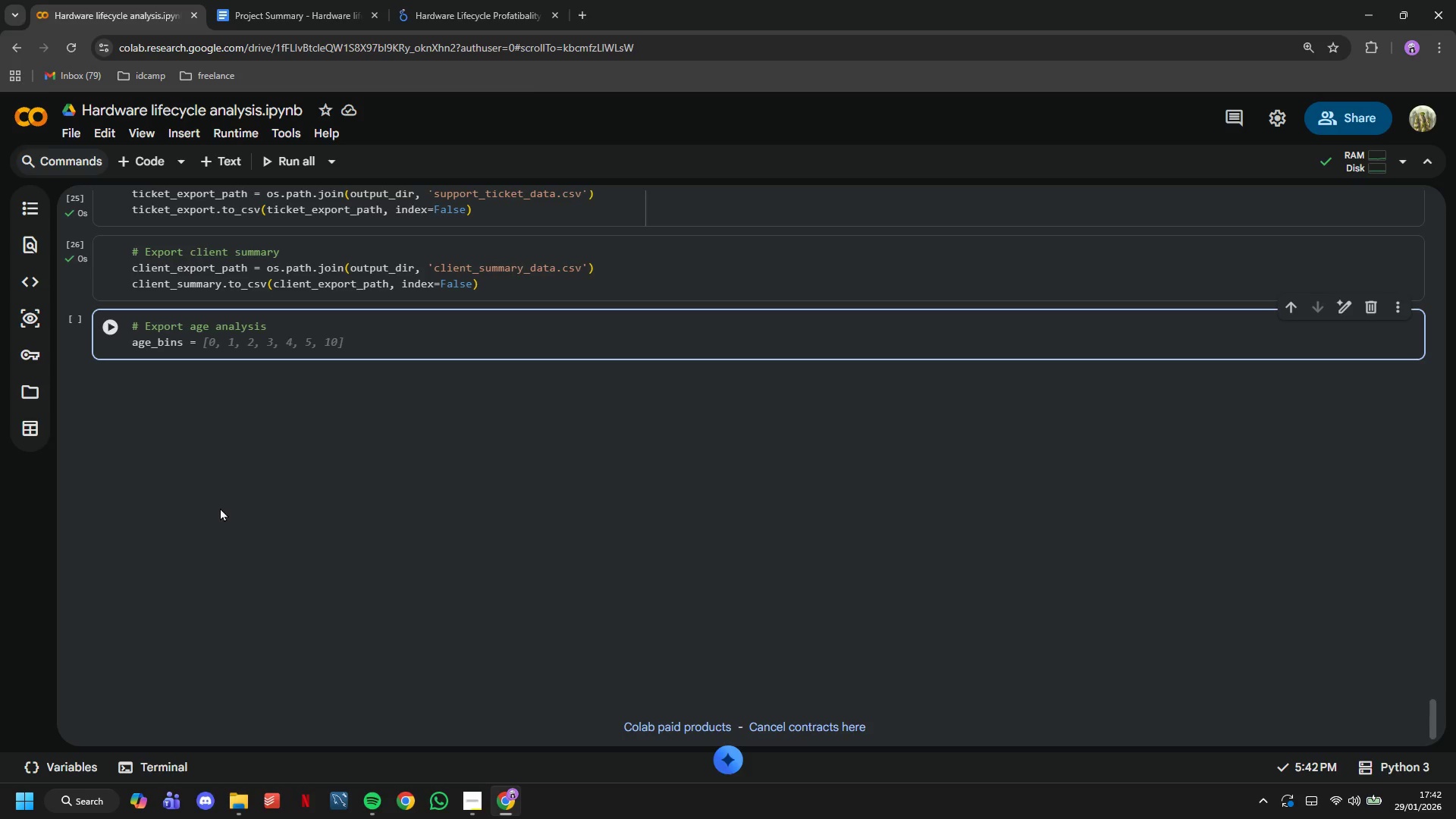 
type([0, 1, 2, 3, 4, 5, 10)
 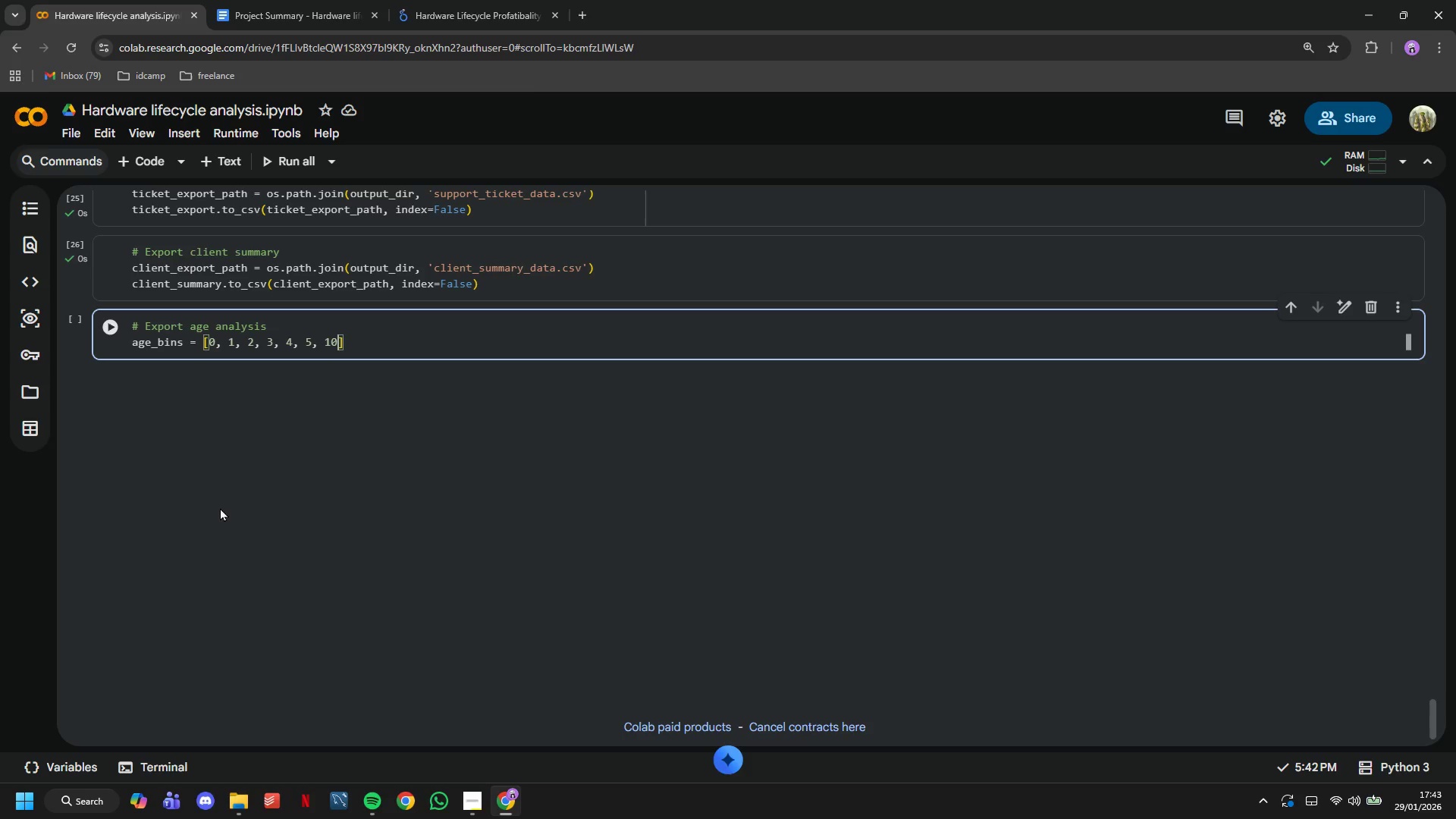 
wait(14.03)
 